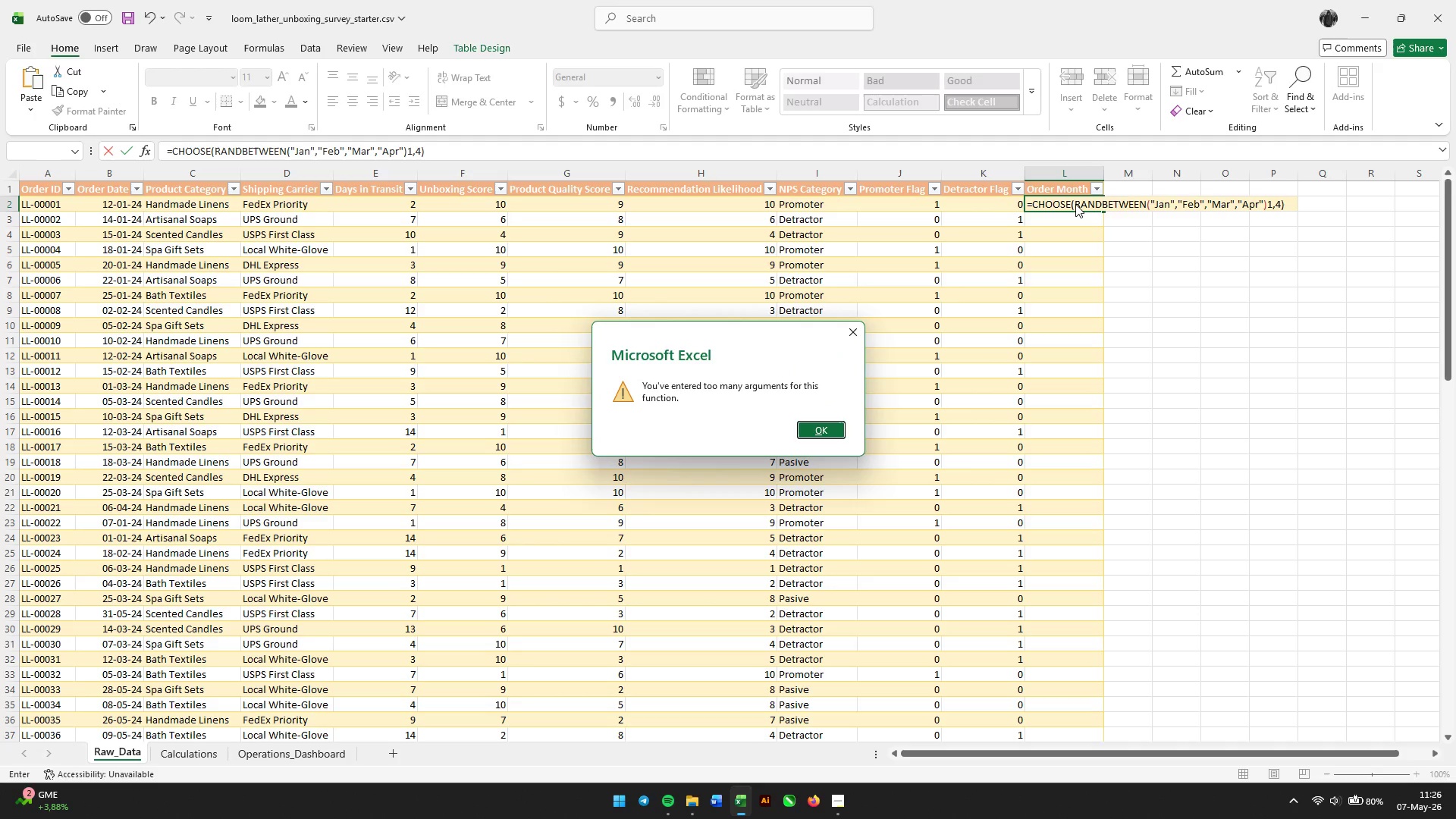 
key(Enter)
 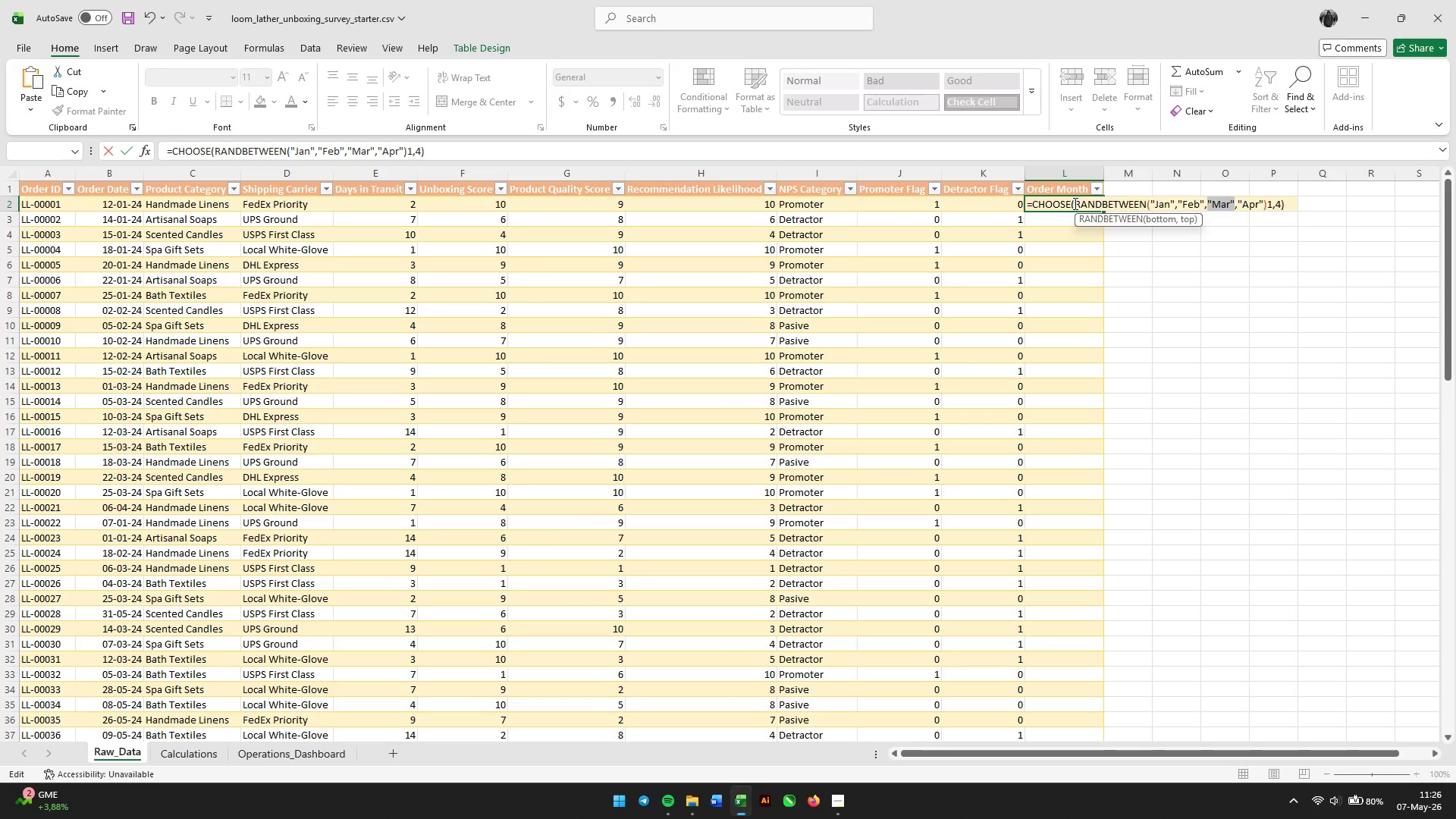 
wait(12.08)
 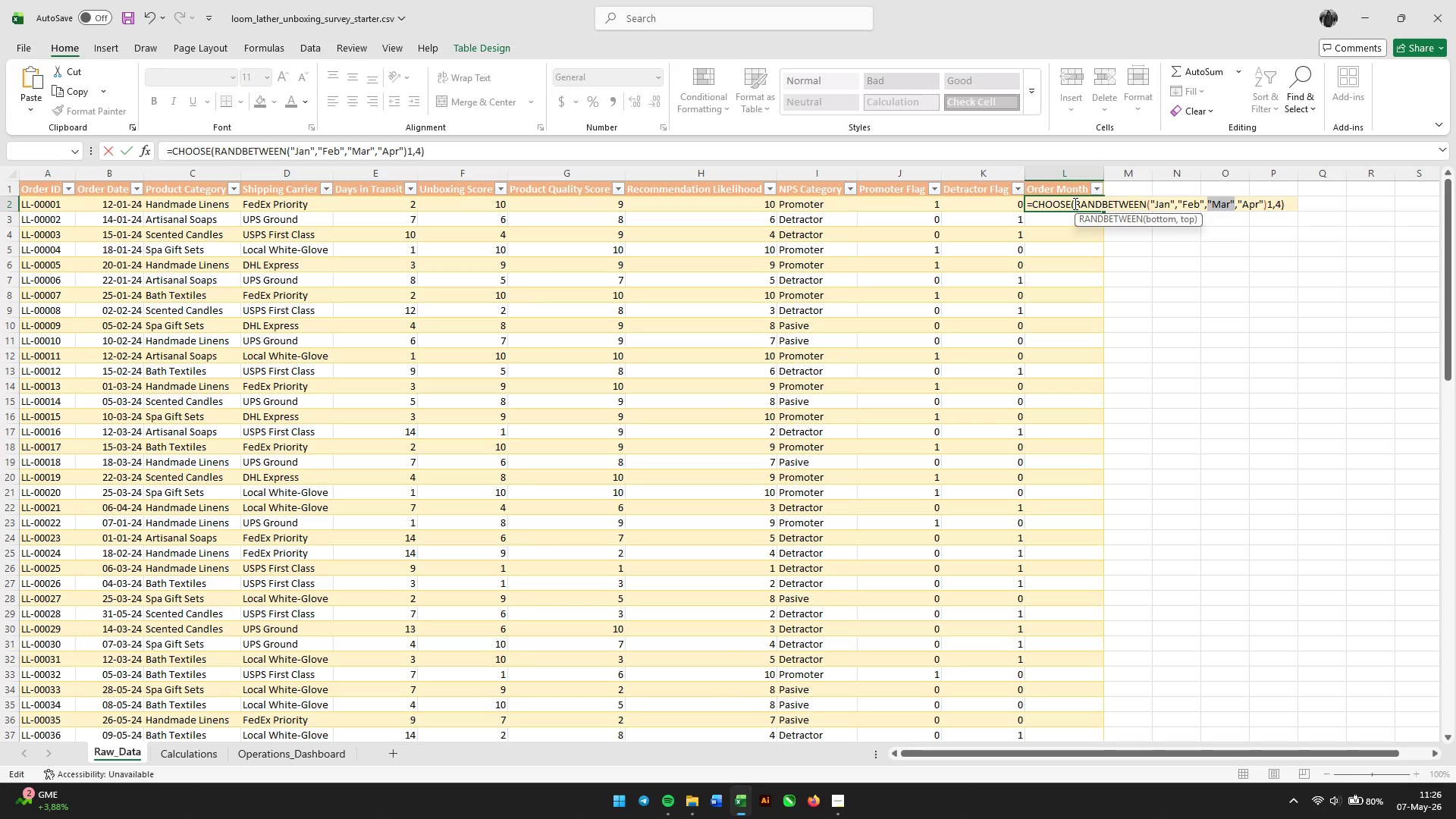 
left_click([1279, 205])
 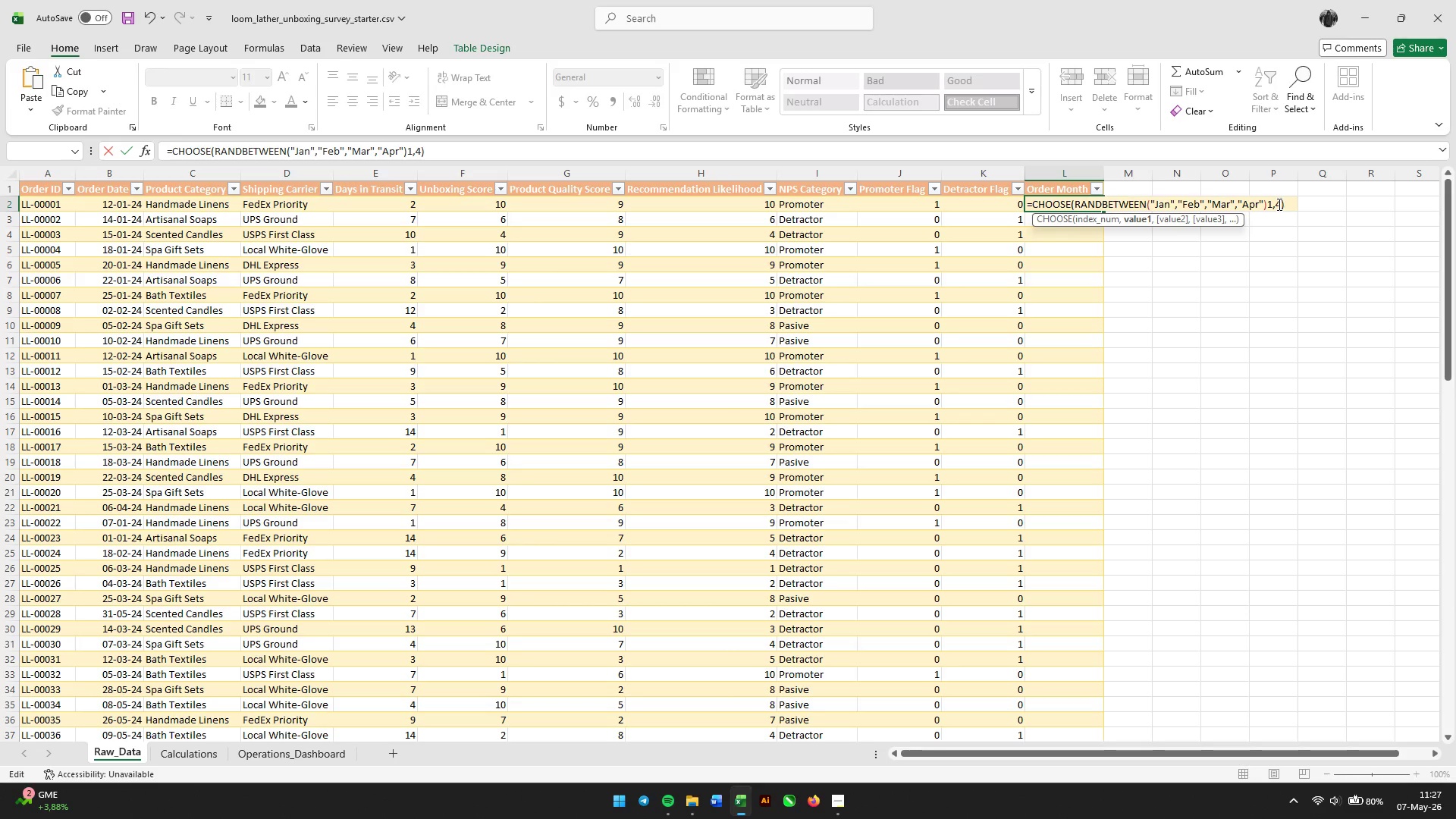 
key(Backspace)
 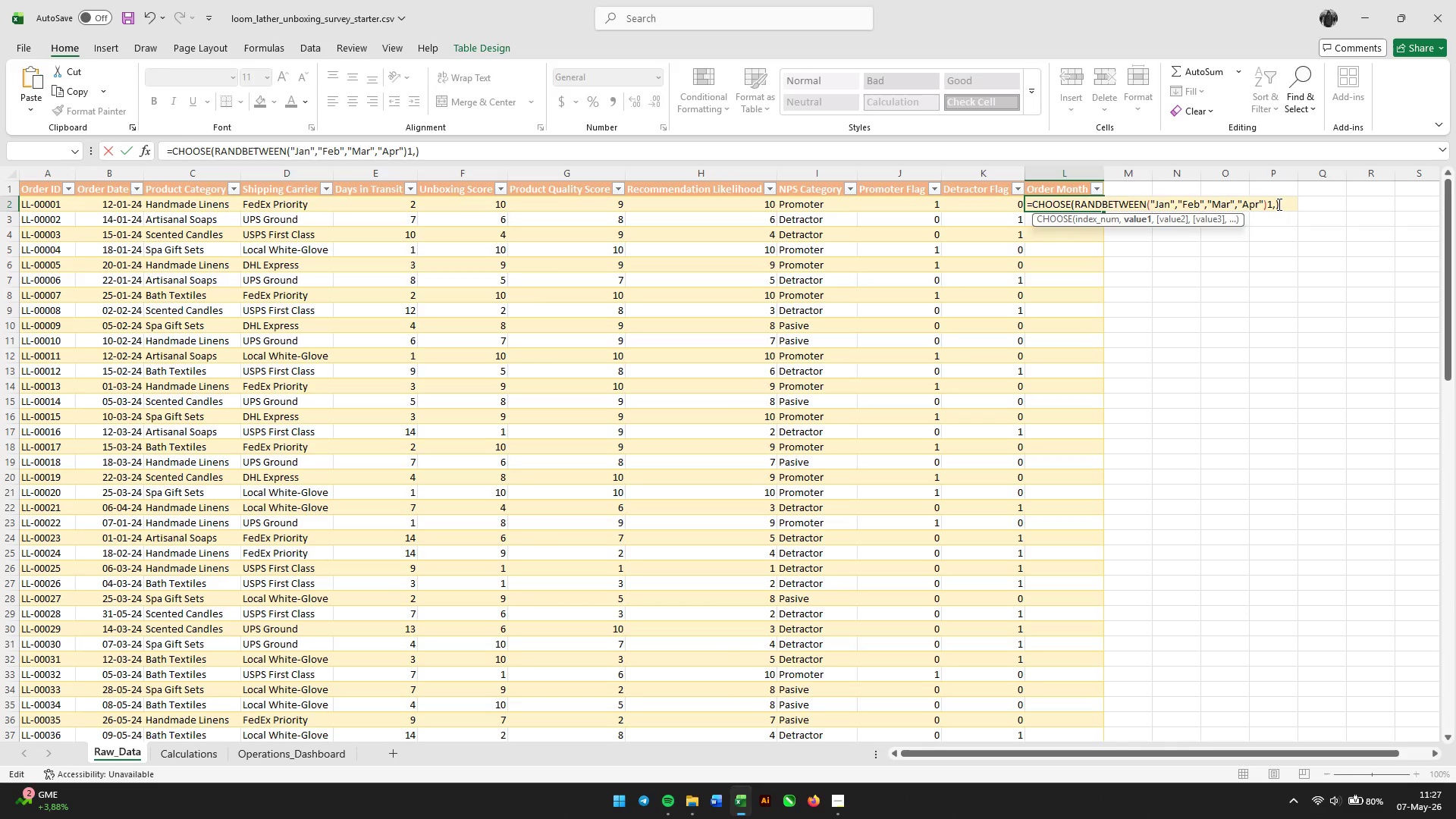 
key(Backspace)
 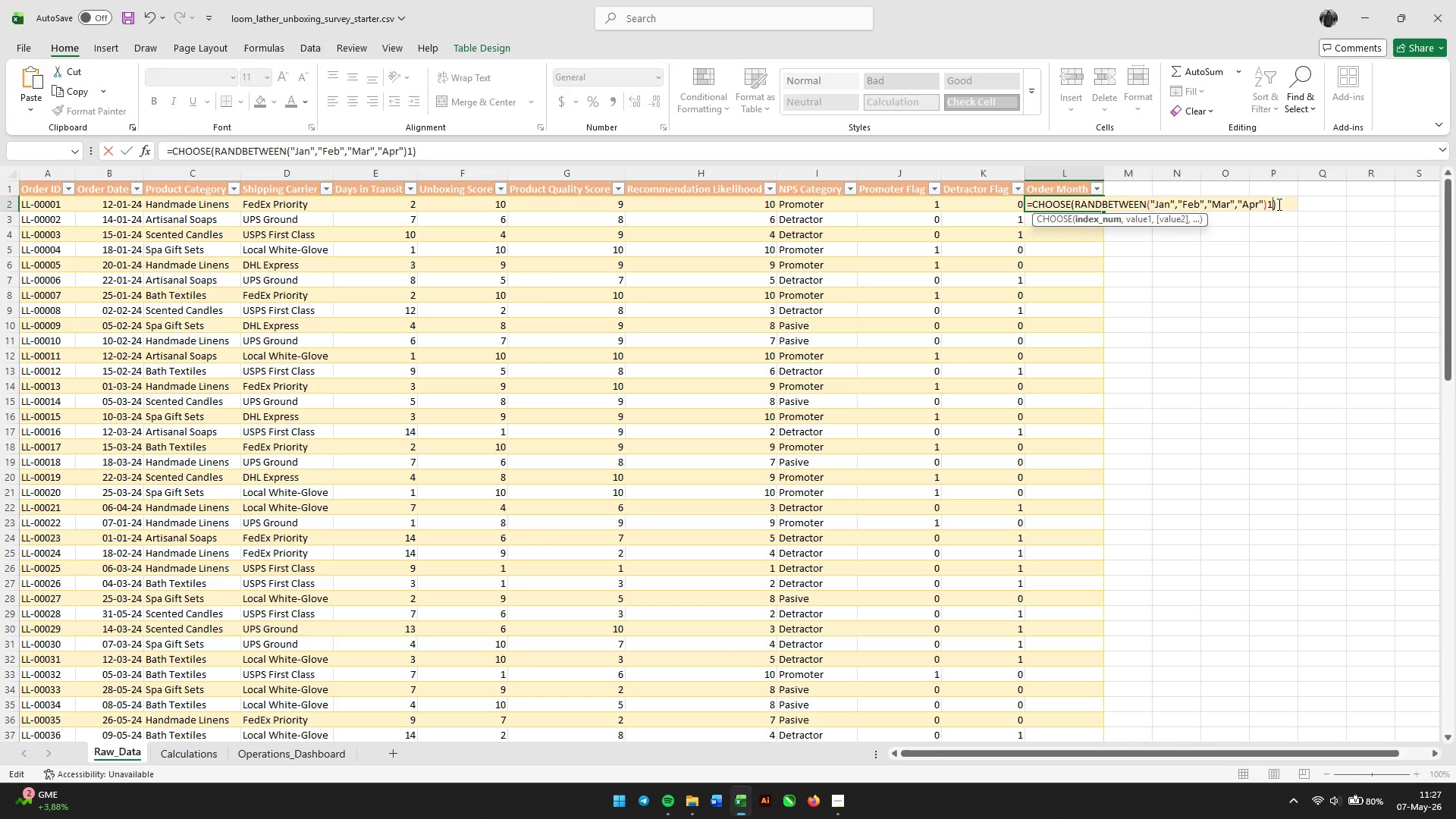 
key(Backspace)
 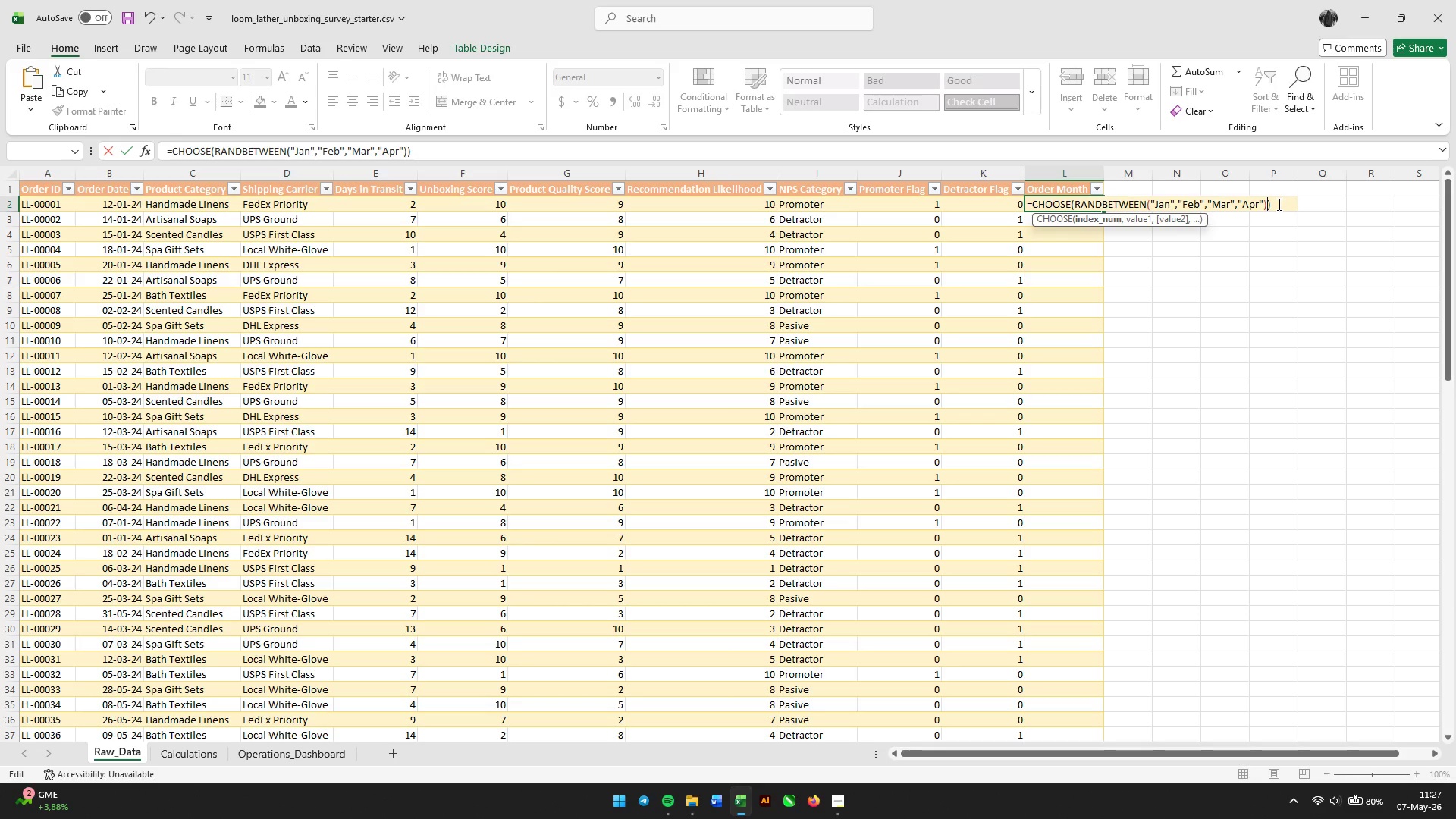 
key(Backspace)
 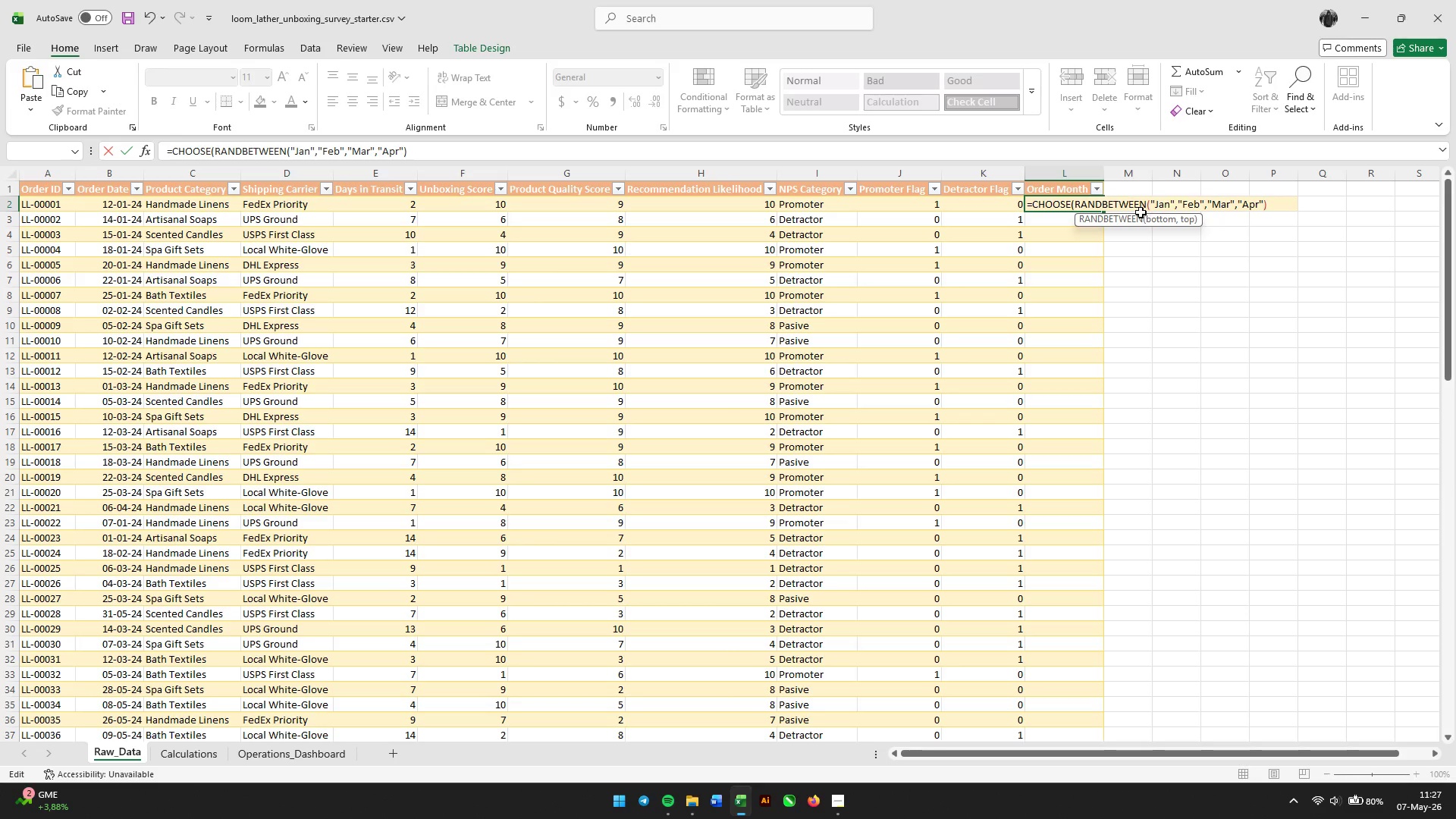 
left_click([1147, 202])
 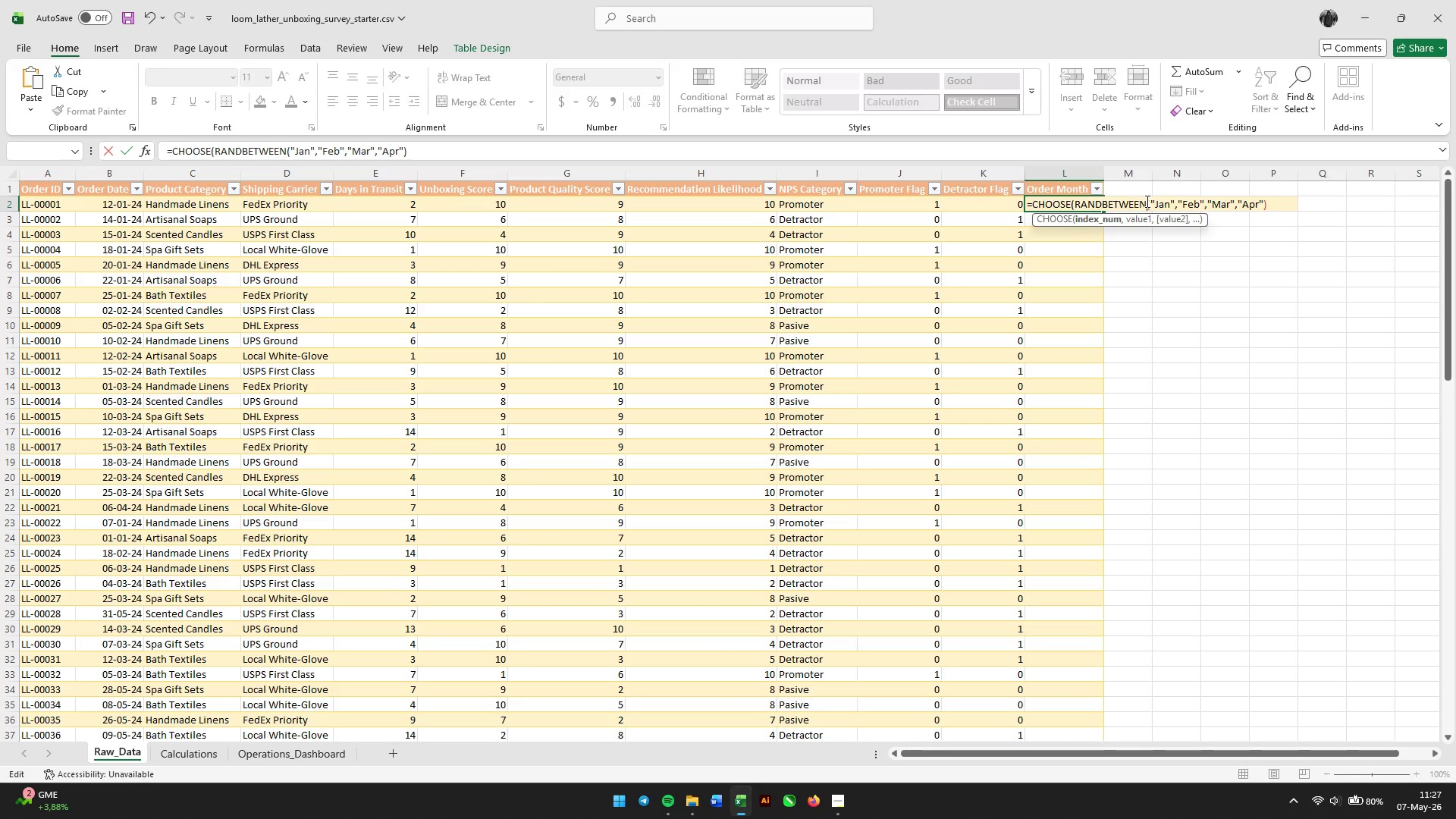 
type((1,4))
 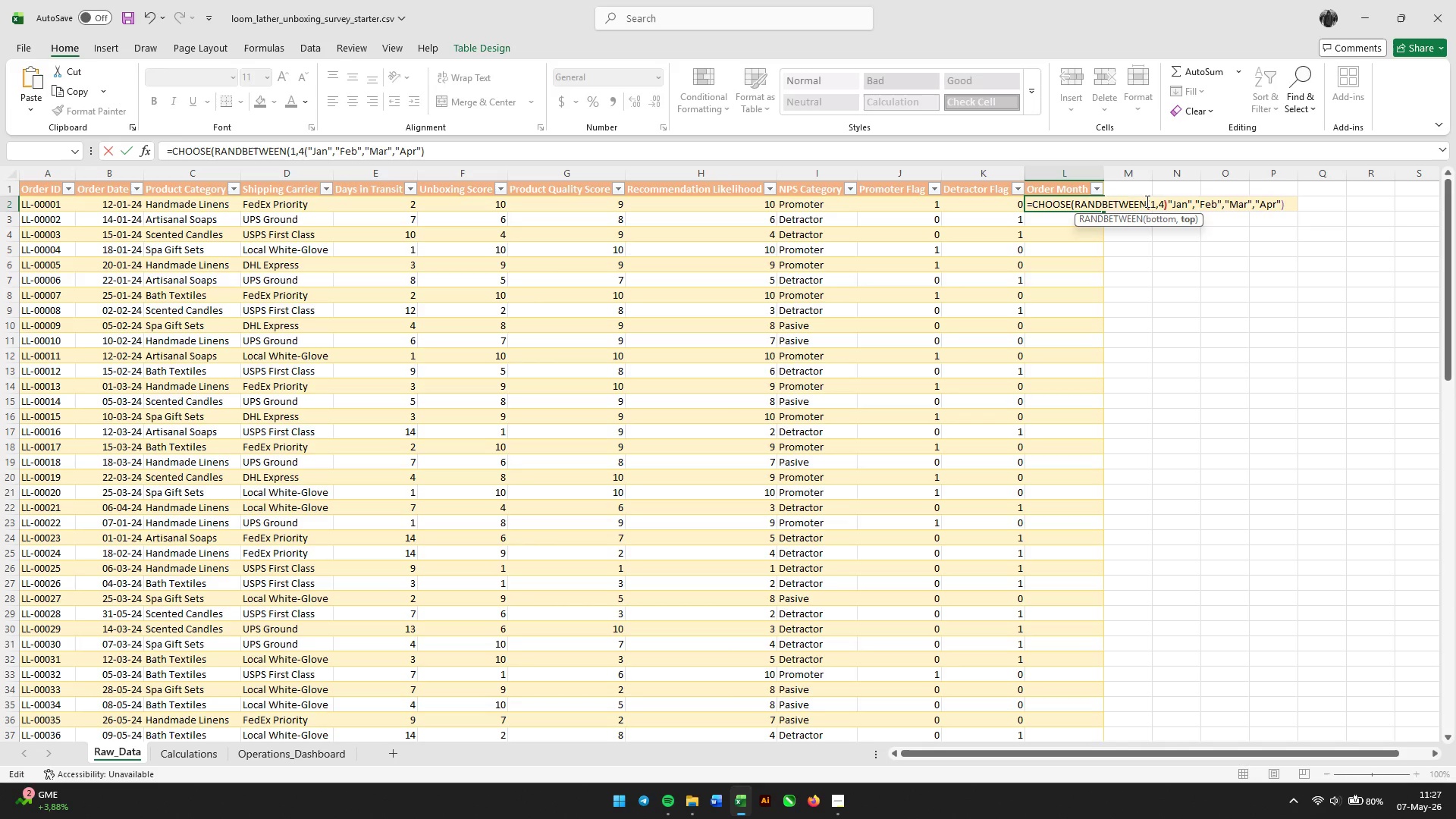 
wait(14.42)
 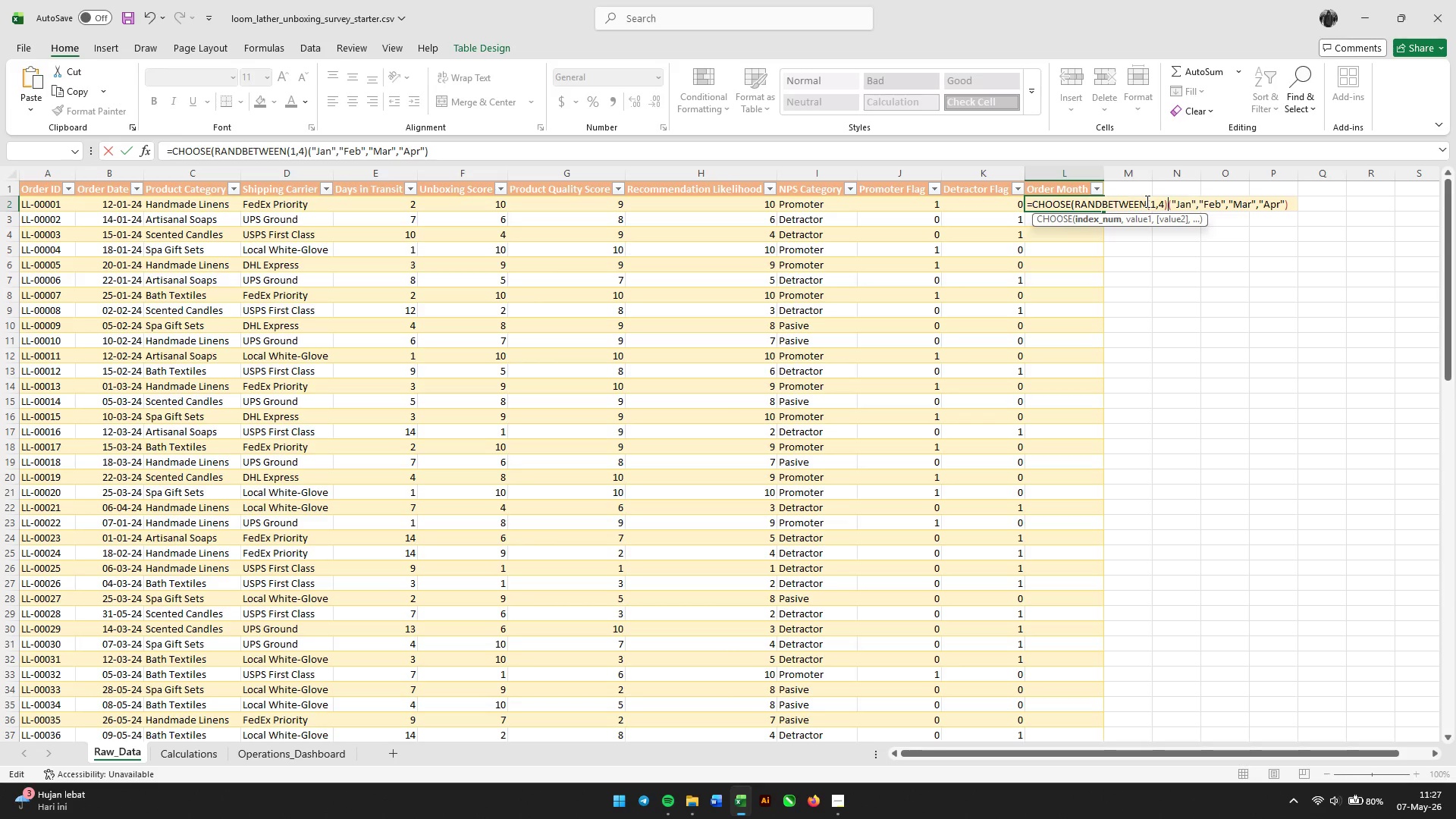 
left_click([1172, 201])
 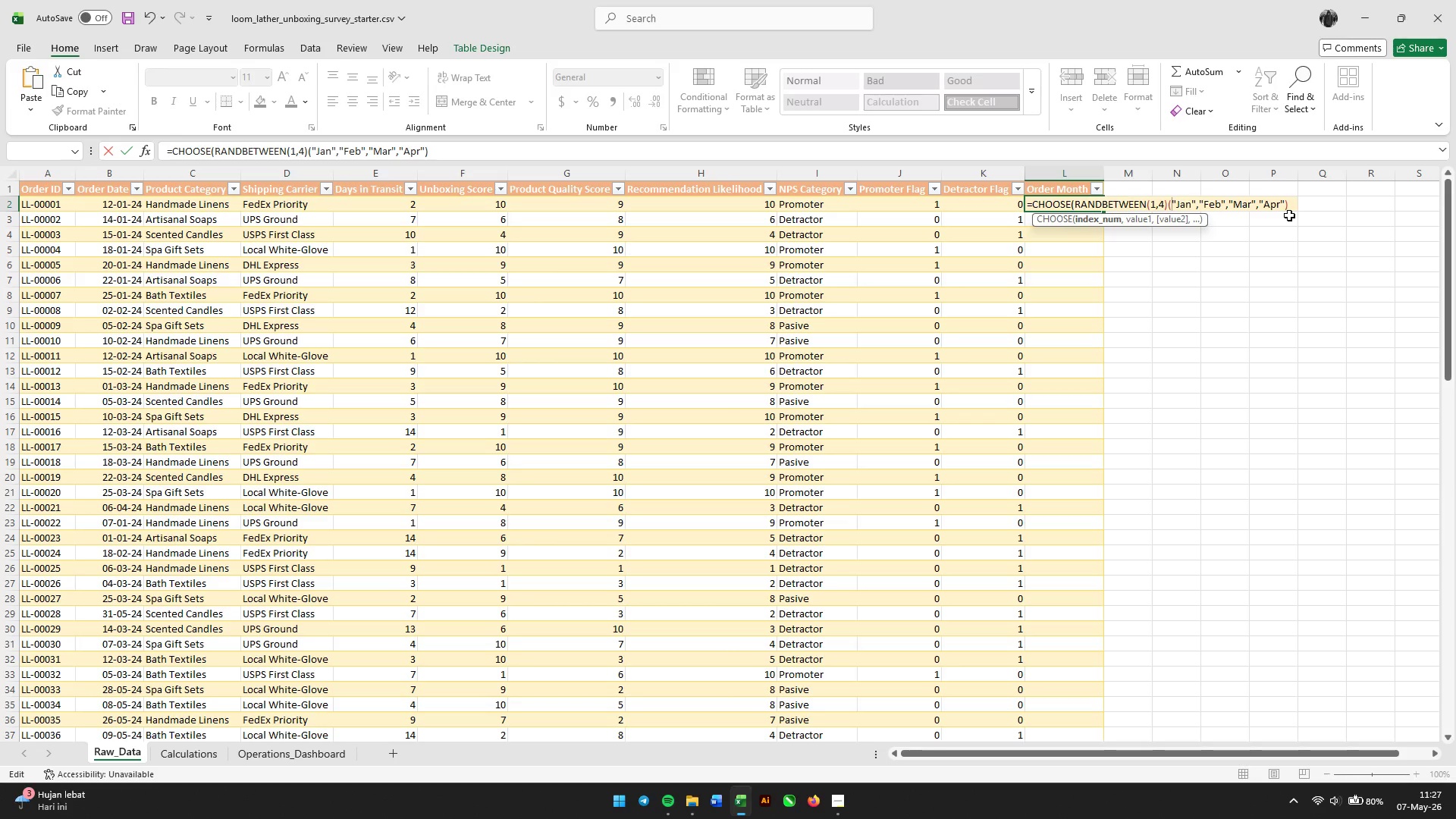 
key(Backspace)
 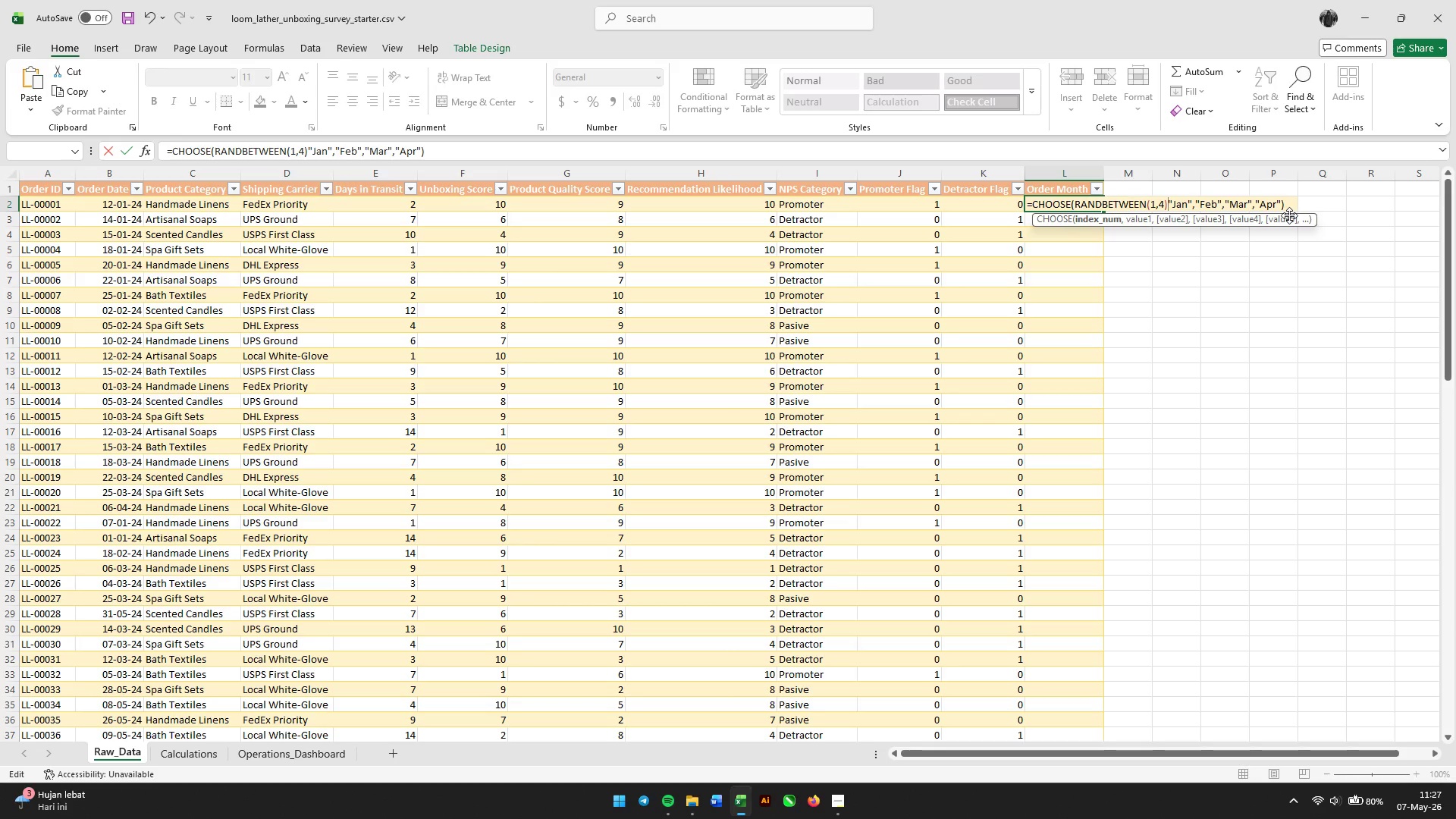 
key(Enter)
 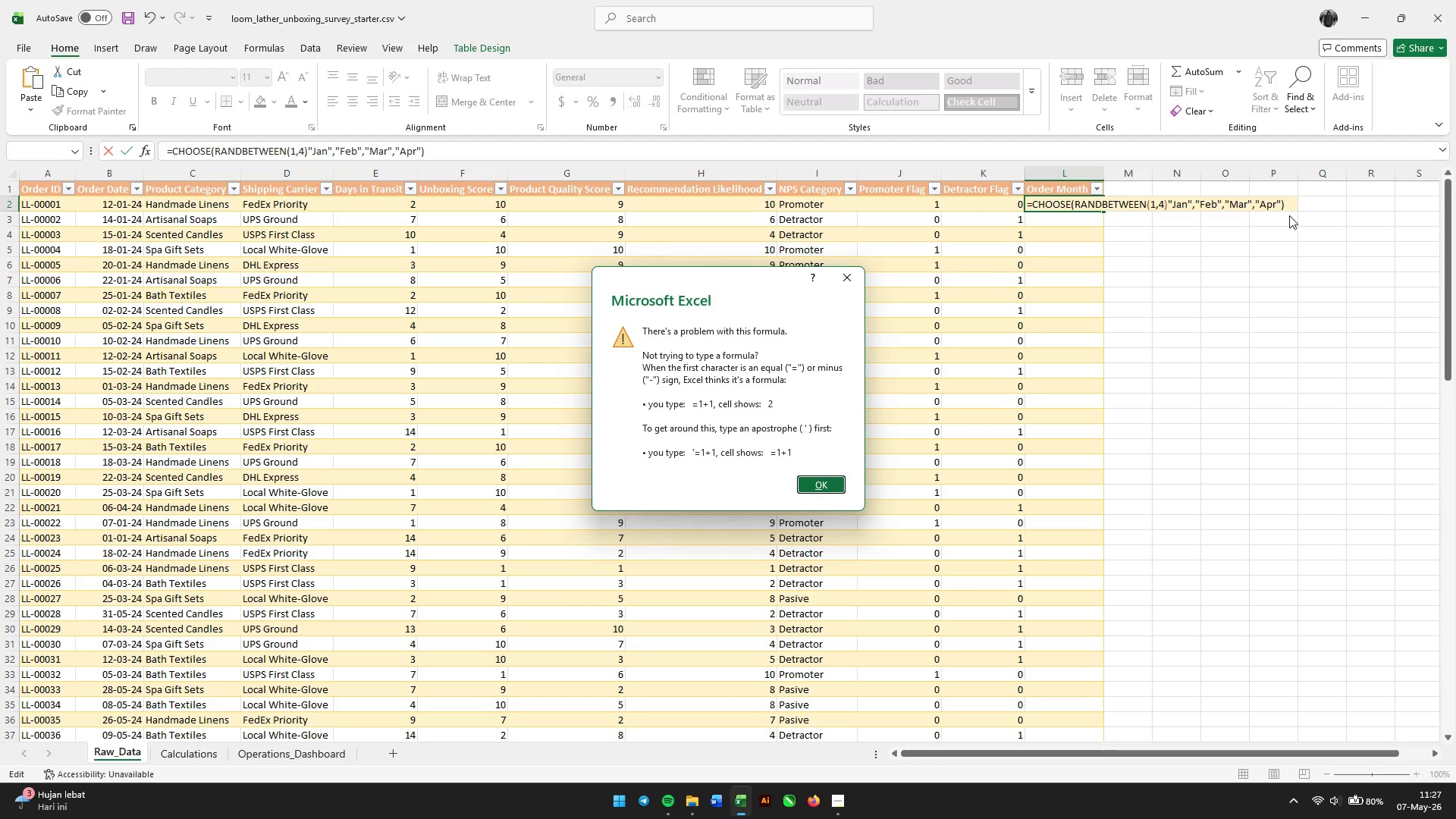 
key(Enter)
 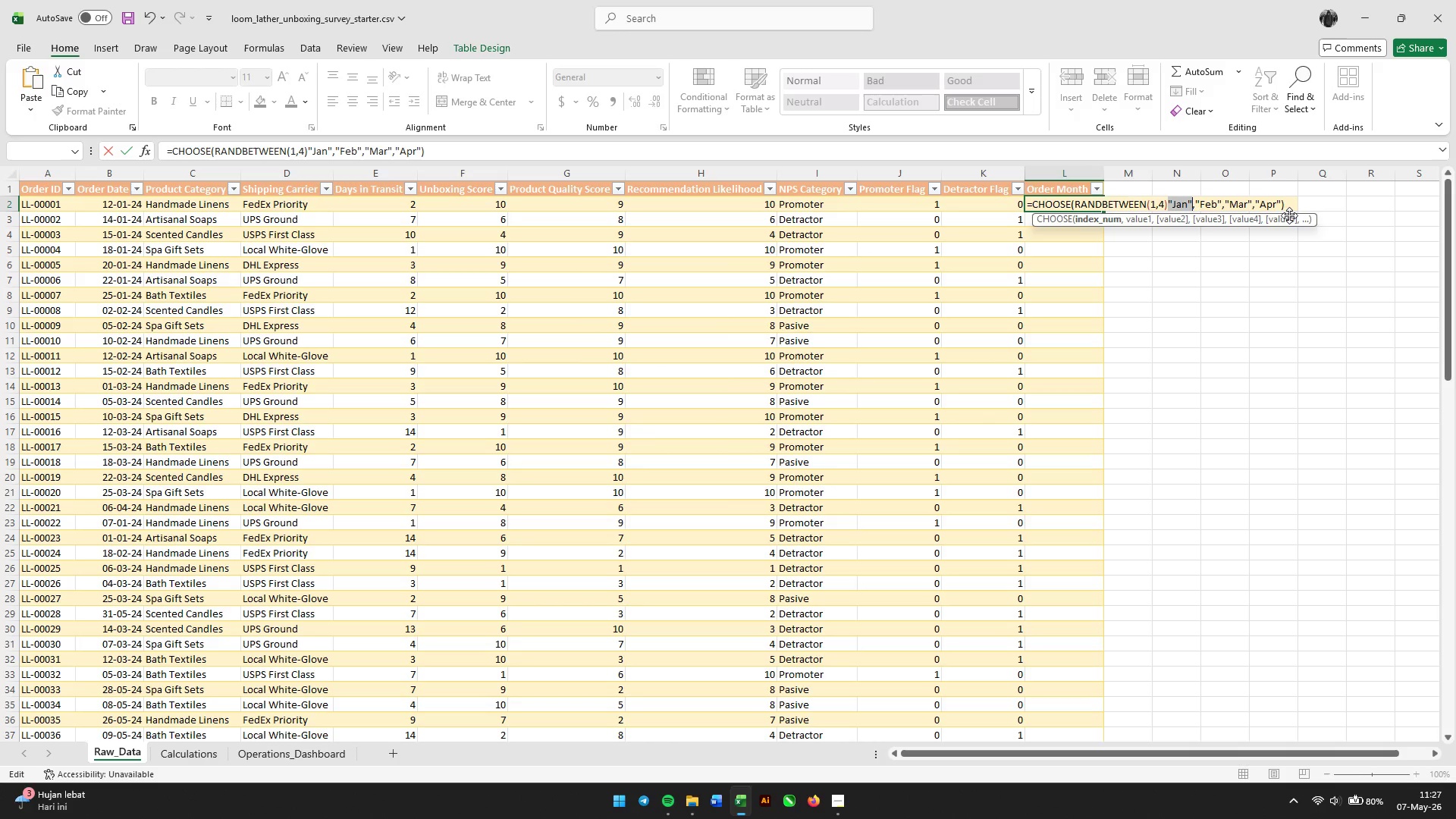 
key(ArrowLeft)
 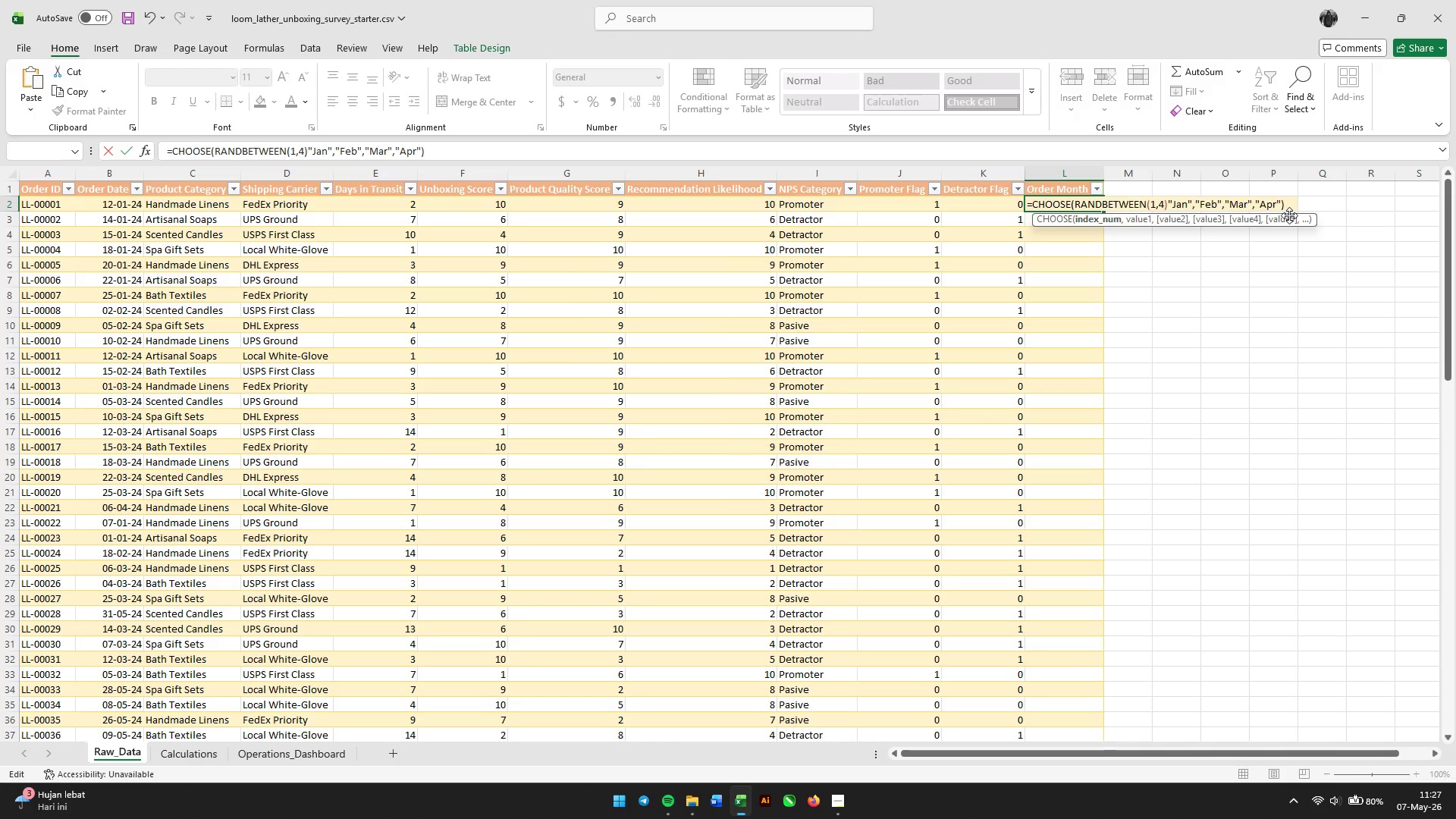 
key(Comma)
 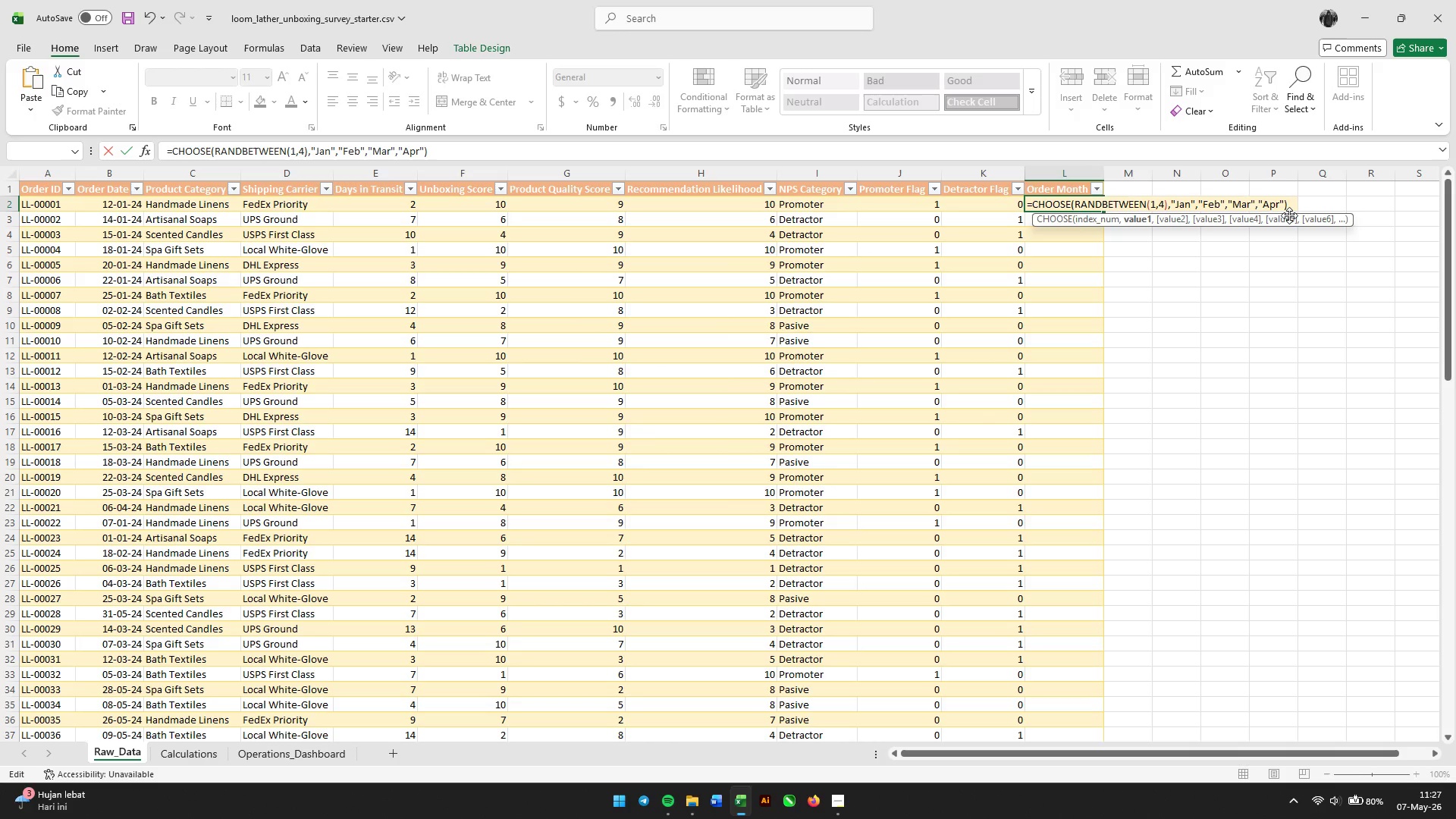 
key(Enter)
 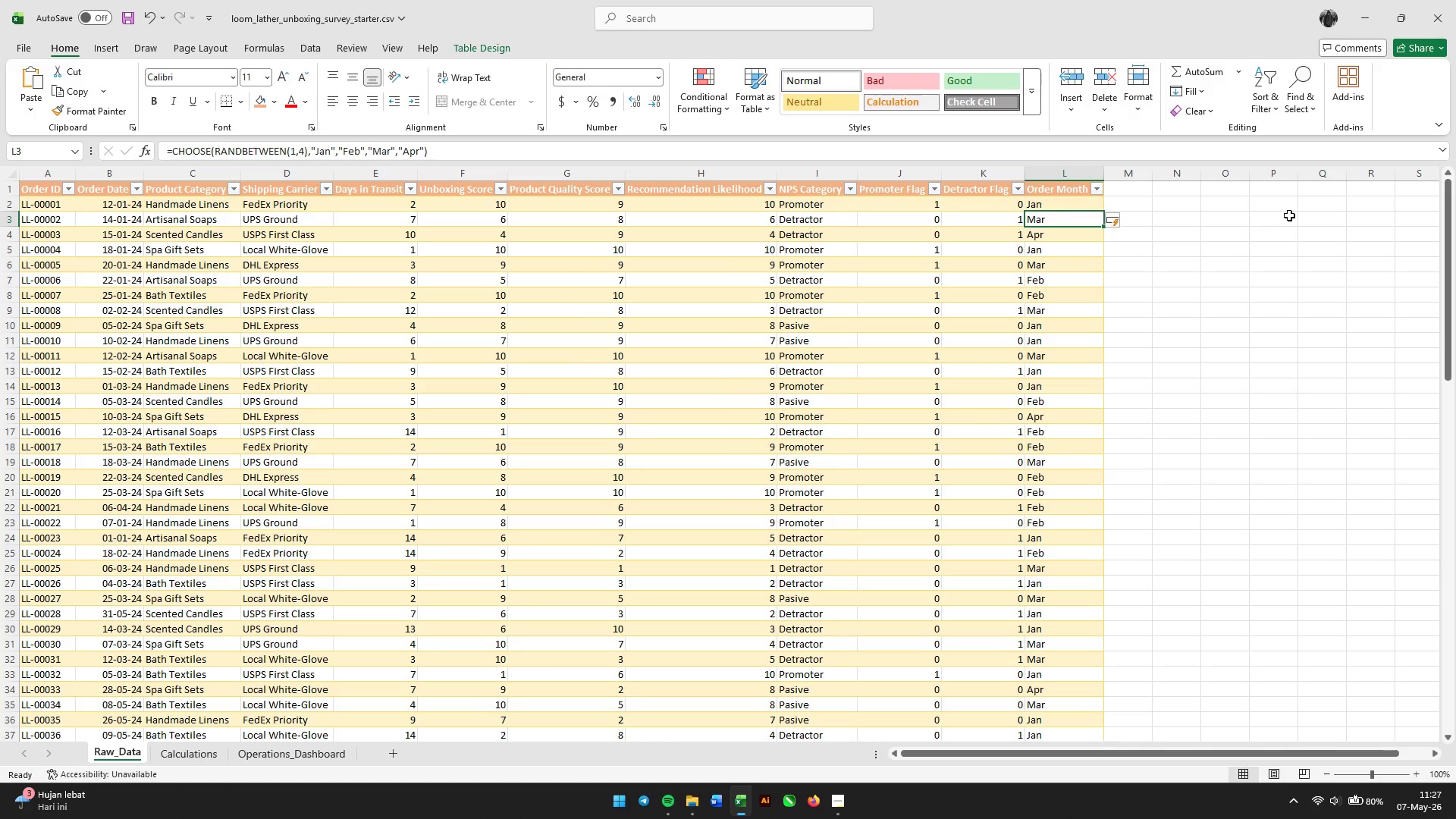 
scroll: coordinate [1185, 306], scroll_direction: down, amount: 4.0
 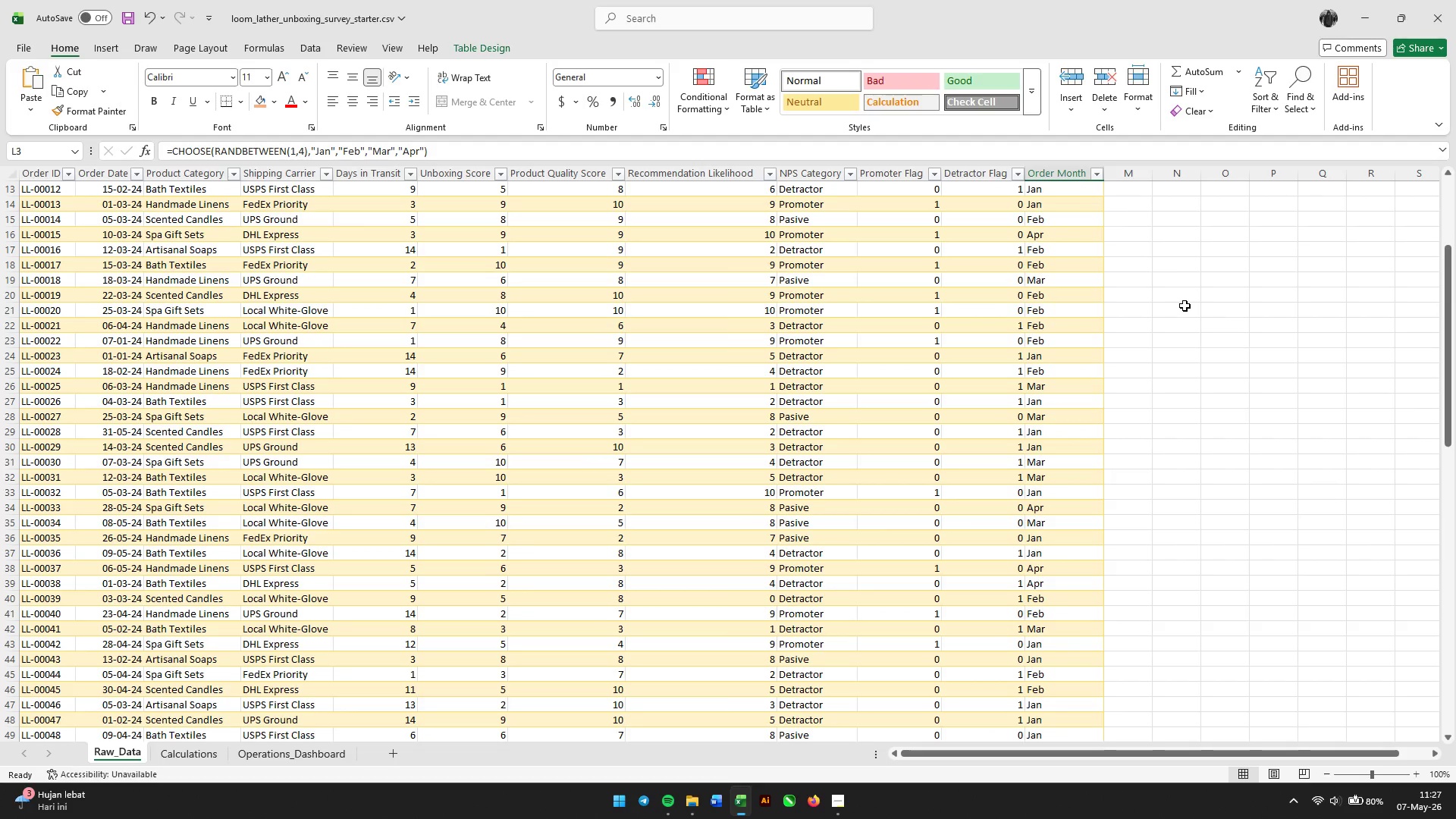 
scroll: coordinate [1134, 276], scroll_direction: up, amount: 12.0
 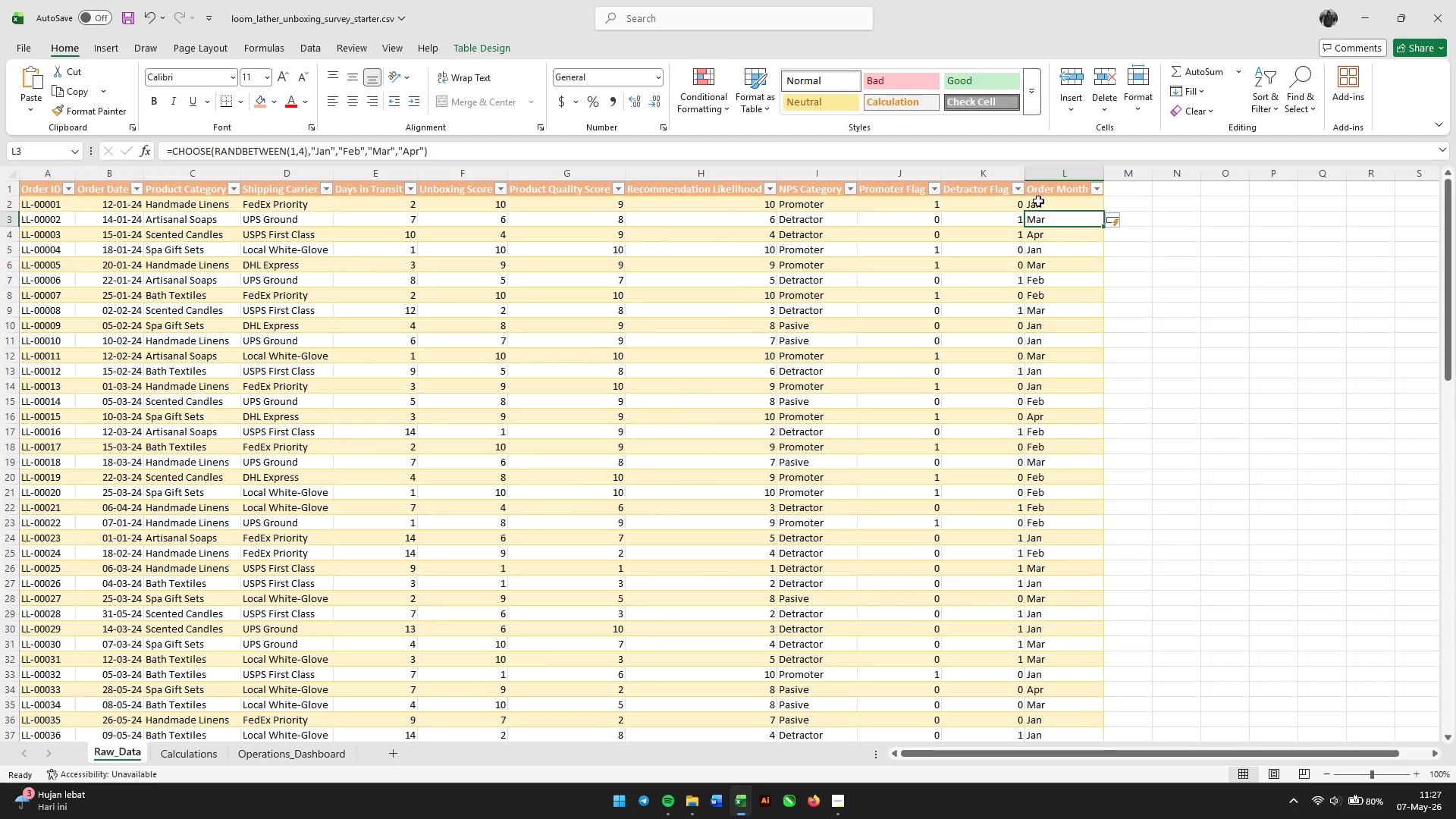 
left_click([1038, 201])
 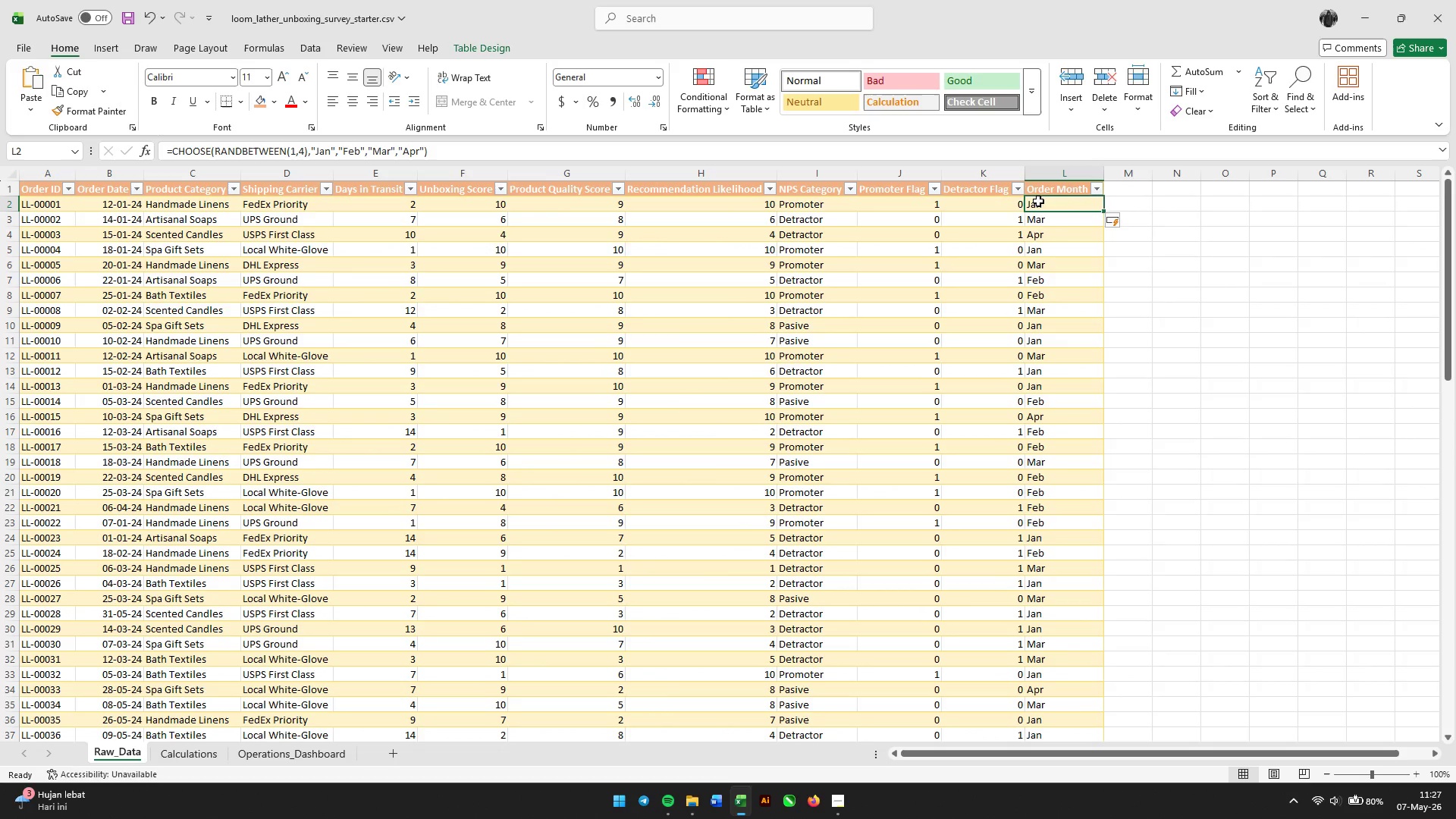 
key(Control+Shift+ArrowDown)
 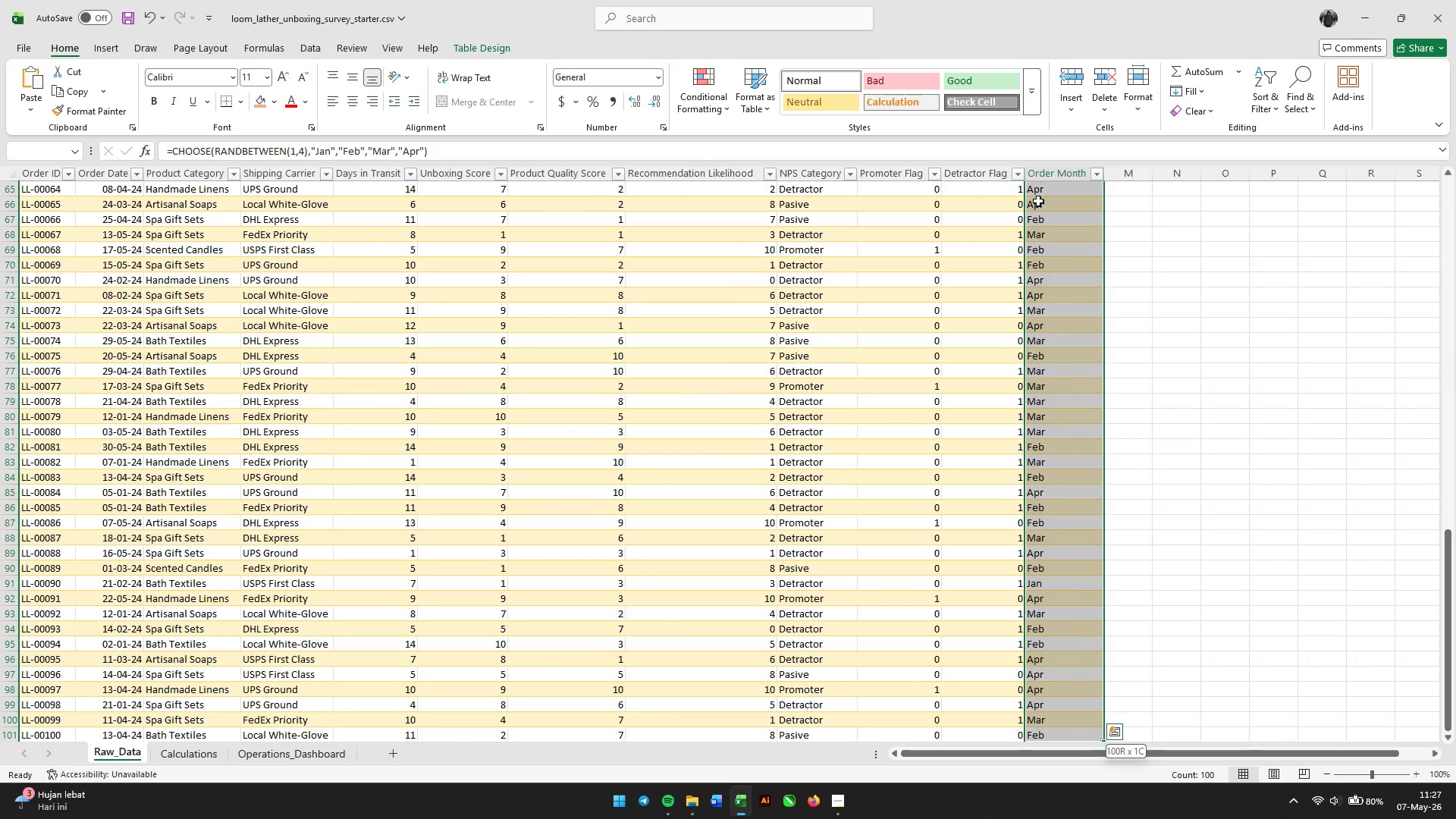 
key(Control+C)
 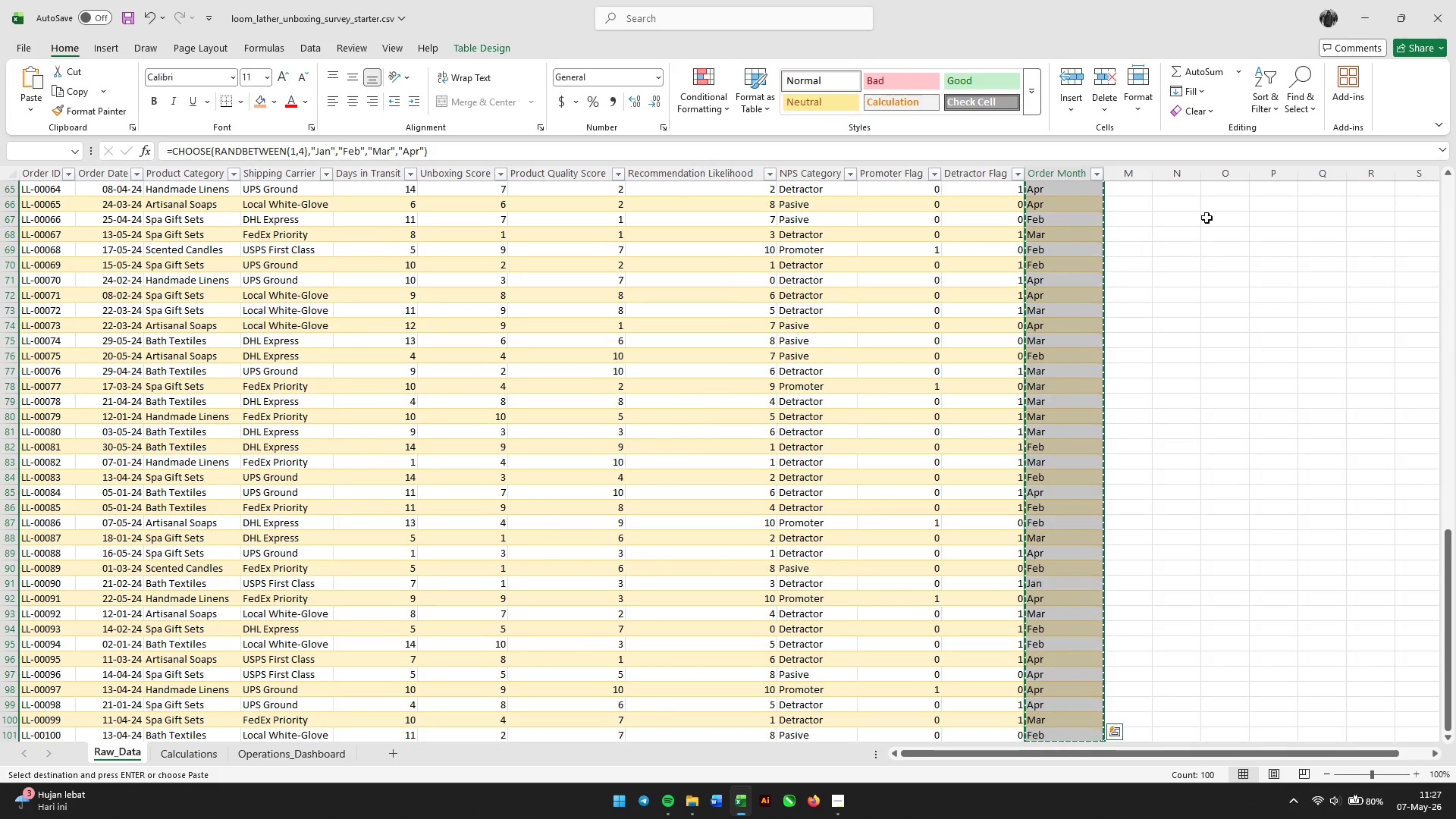 
scroll: coordinate [1049, 299], scroll_direction: up, amount: 30.0
 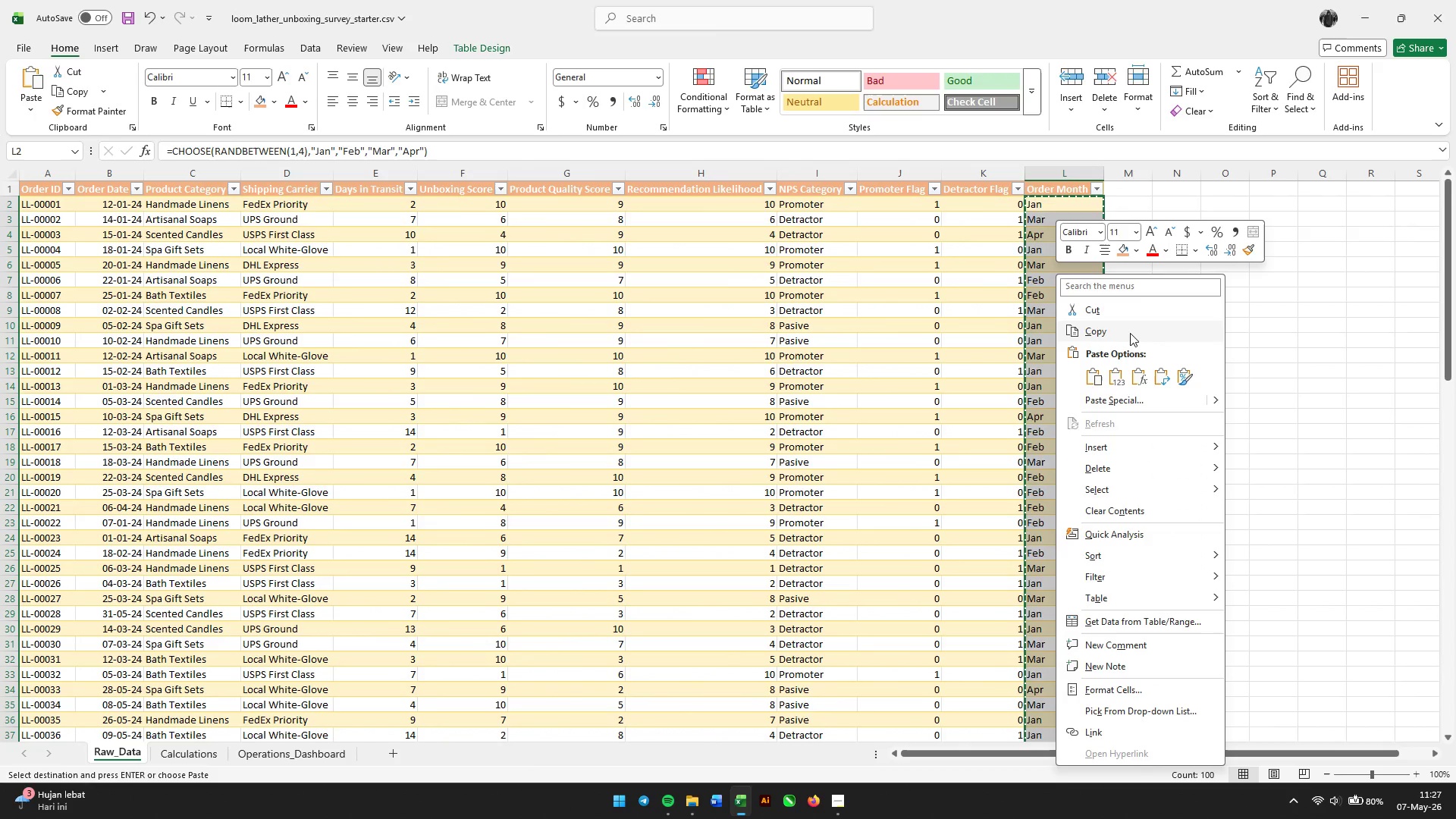 
left_click([1114, 375])
 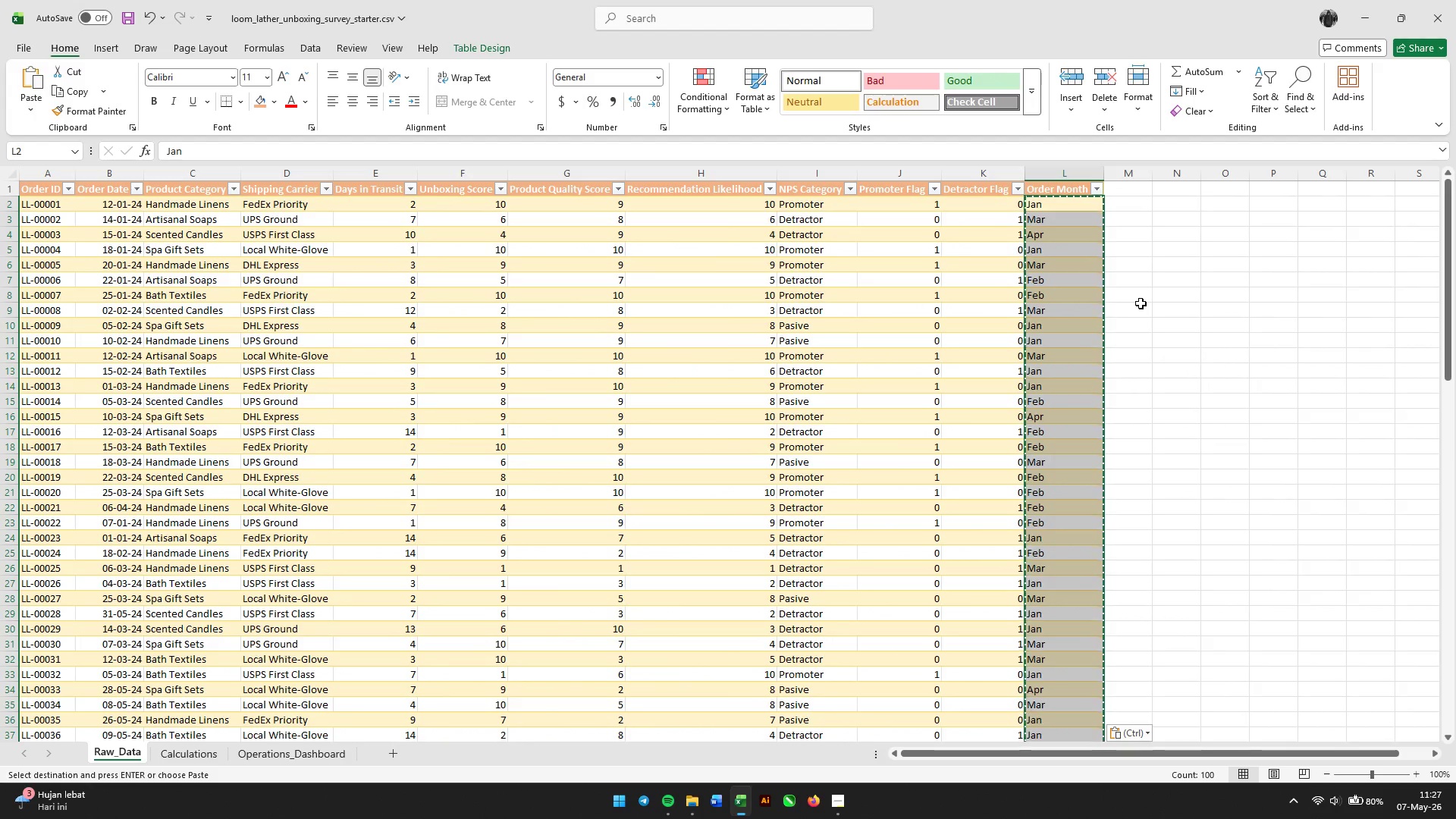 
key(Escape)
 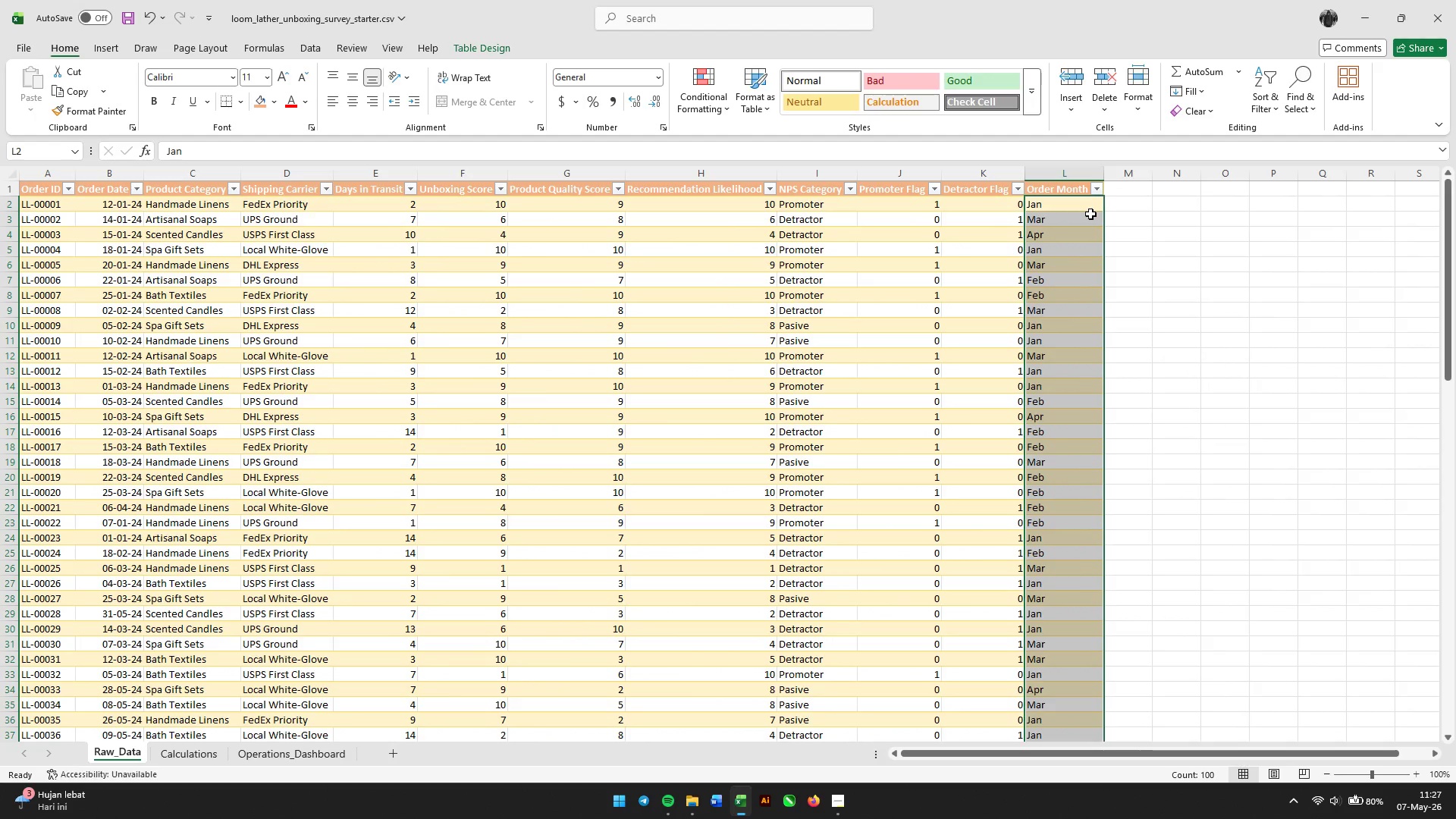 
double_click([1083, 252])
 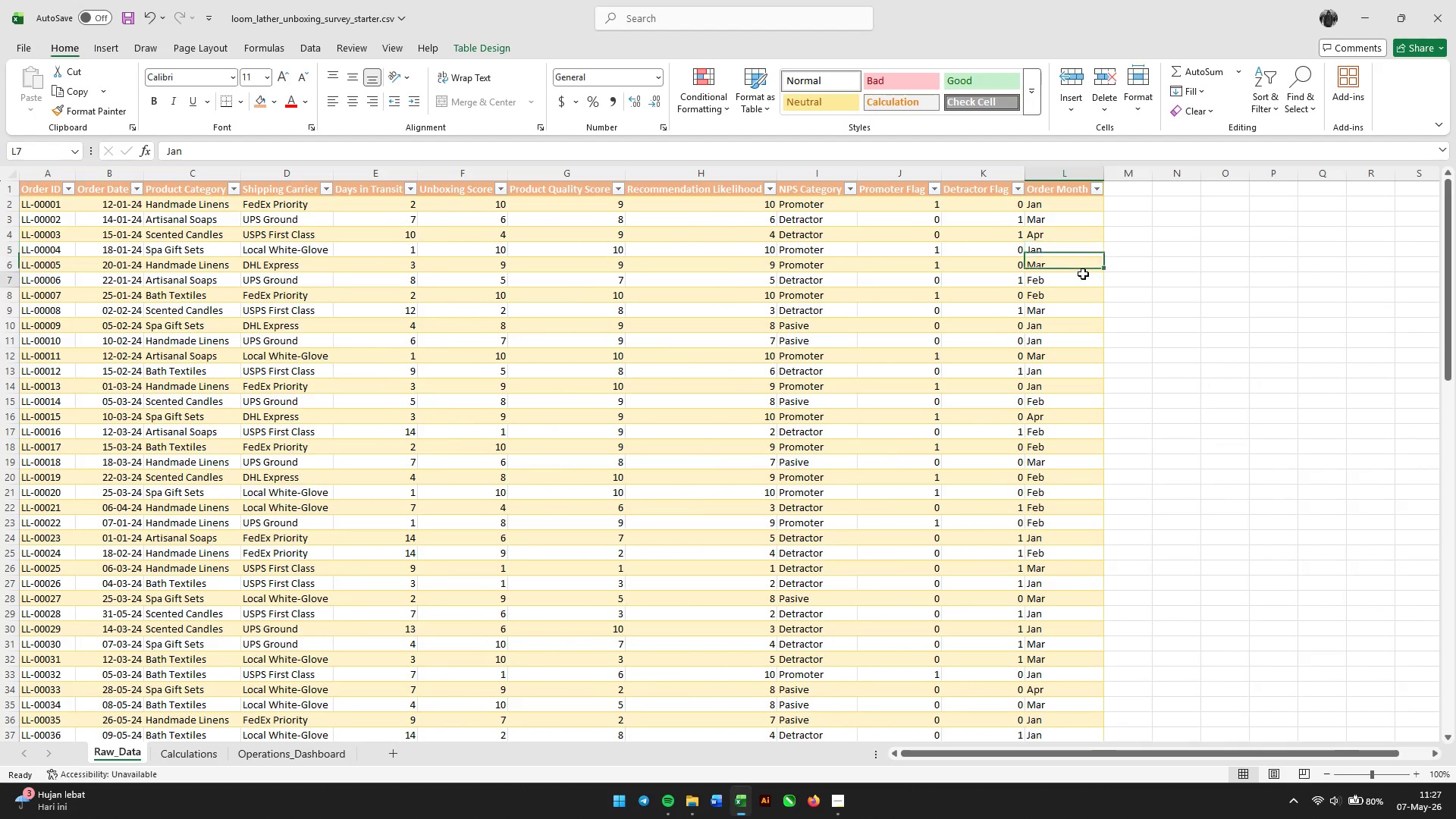 
triple_click([1083, 274])
 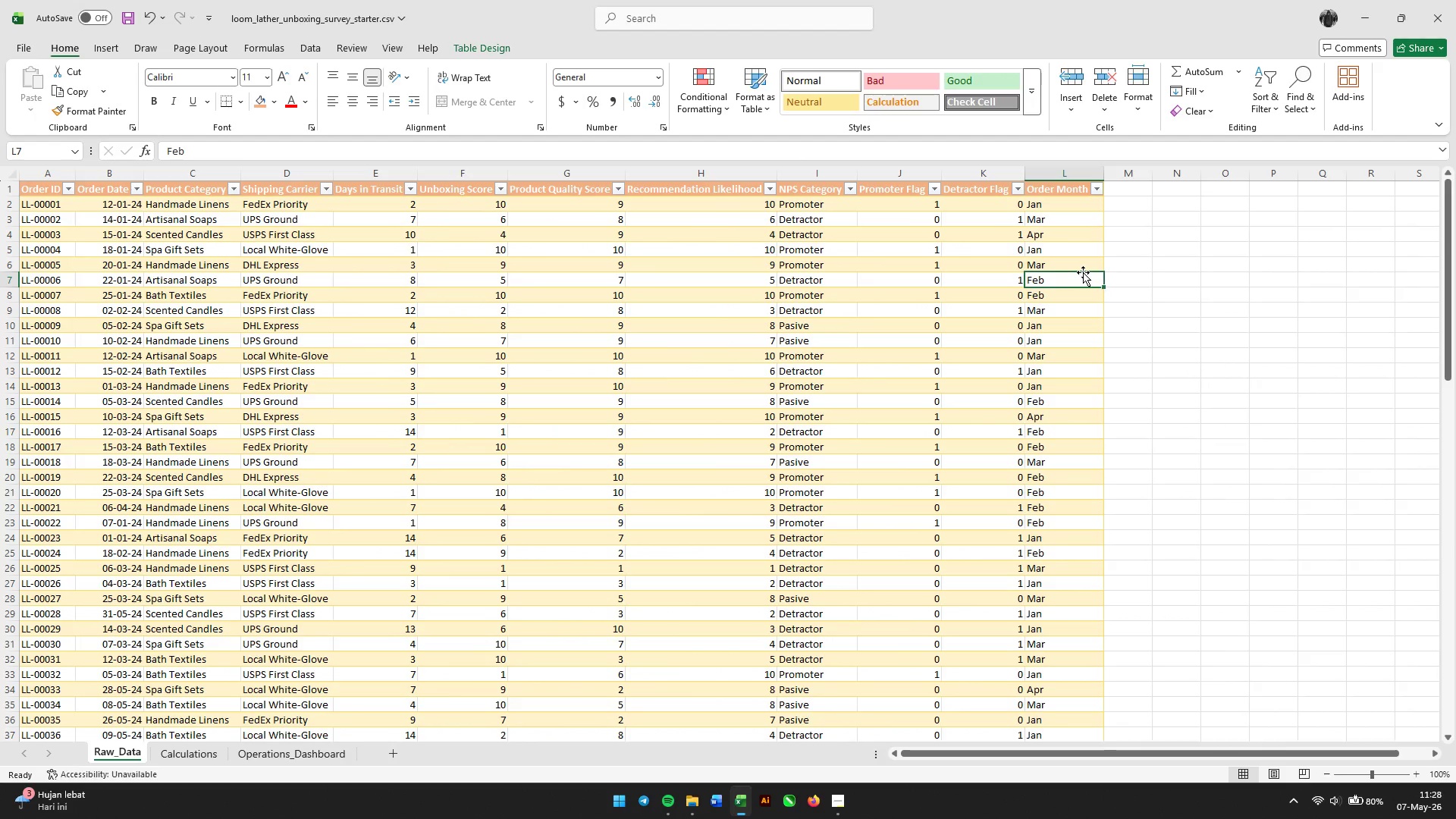 
scroll: coordinate [1071, 272], scroll_direction: up, amount: 8.0
 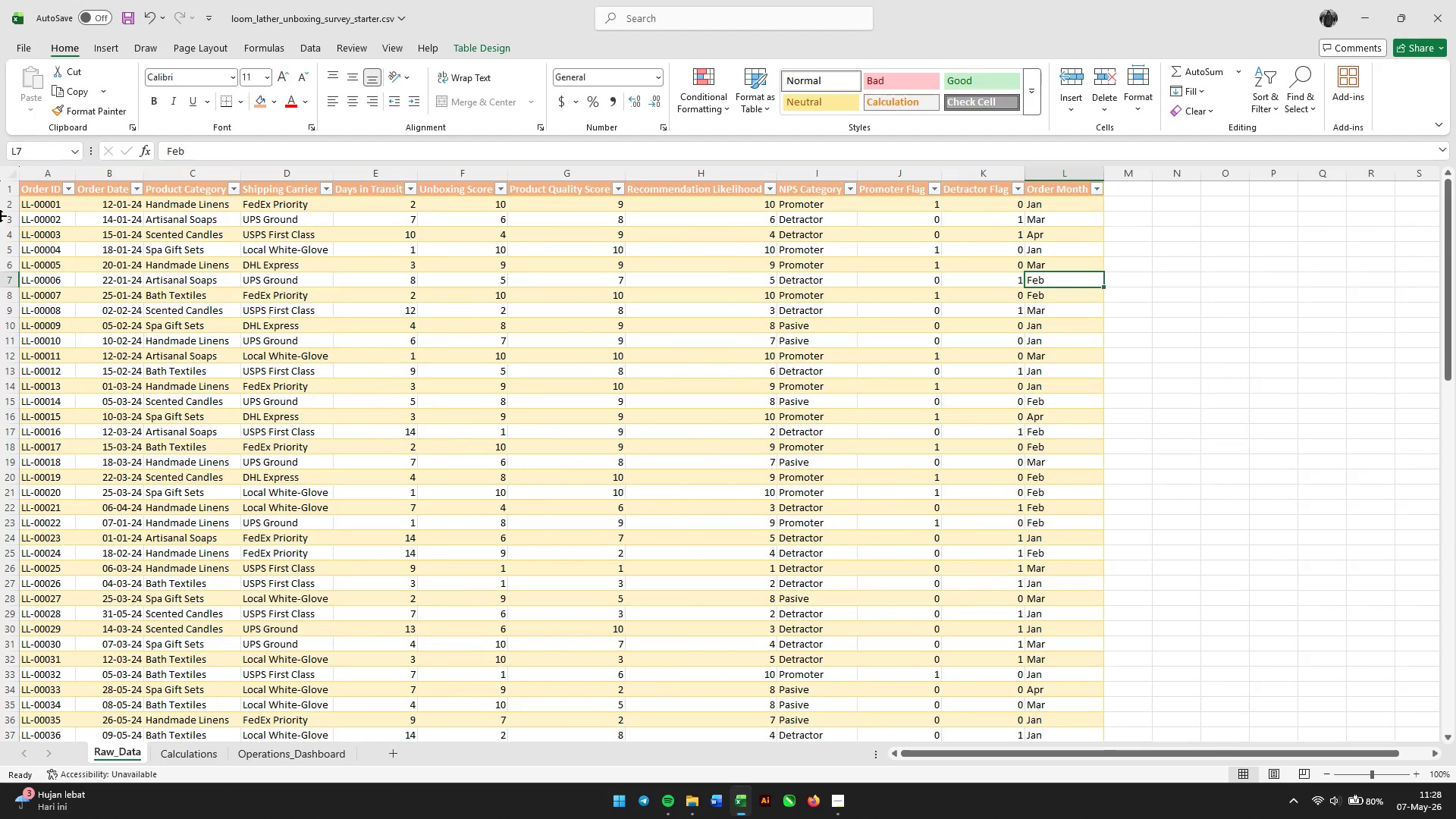 
left_click([20, 190])
 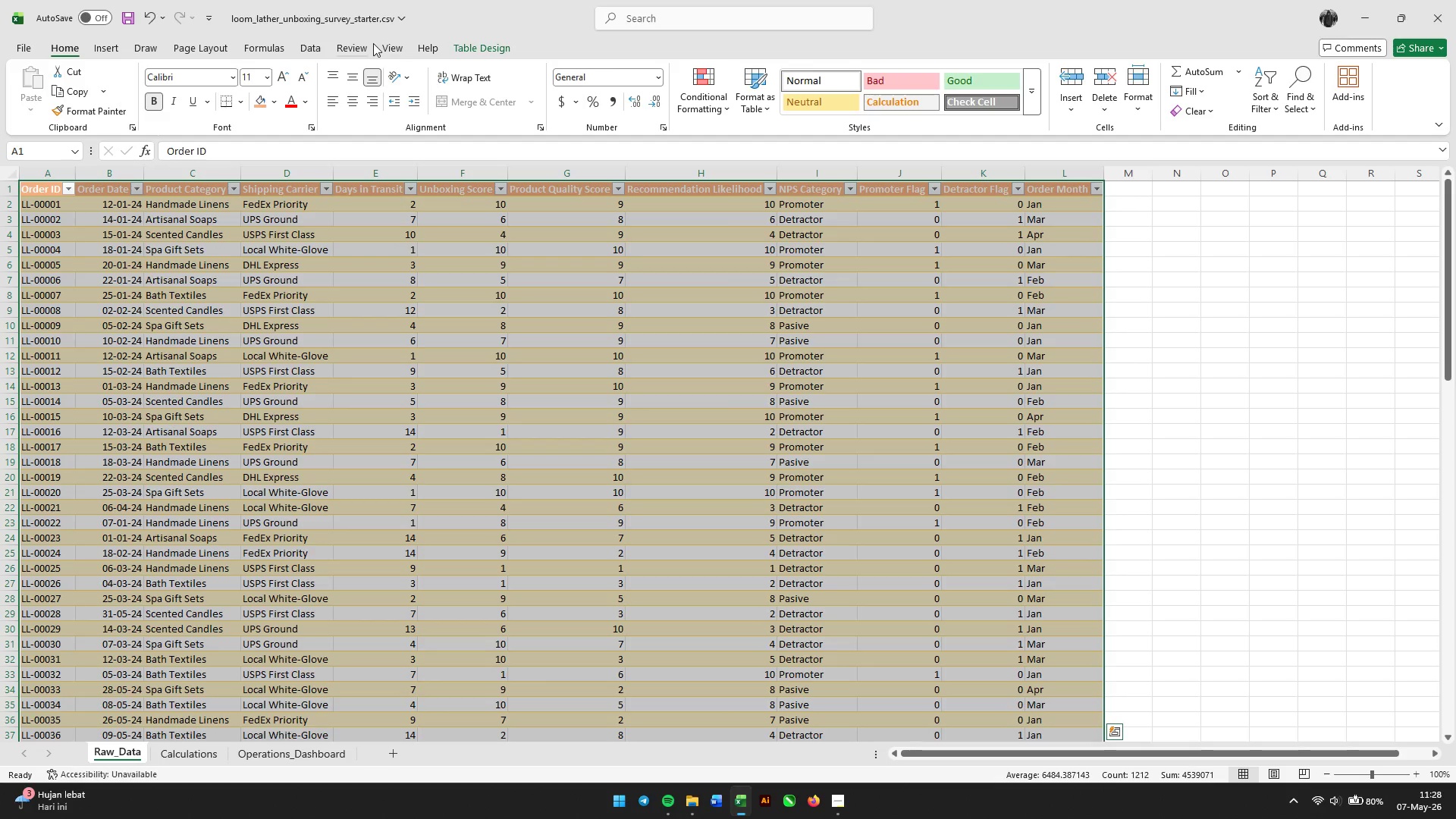 
left_click([398, 49])
 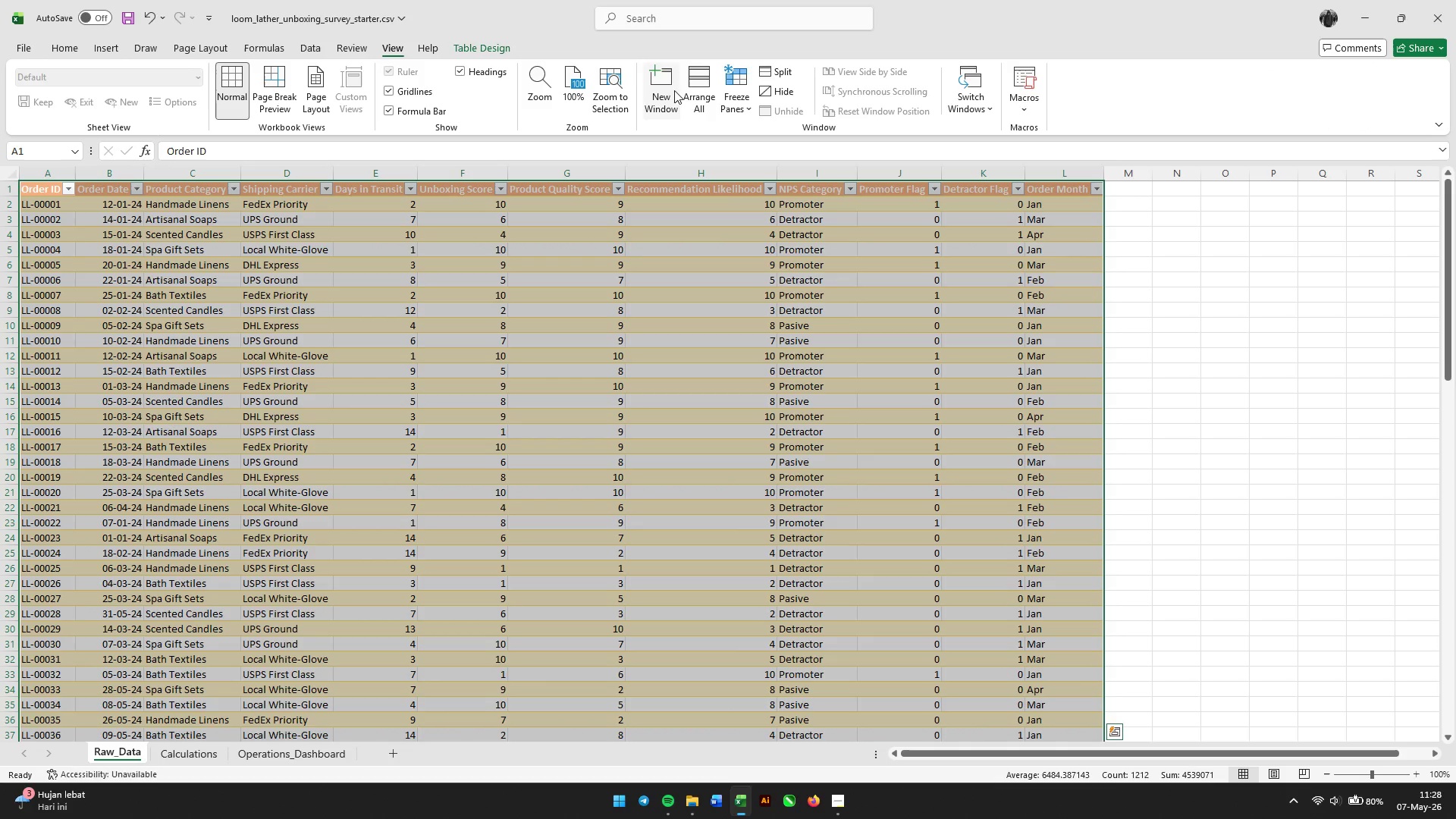 
left_click([742, 96])
 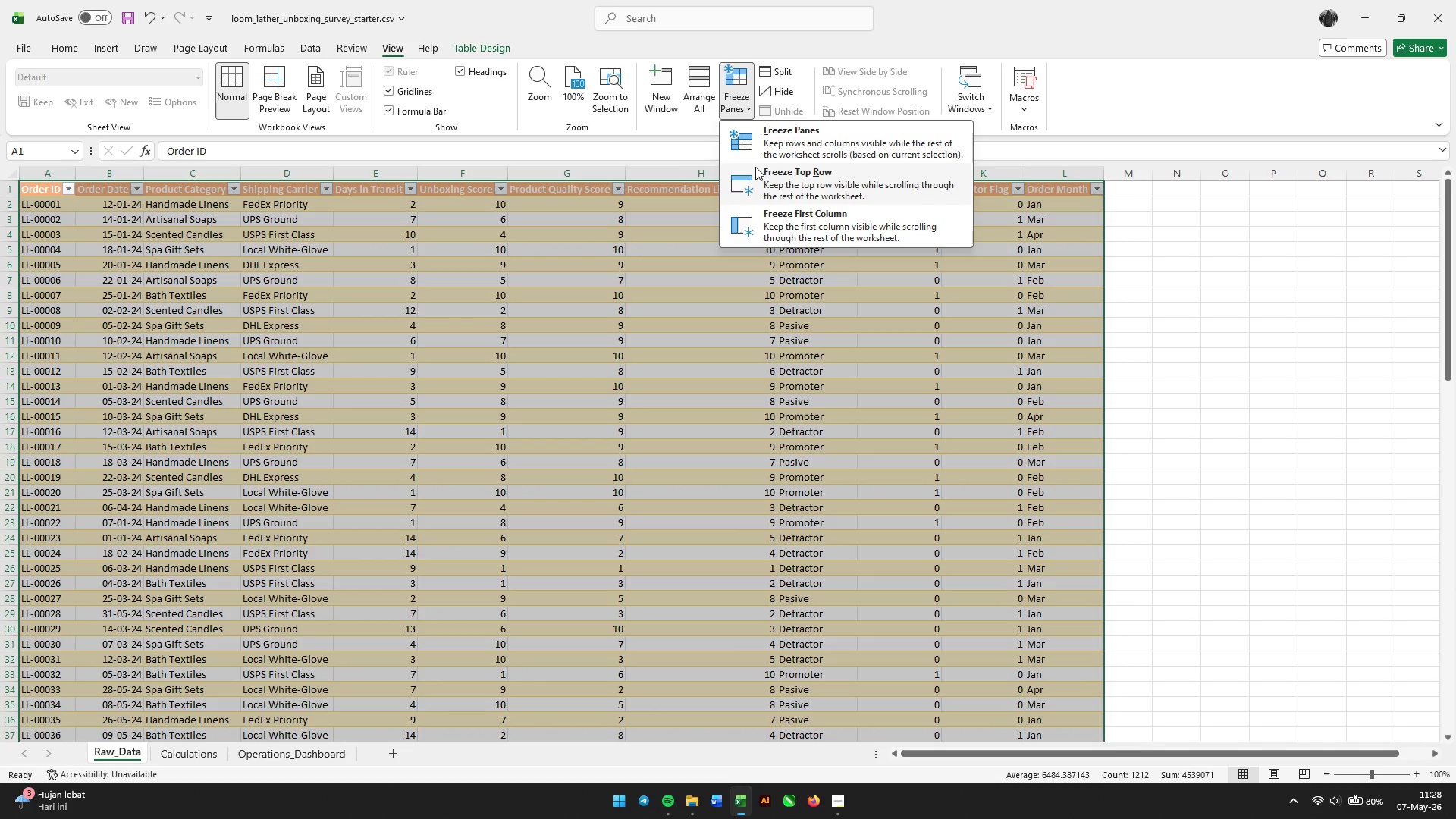 
left_click([755, 176])
 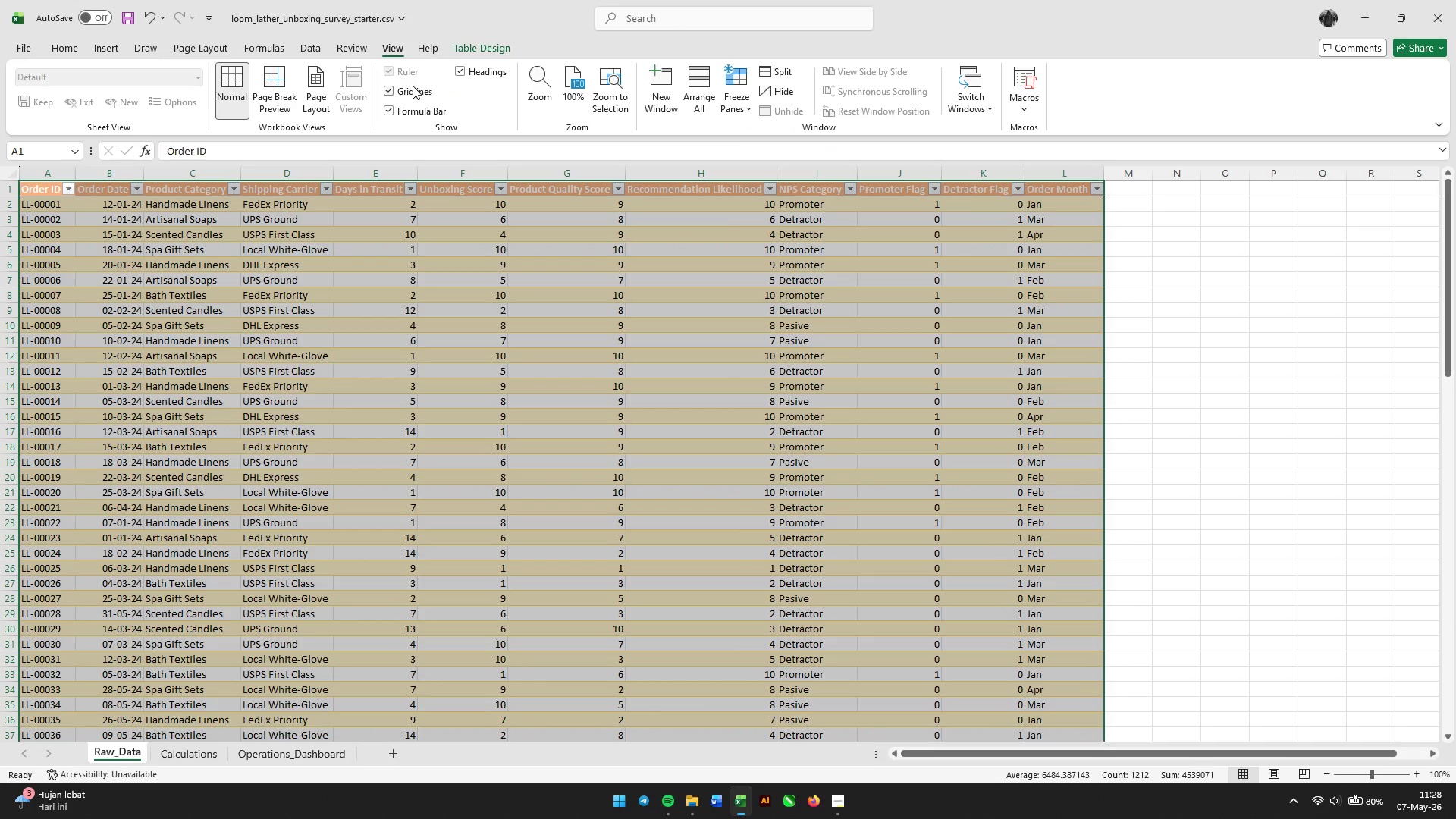 
left_click([413, 88])
 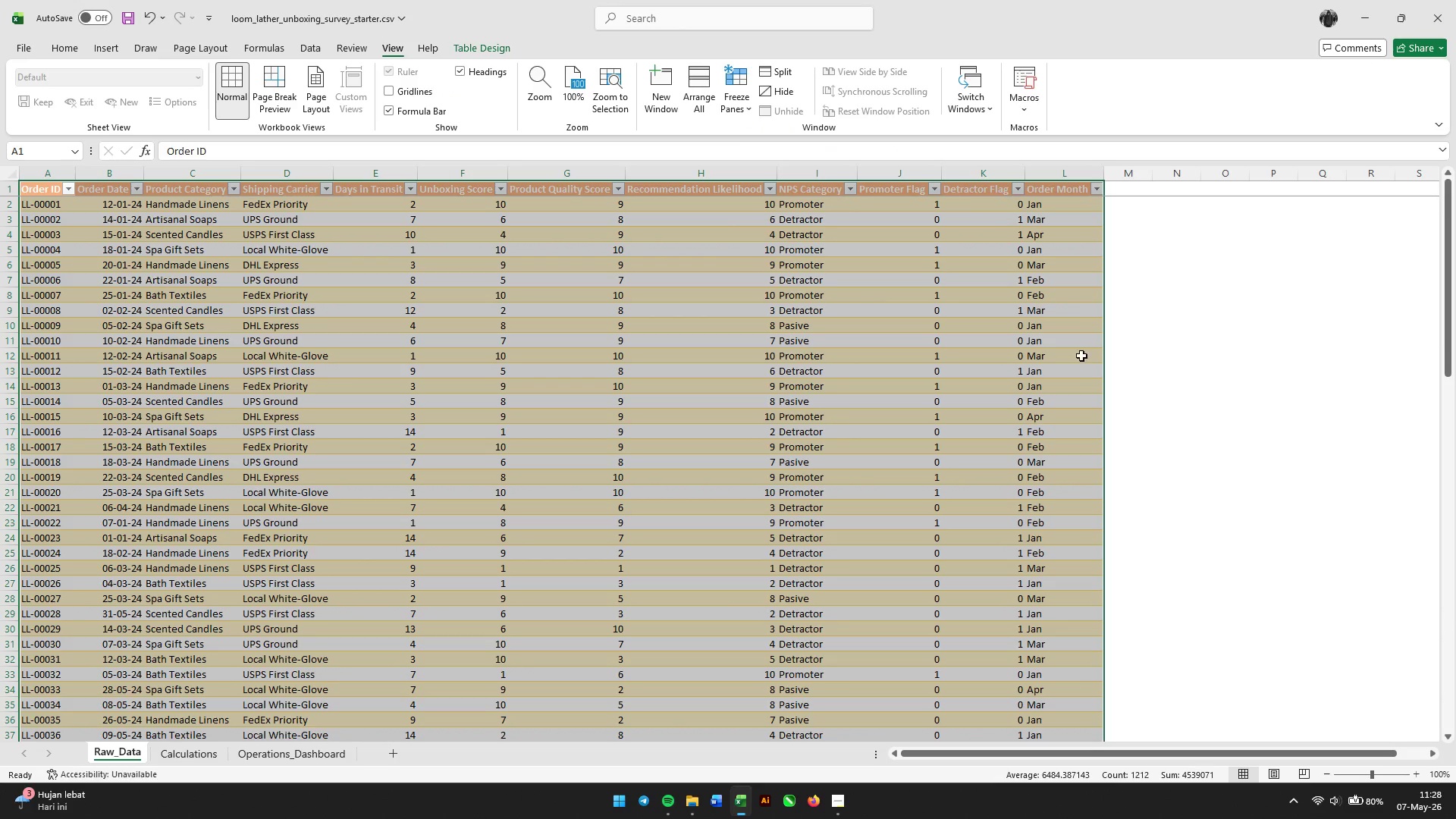 
left_click([1227, 369])
 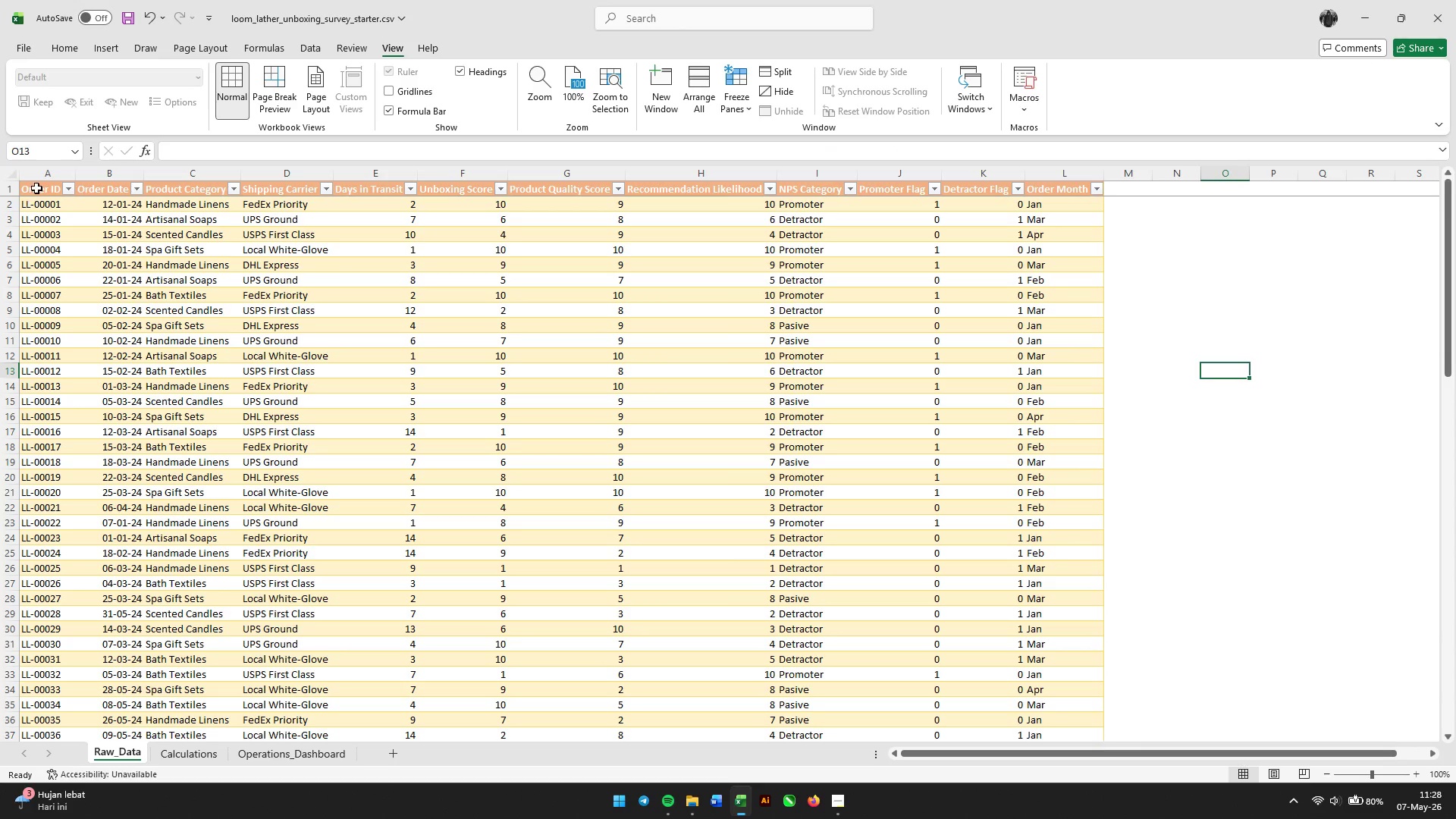 
left_click([36, 187])
 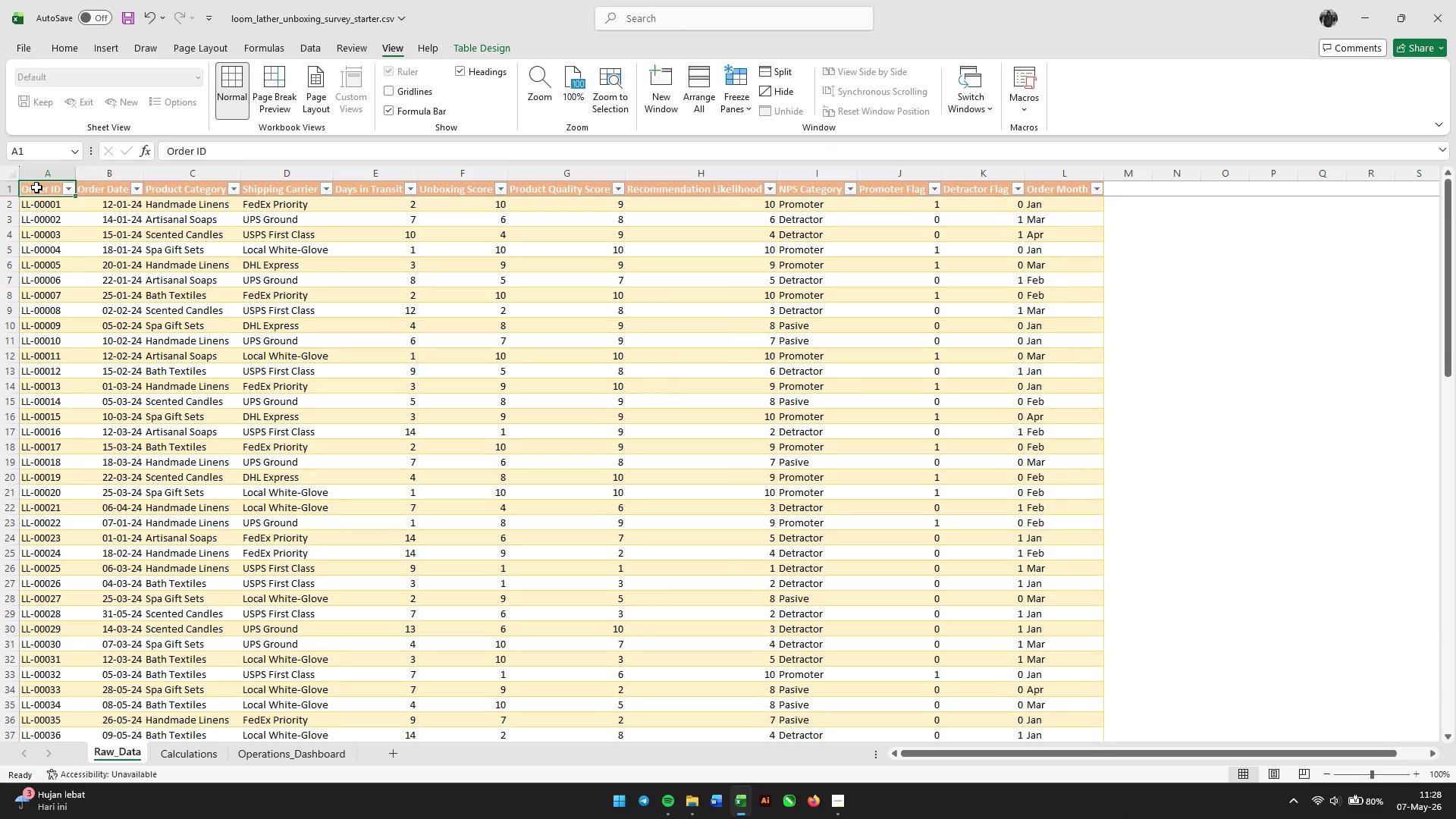 
key(Control+Shift+ArrowRight)
 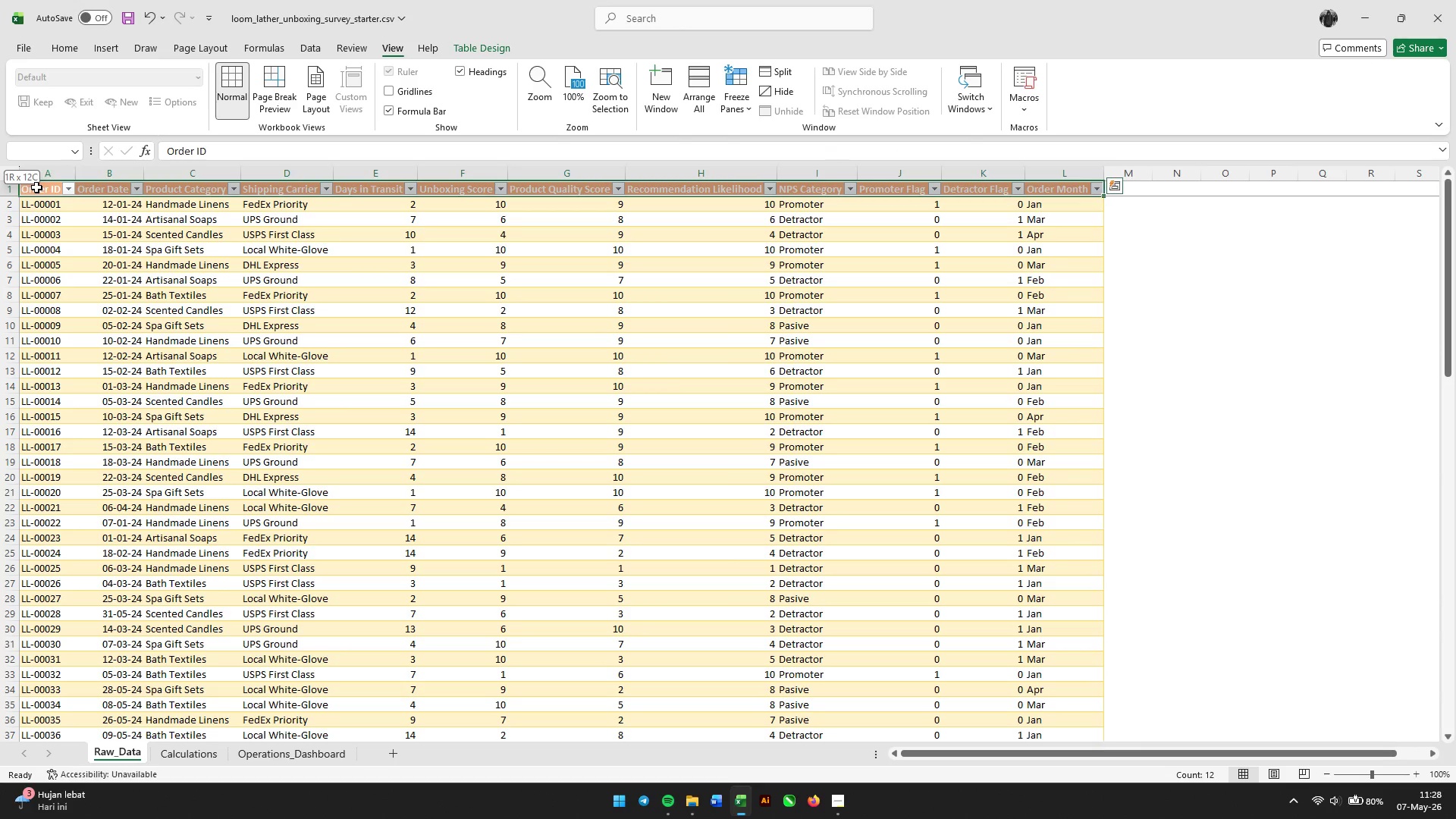 
key(Control+Shift+ArrowDown)
 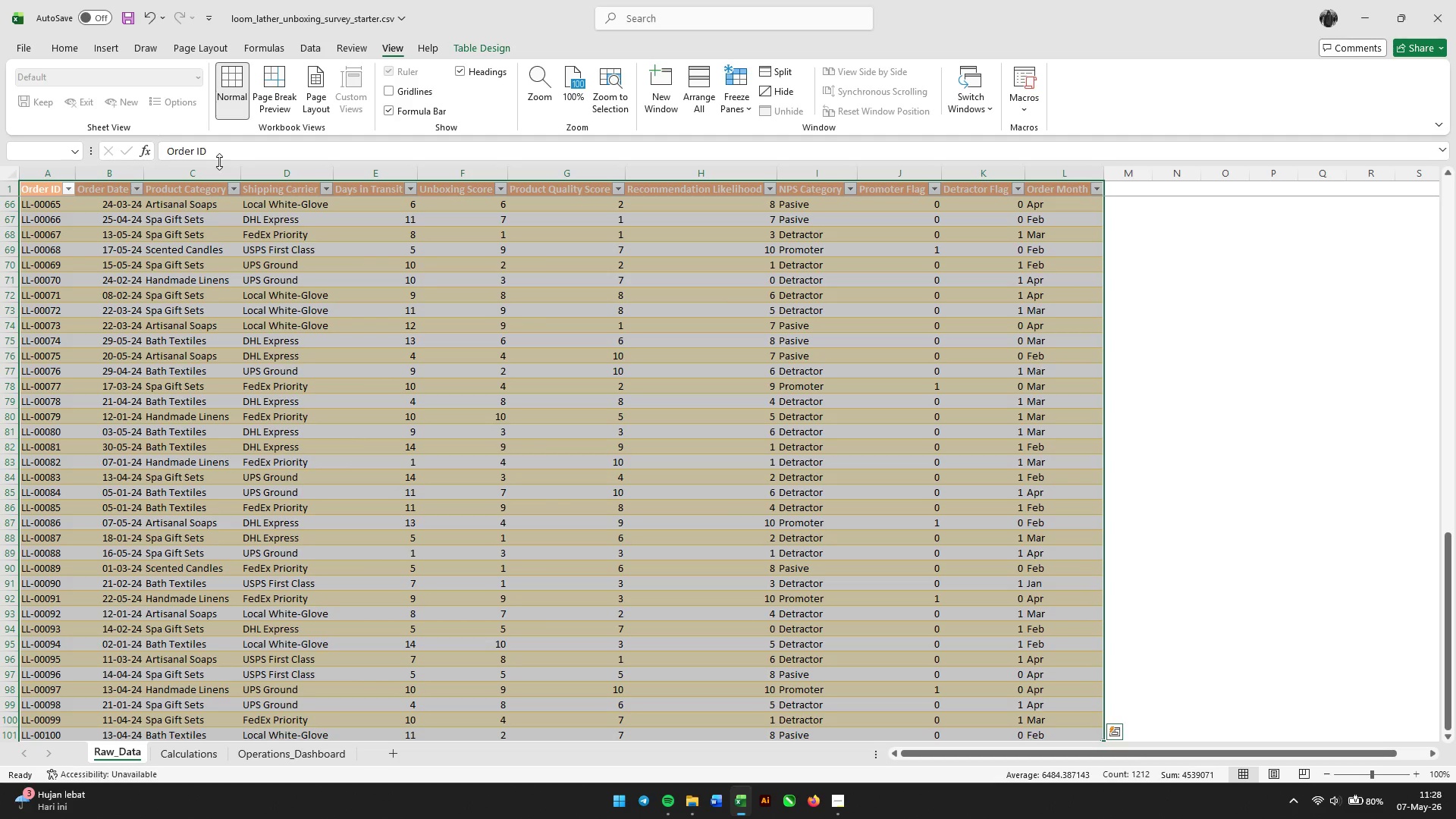 
left_click([413, 327])
 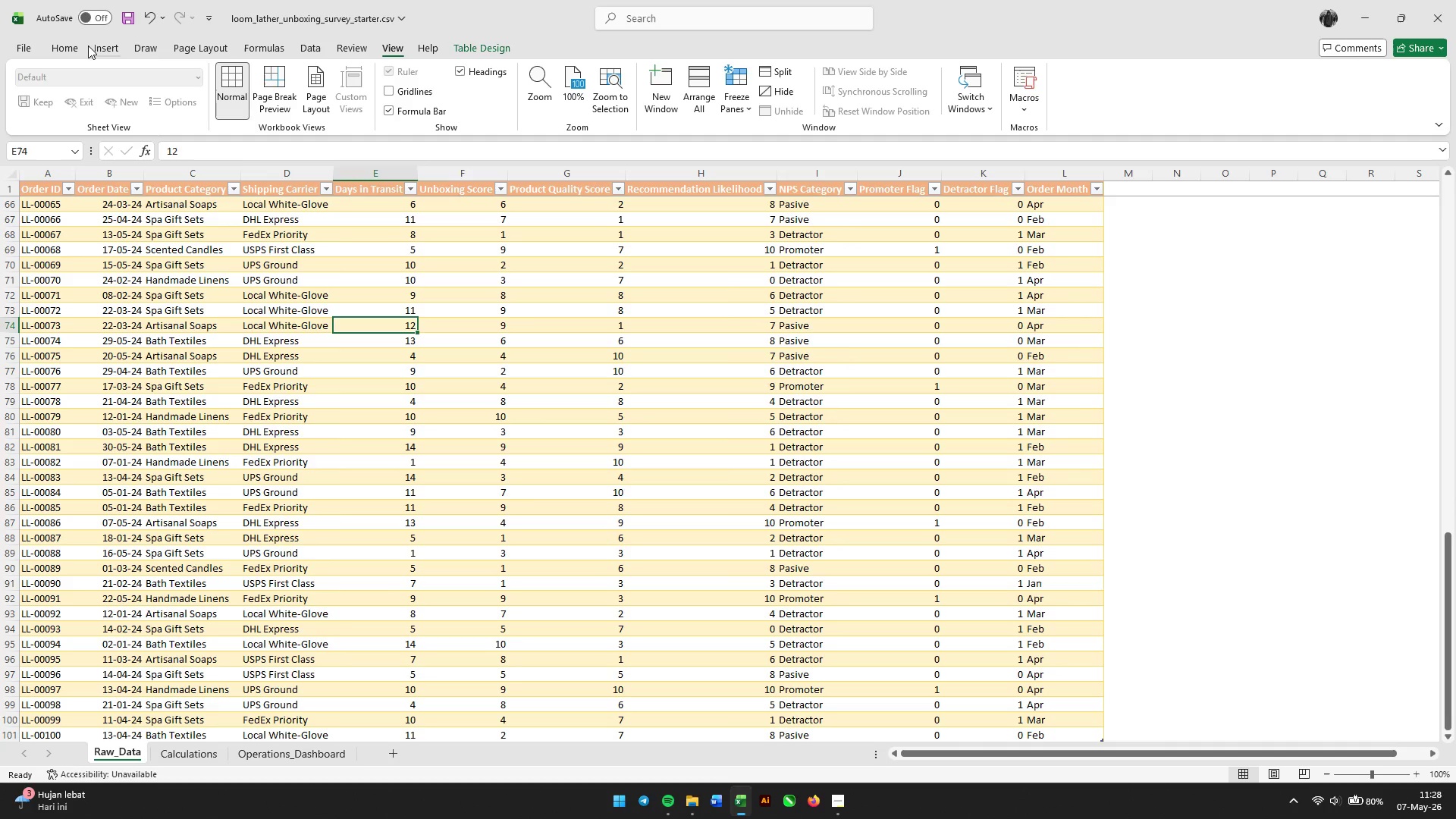 
left_click([74, 47])
 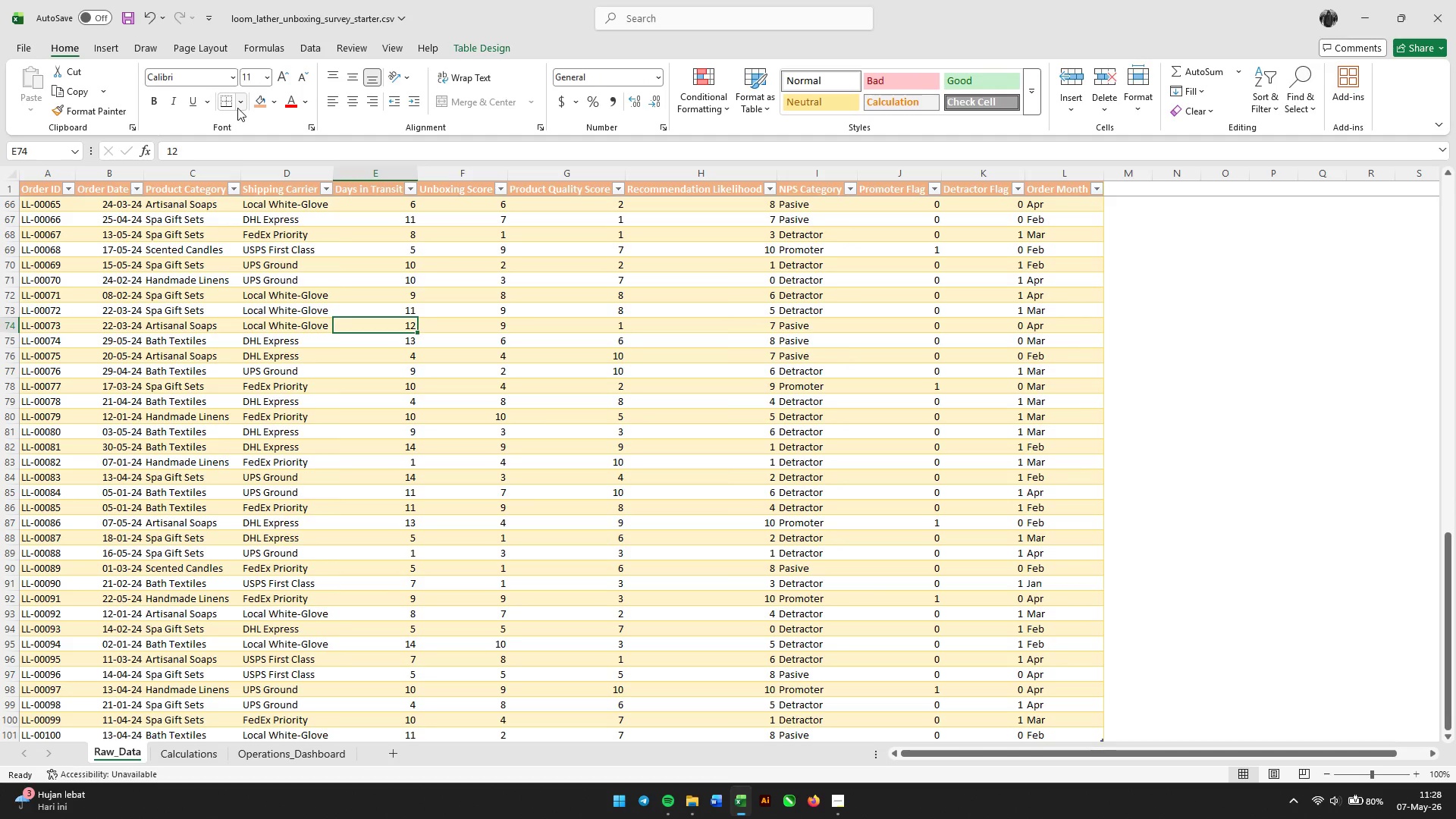 
left_click([244, 103])
 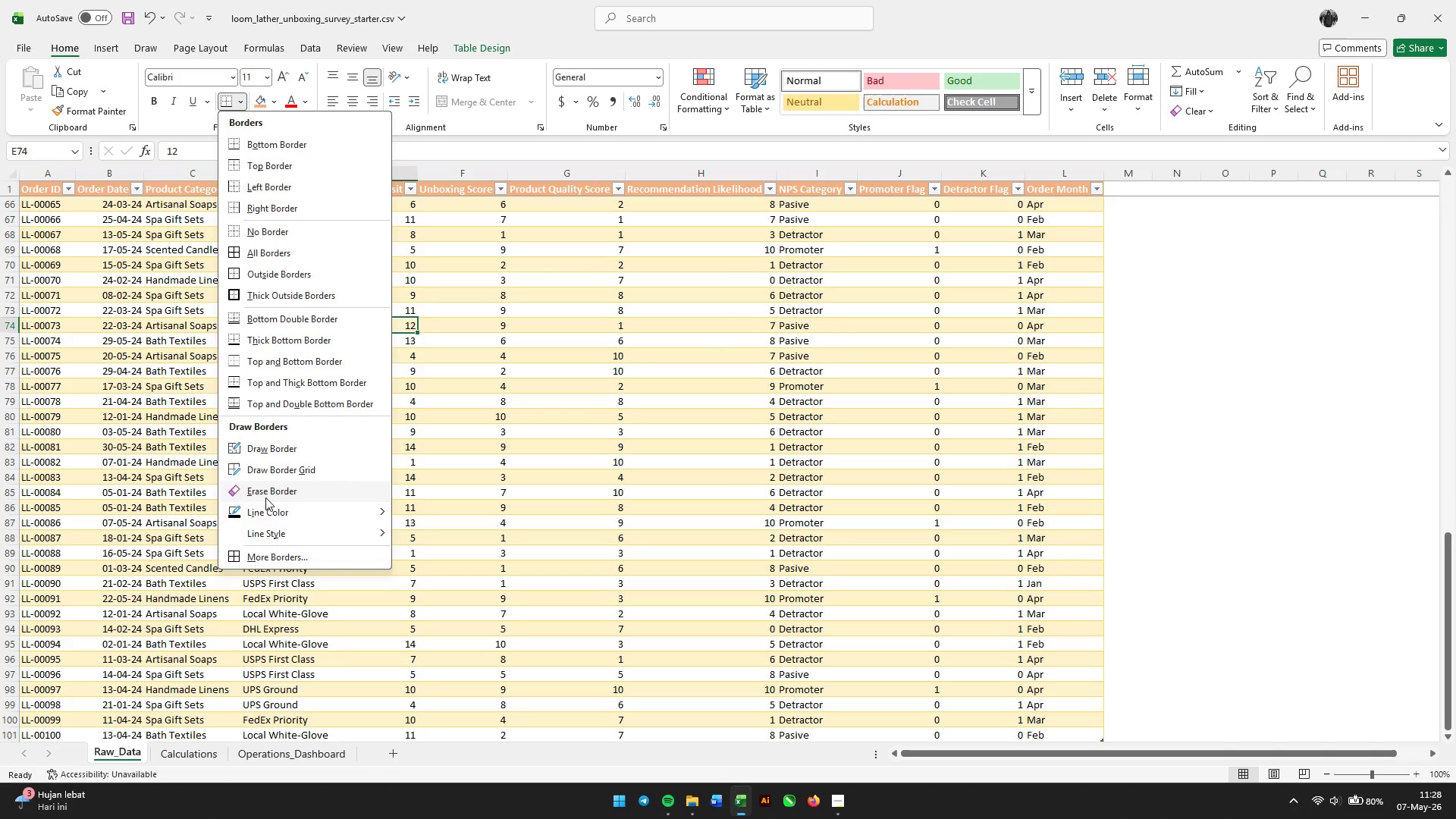 
left_click([267, 516])
 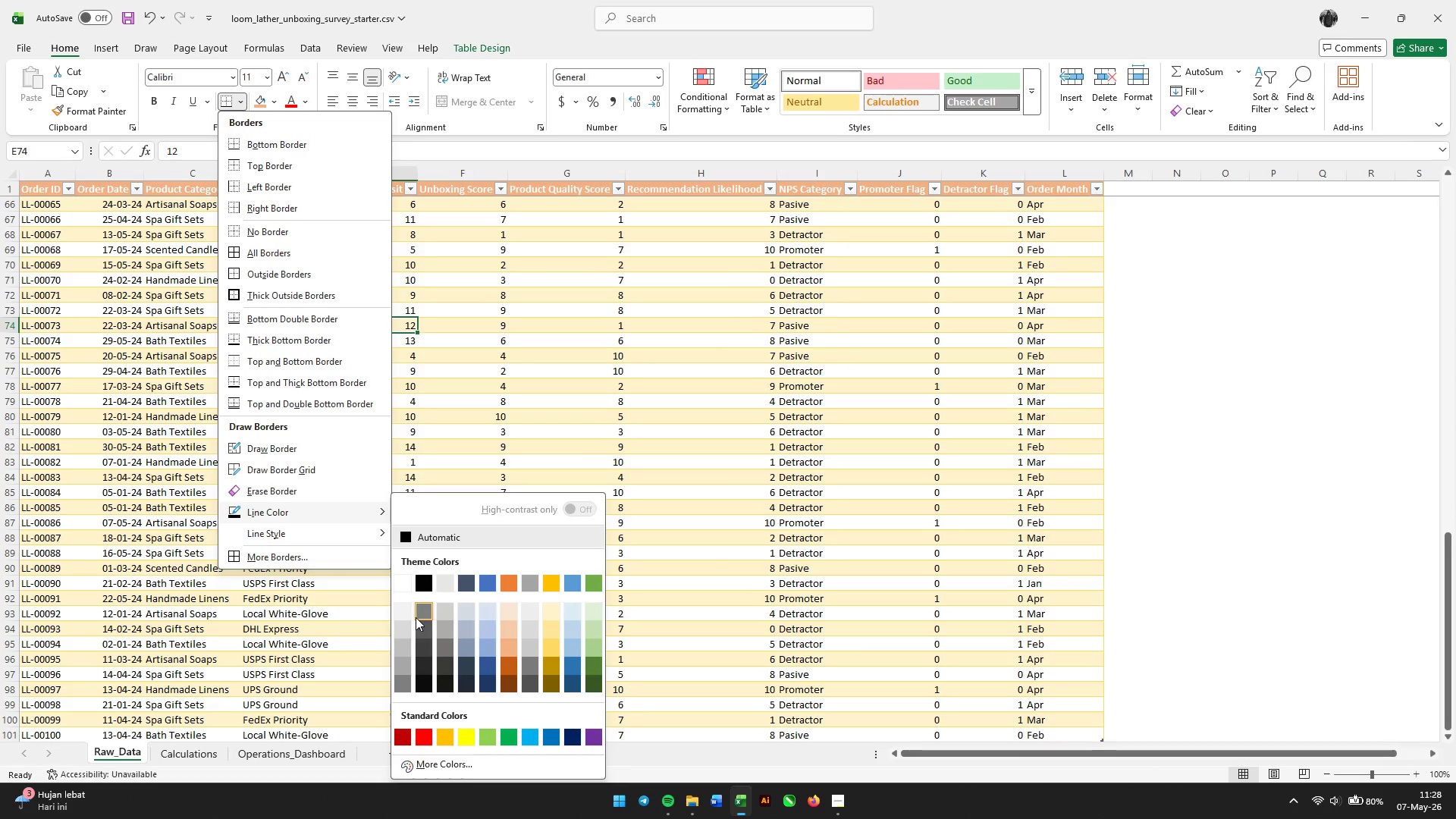 
left_click([406, 616])
 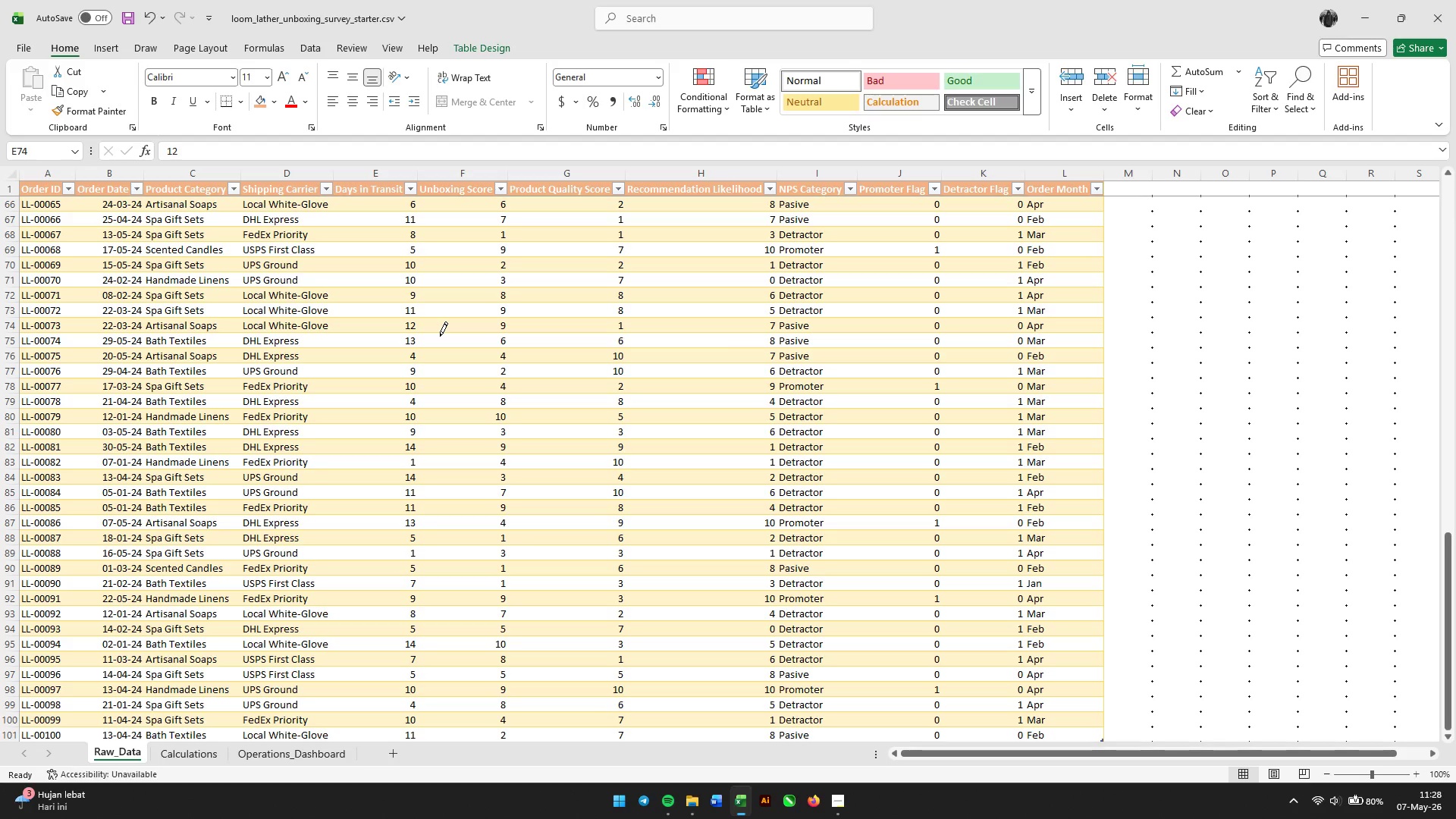 
key(Escape)
 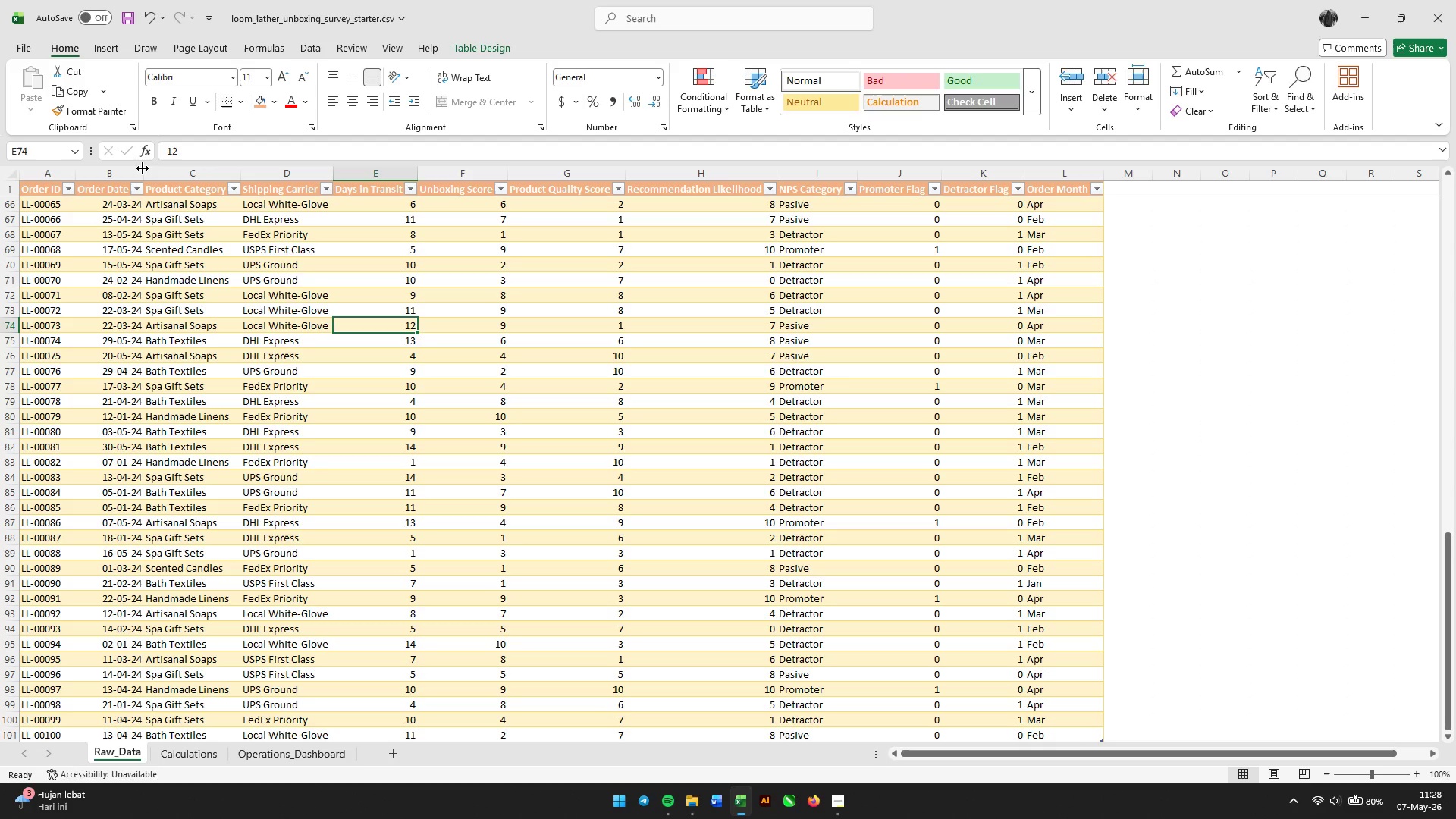 
hold_key(key=ControlLeft, duration=0.52)
 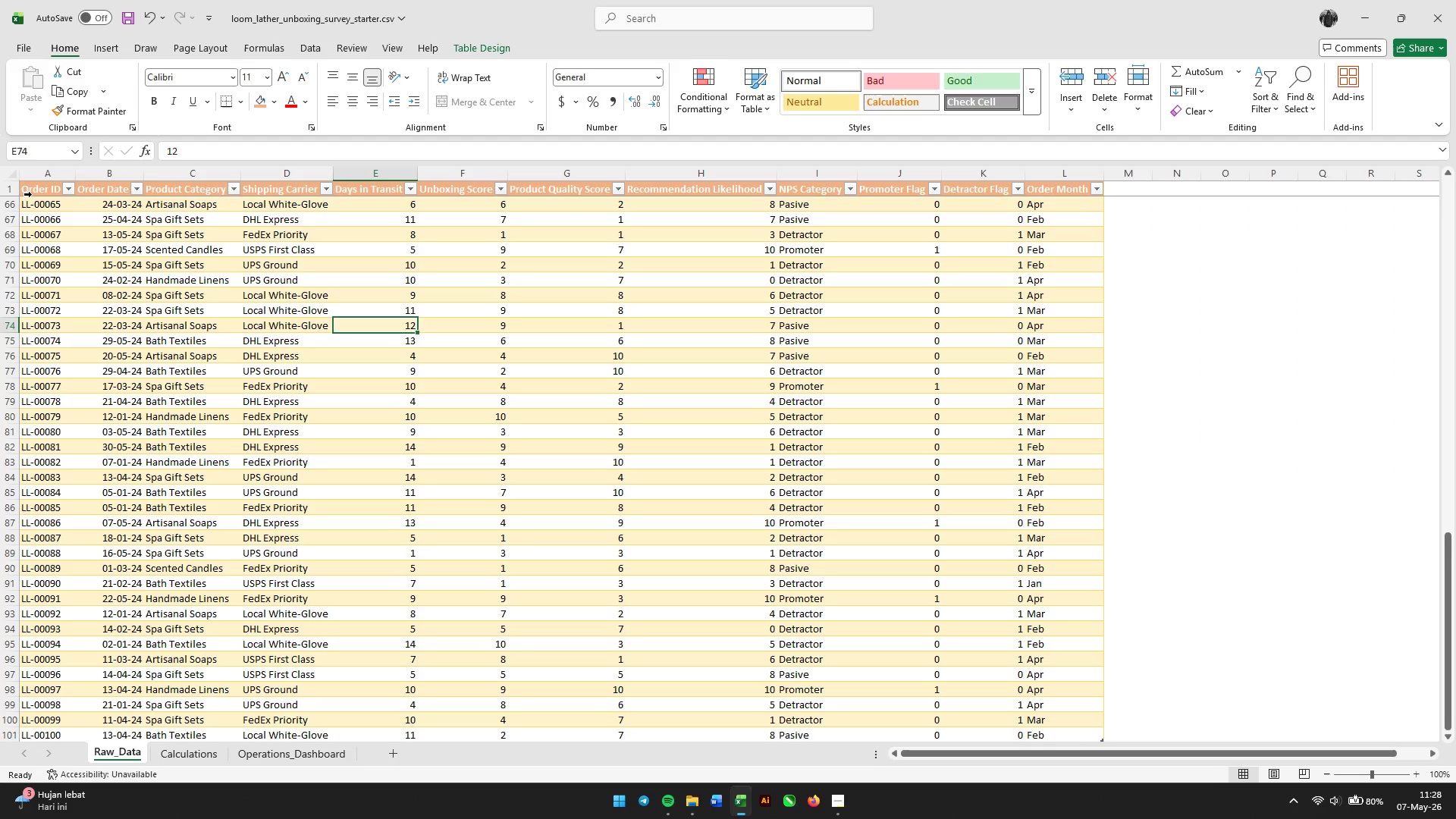 
left_click([32, 193])
 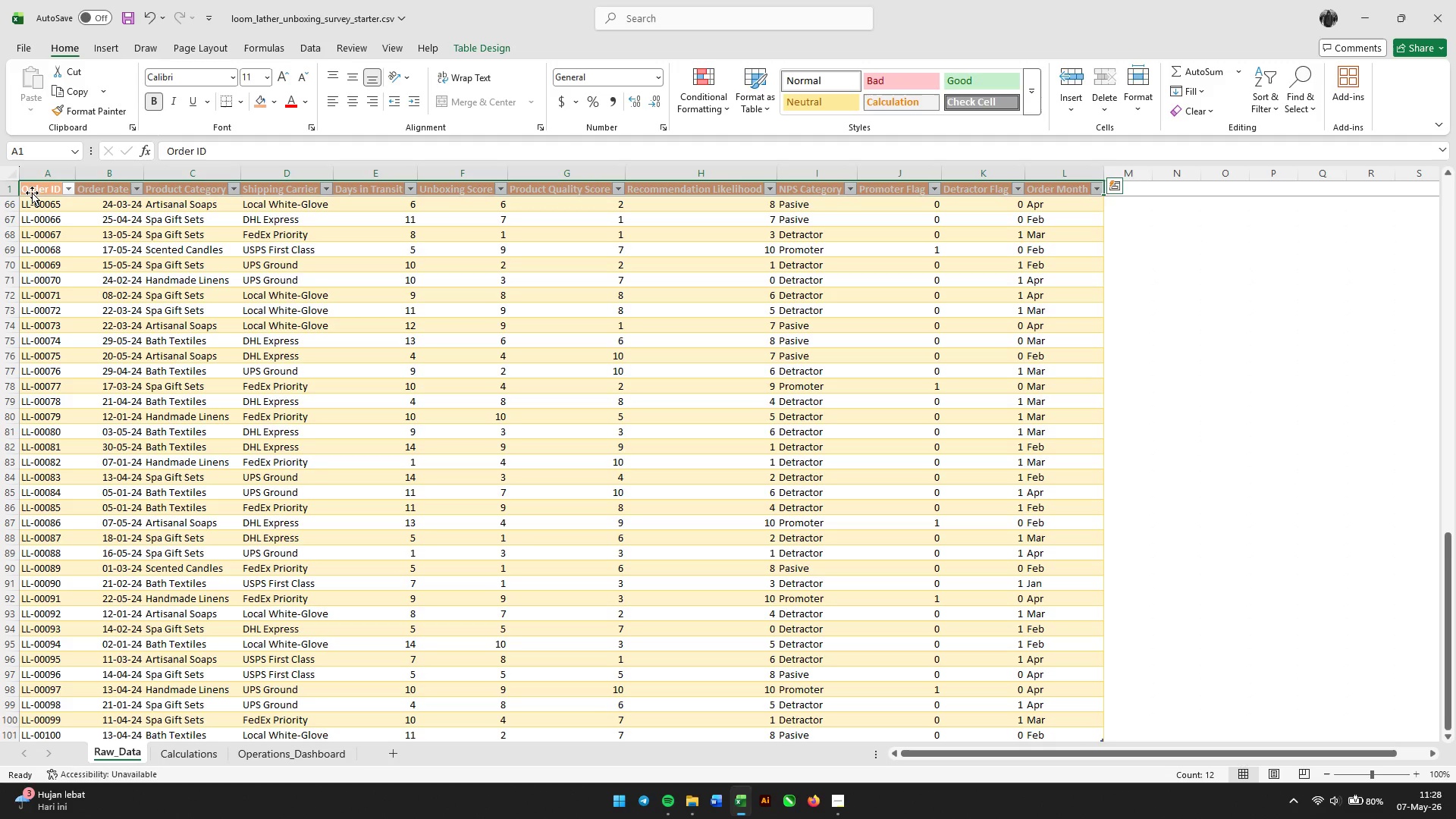 
key(Control+Shift+ArrowRight)
 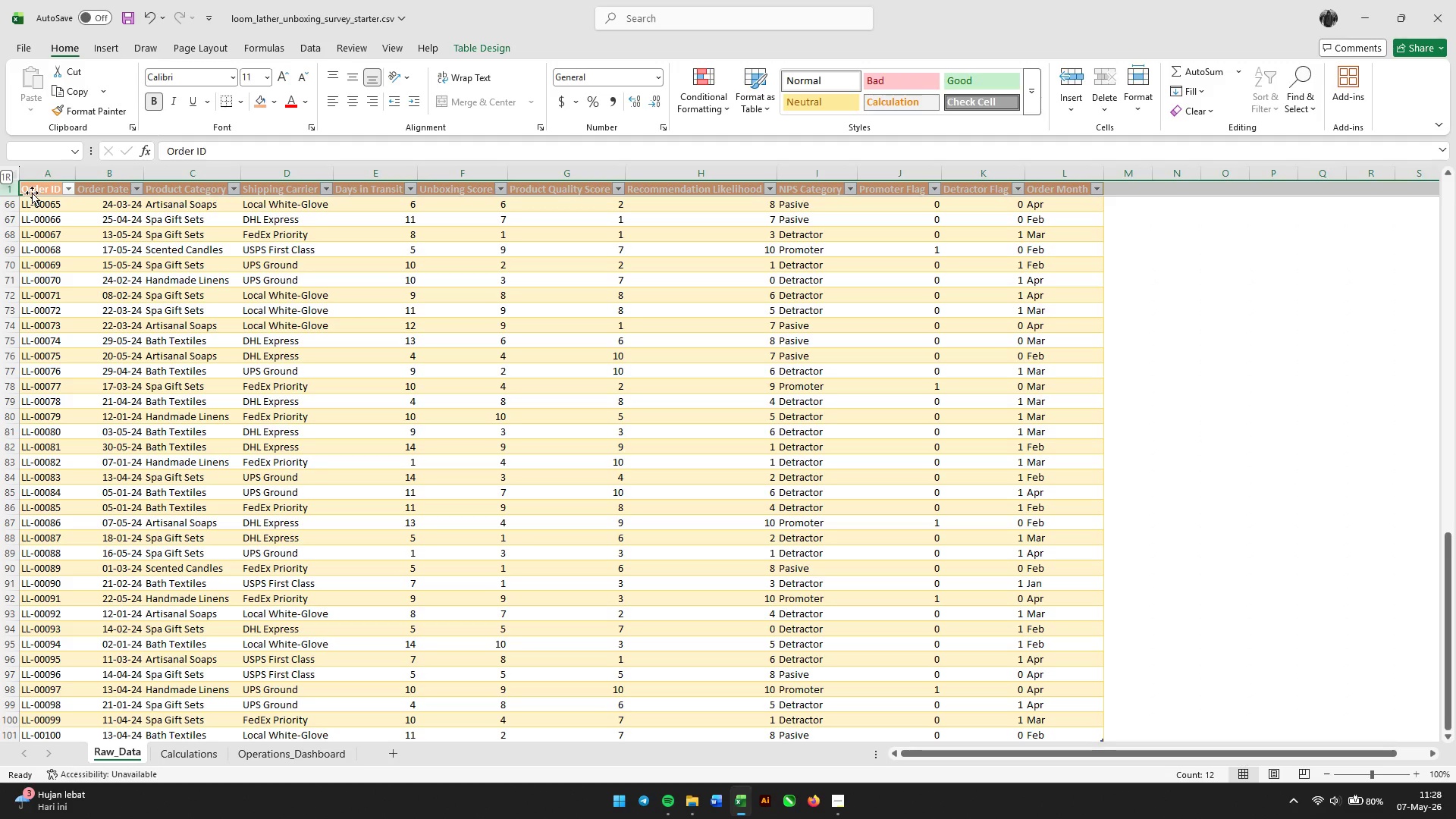 
key(ArrowLeft)
 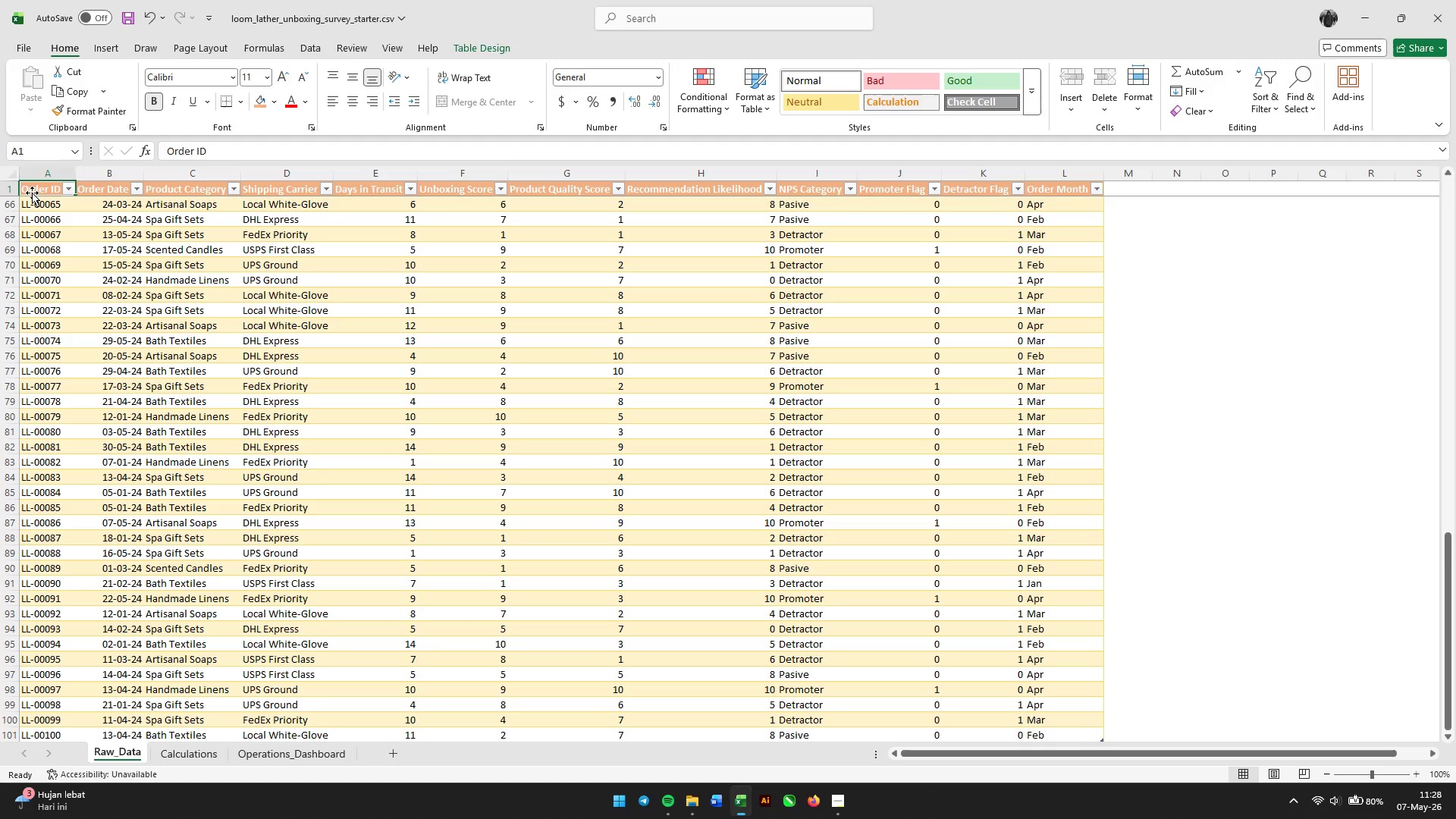 
key(Shift+ArrowRight)
 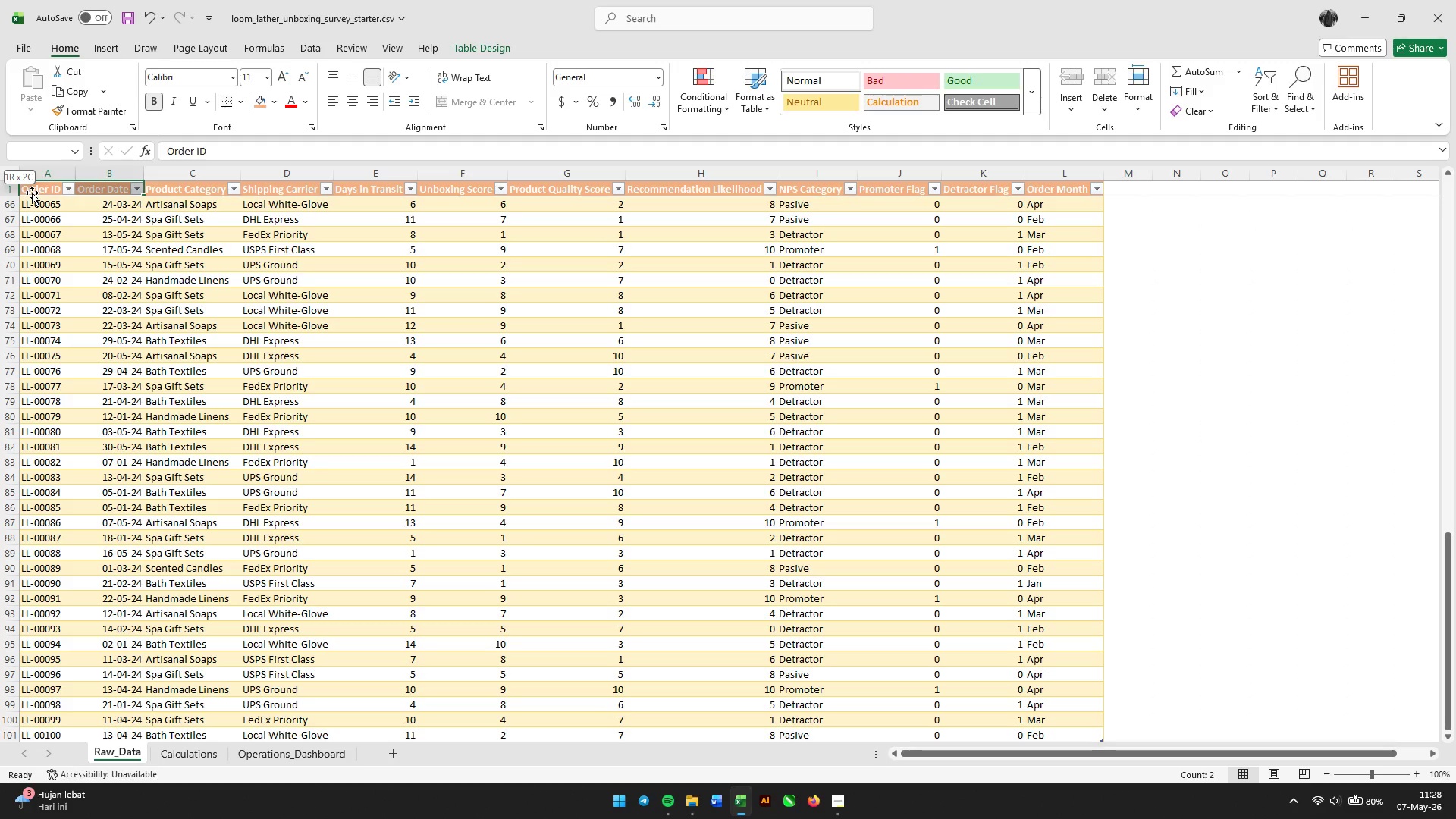 
key(Shift+ArrowRight)
 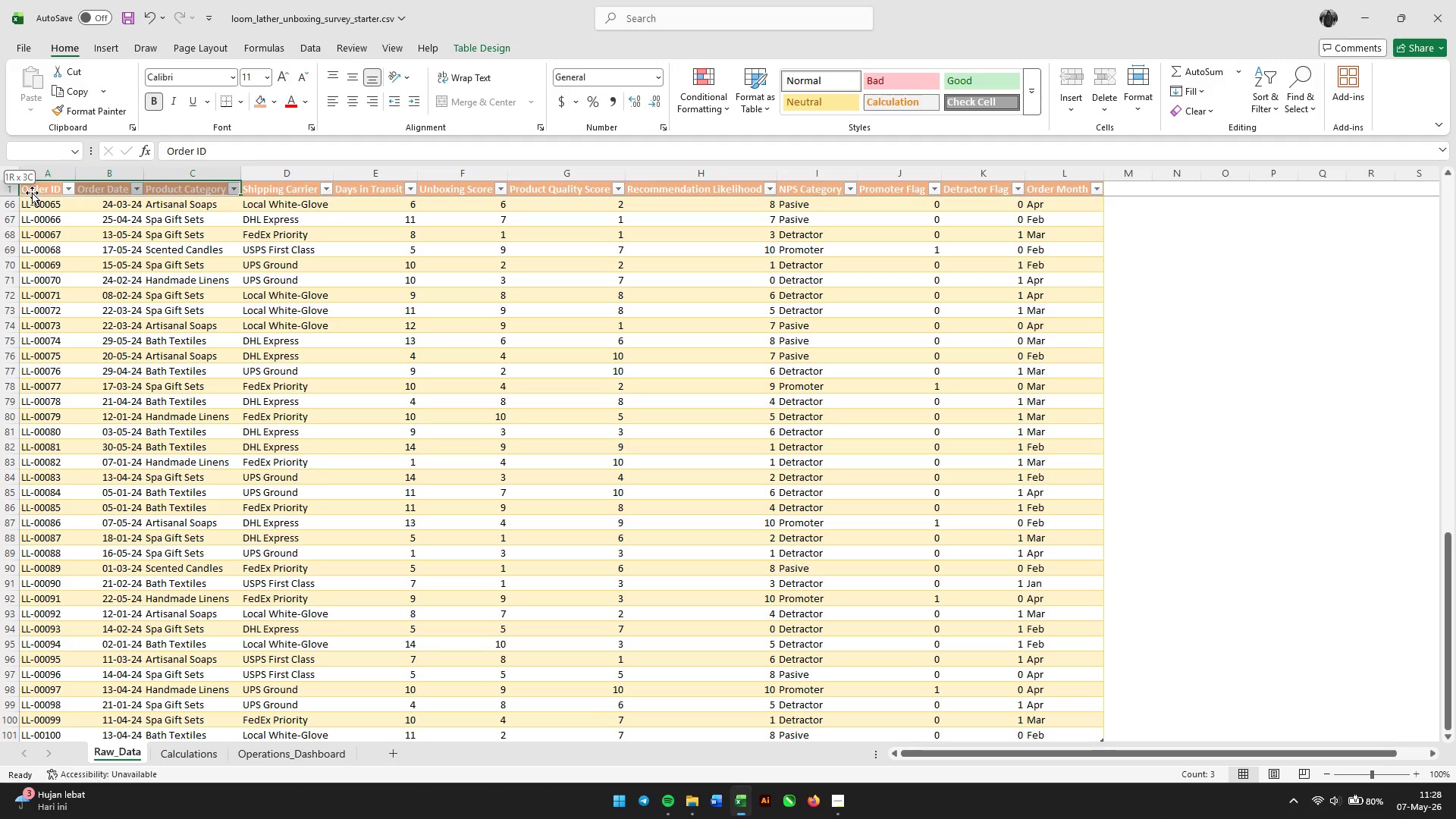 
key(Shift+ArrowRight)
 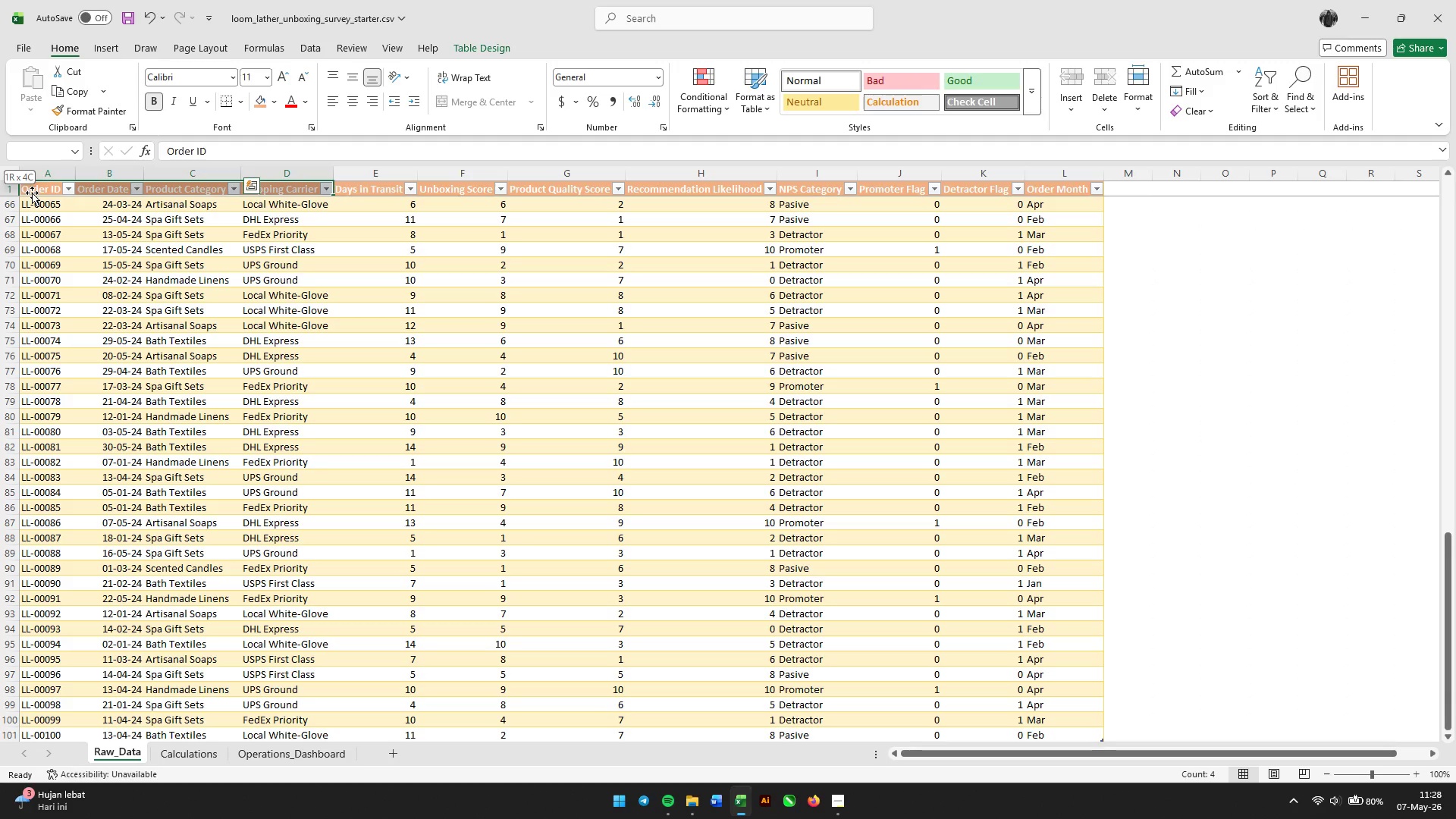 
key(Shift+ArrowRight)
 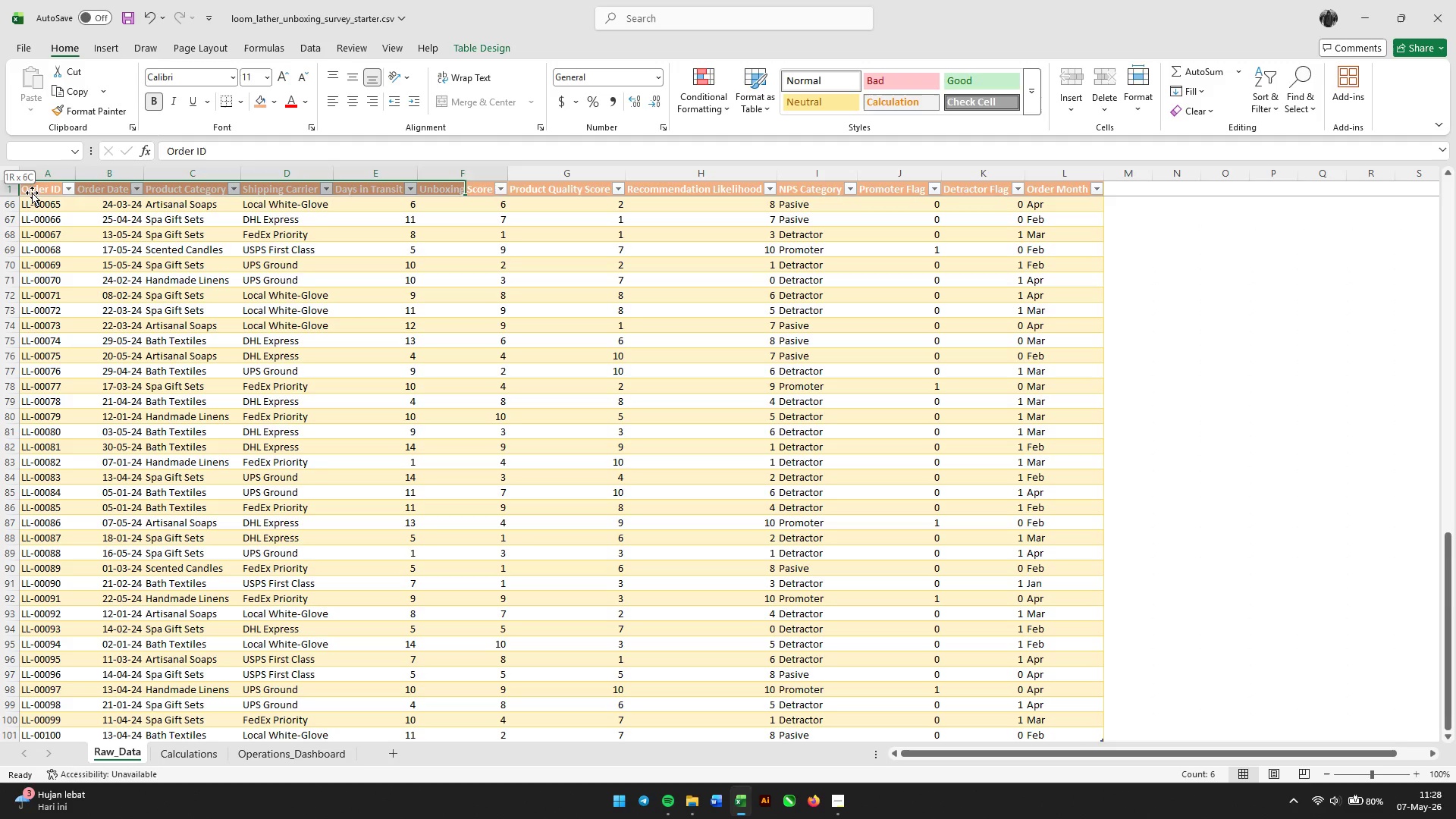 
key(Shift+ArrowRight)
 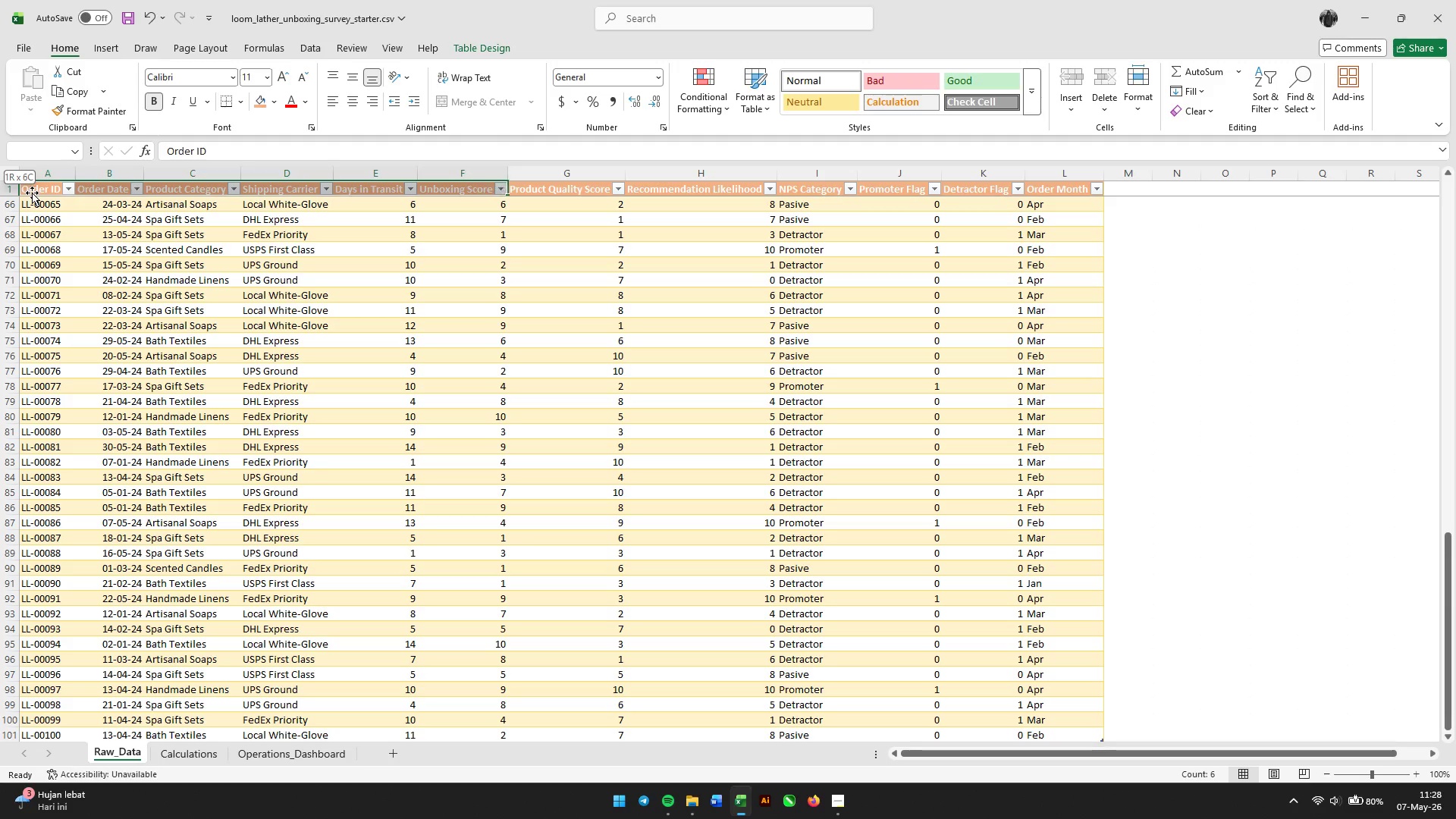 
key(Shift+ArrowRight)
 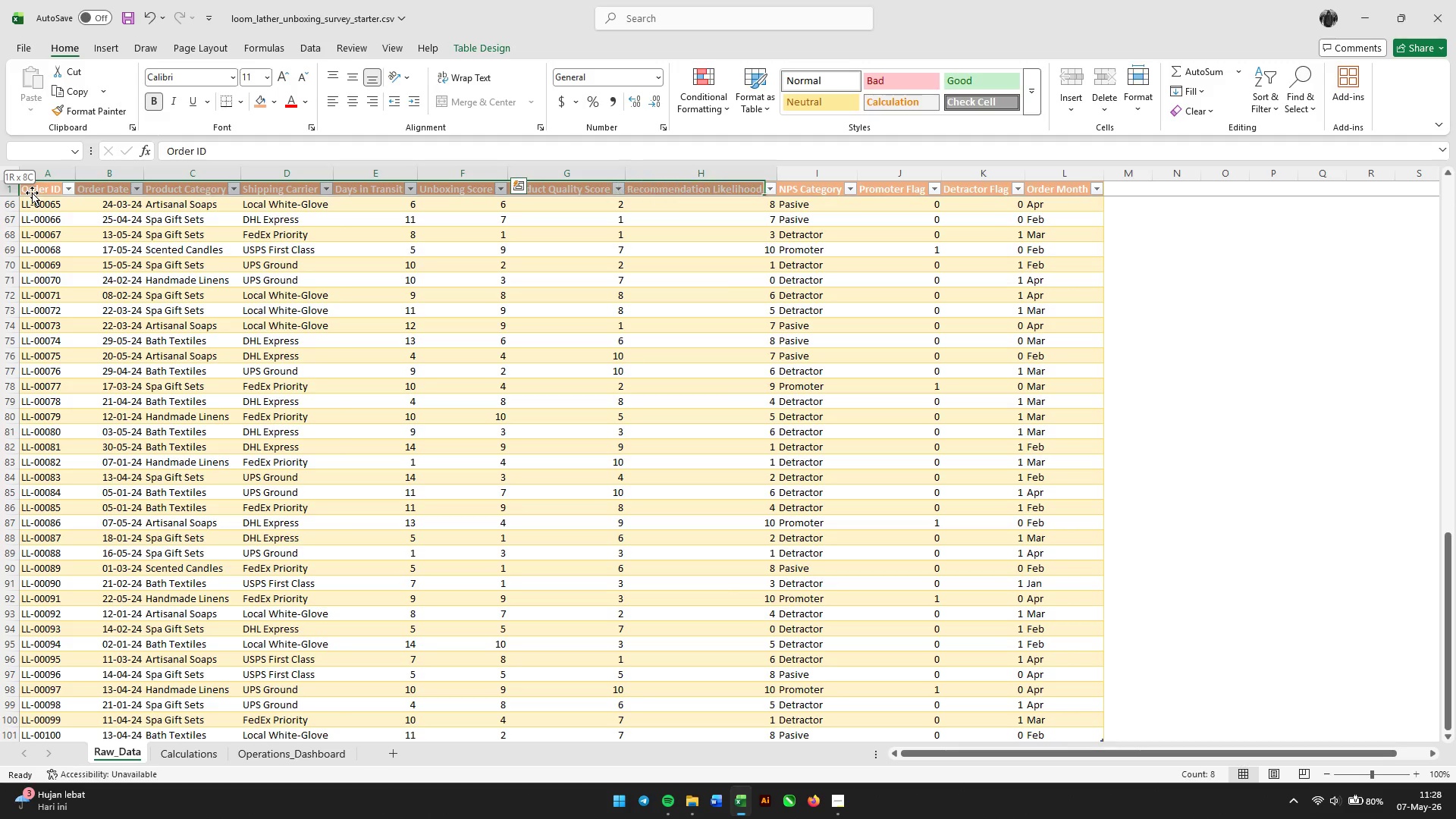 
key(Shift+ArrowRight)
 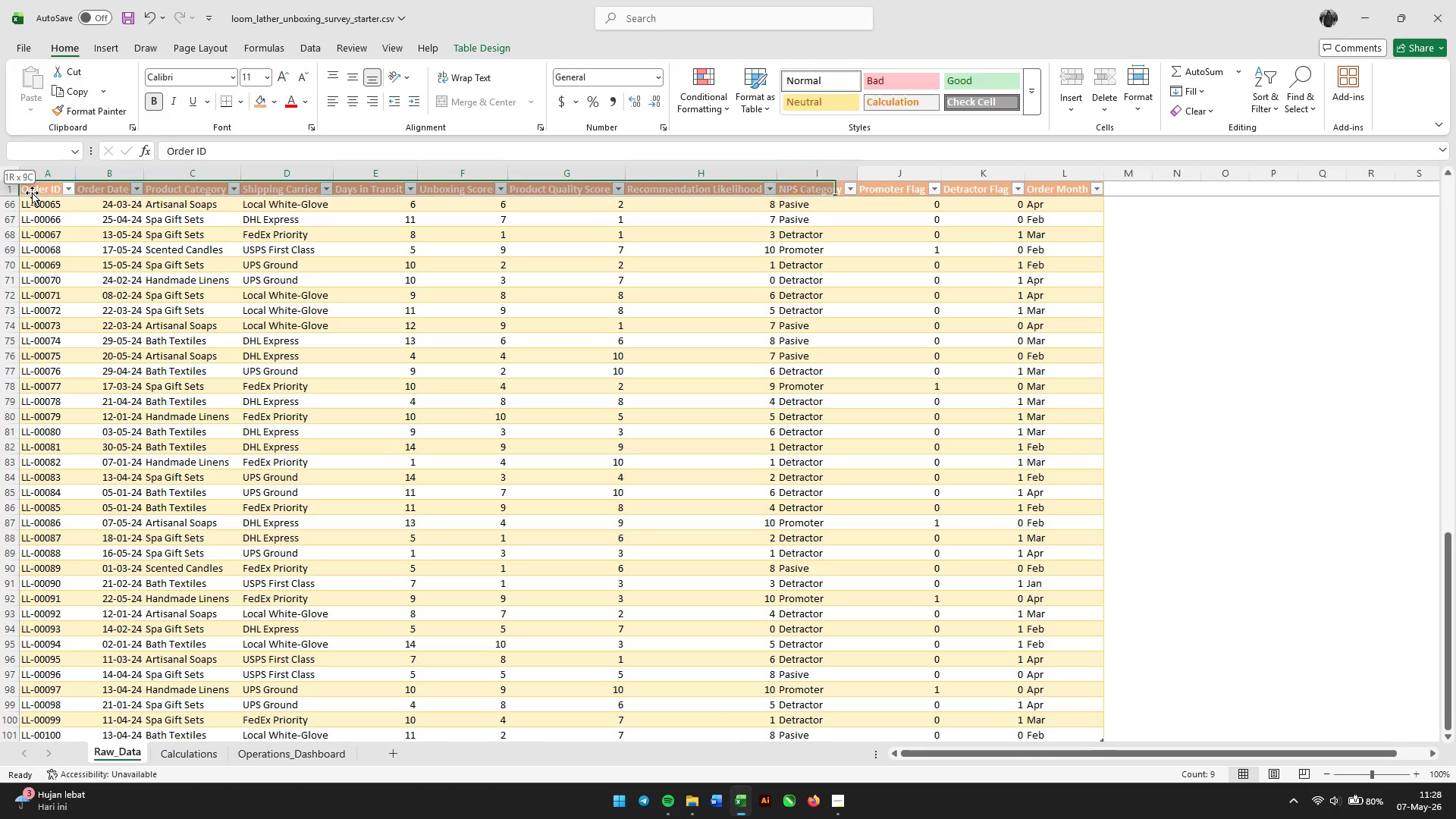 
key(Shift+ArrowRight)
 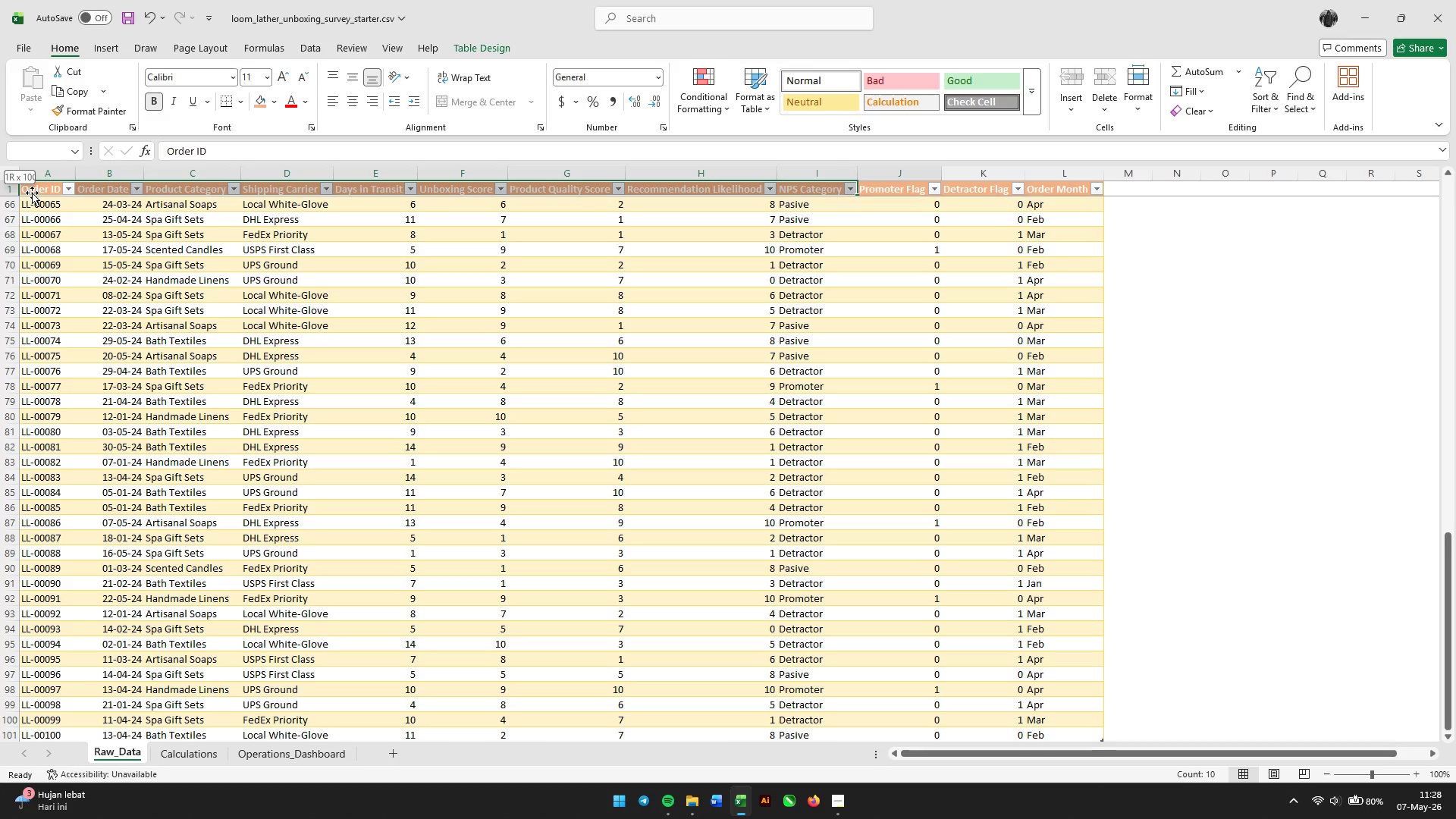 
key(Shift+ArrowRight)
 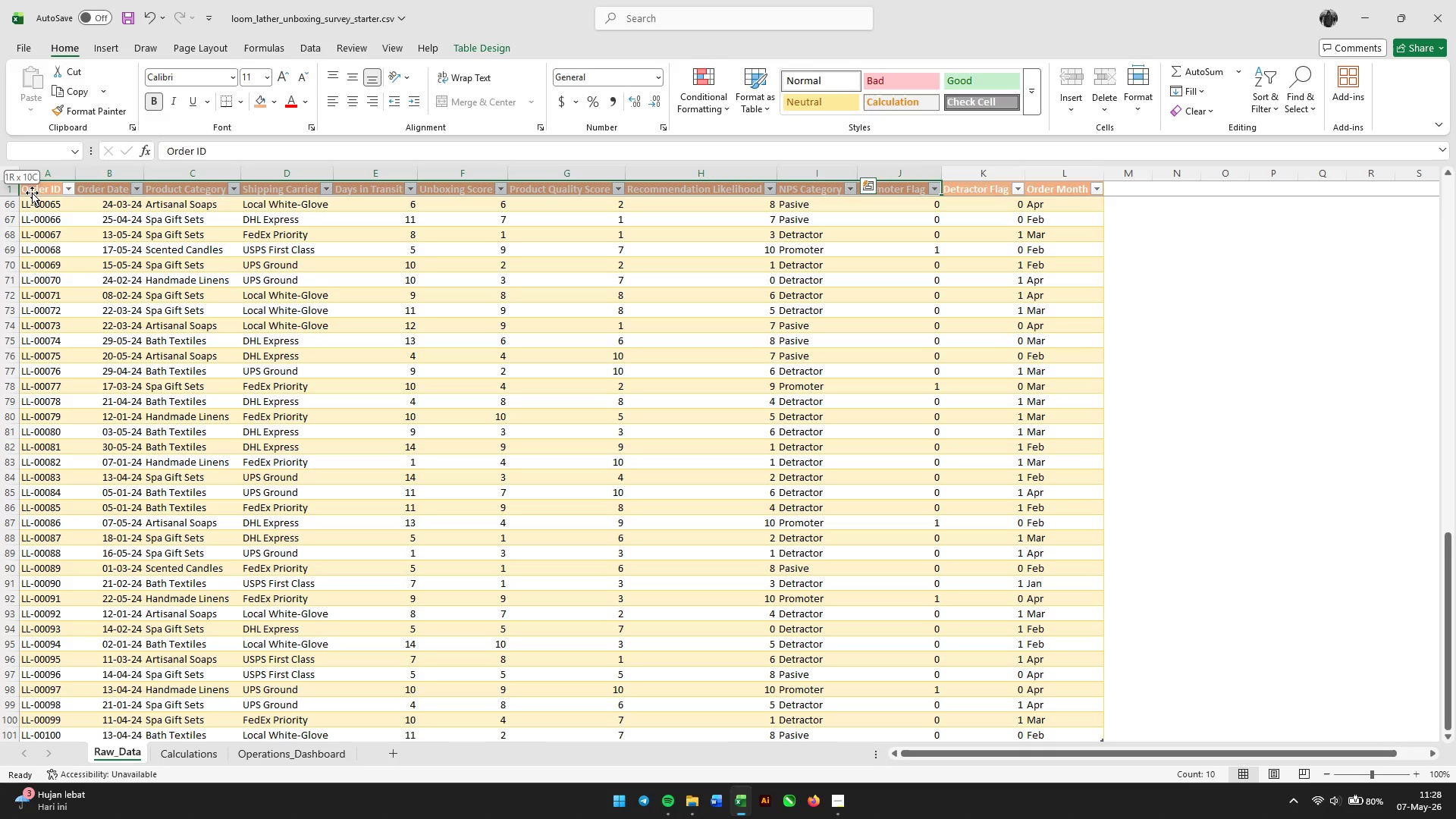 
key(Shift+ArrowRight)
 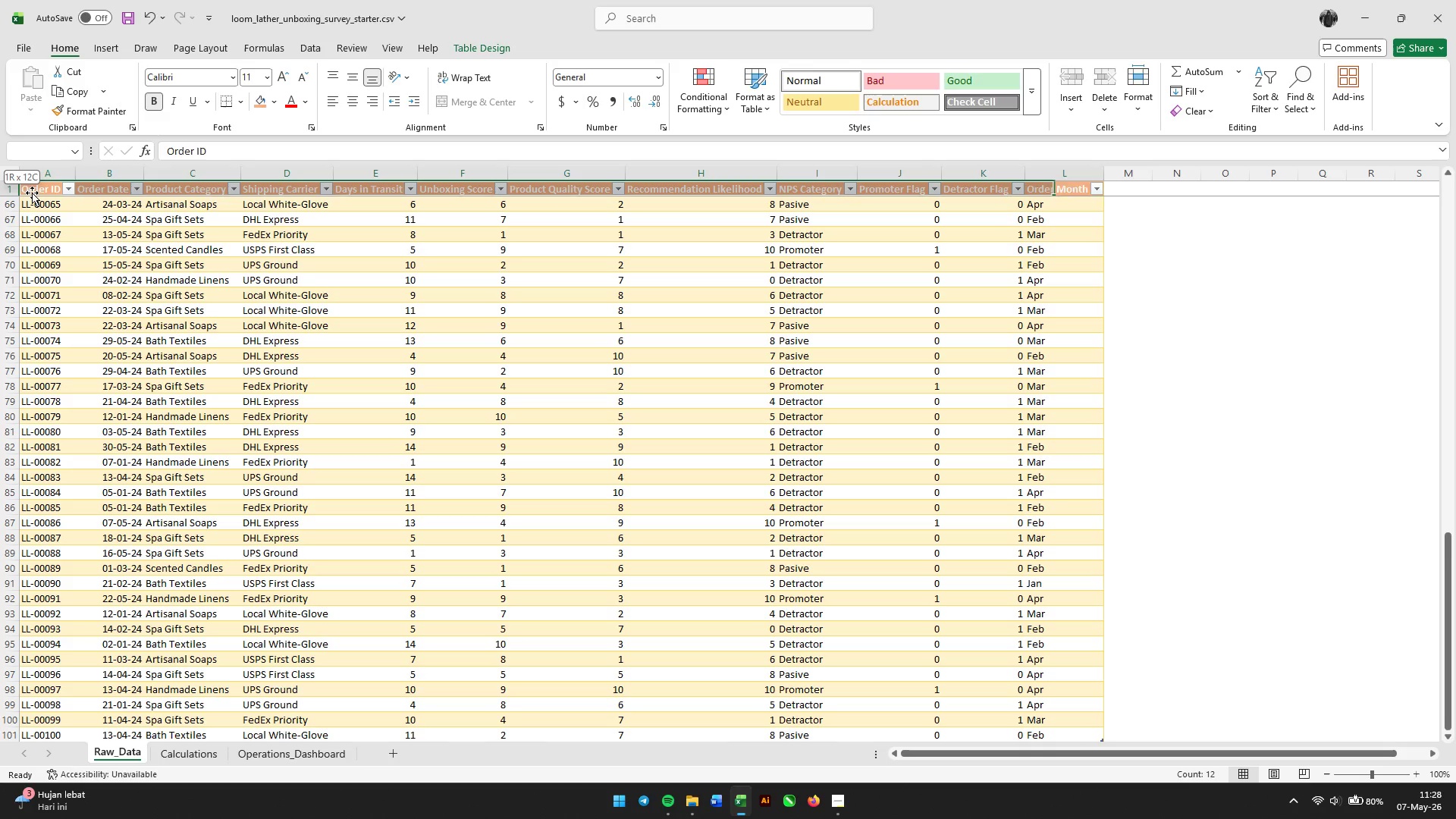 
key(Shift+ArrowRight)
 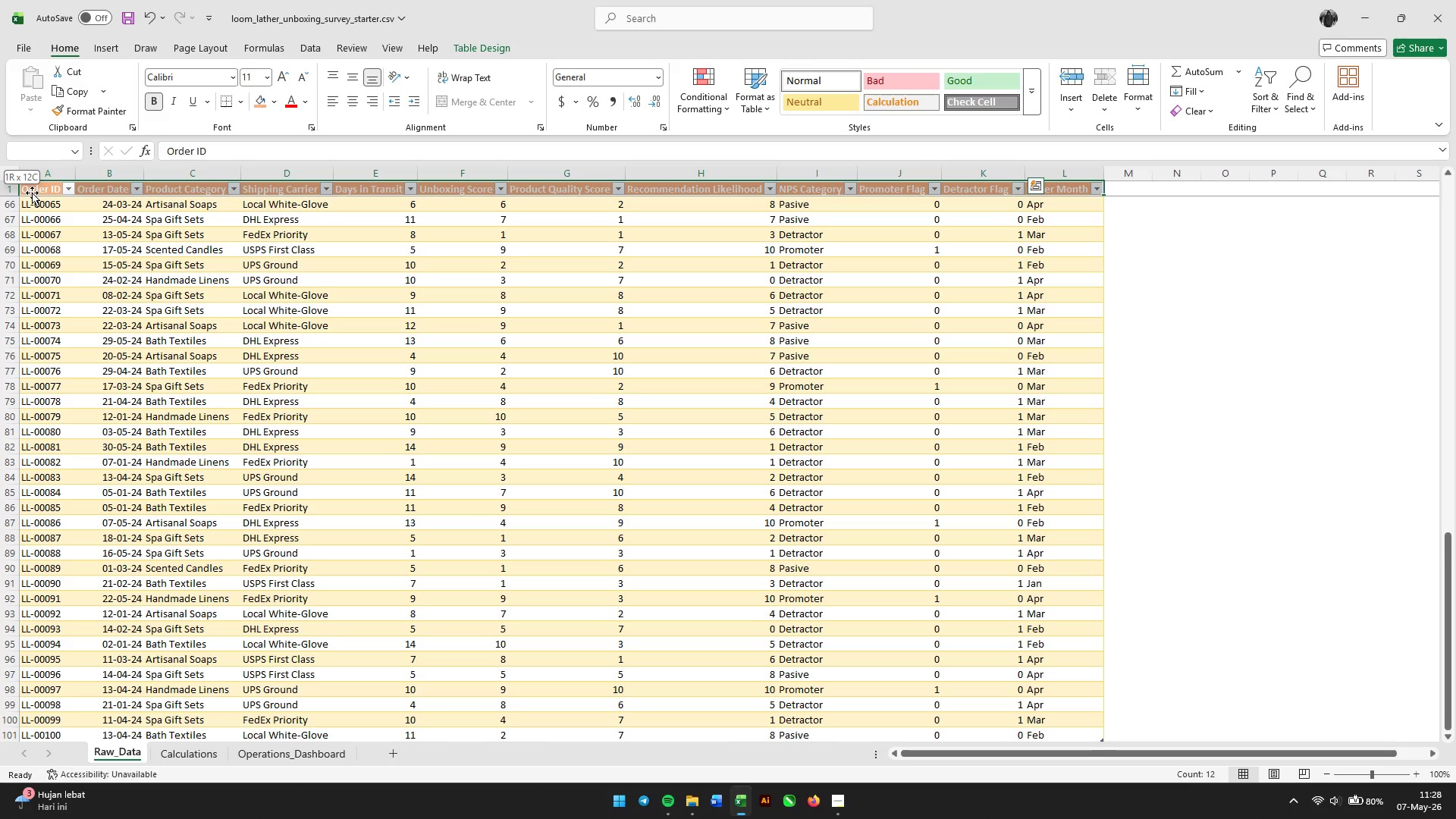 
key(Control+Shift+ArrowDown)
 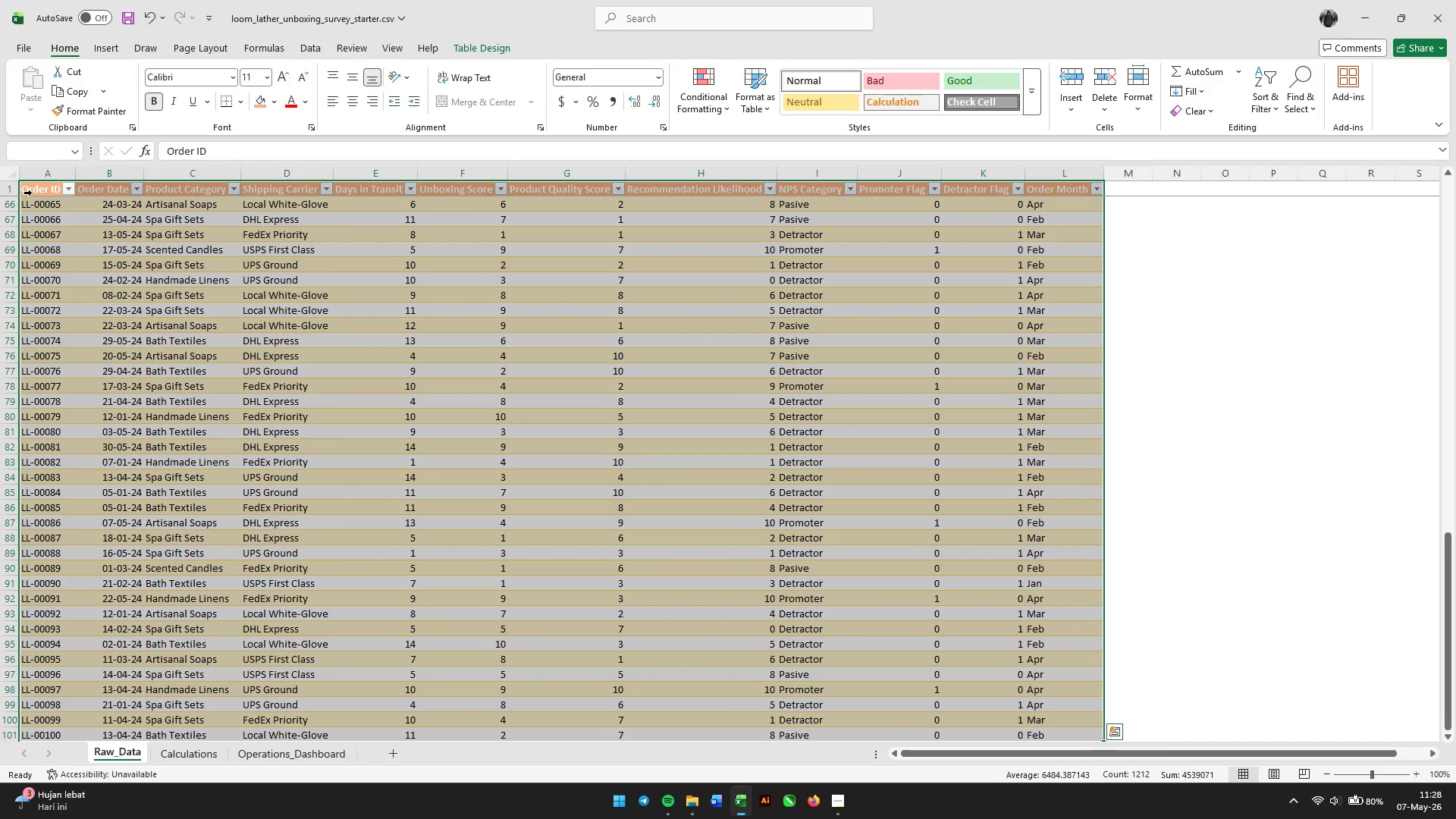 
scroll: coordinate [105, 86], scroll_direction: up, amount: 13.0
 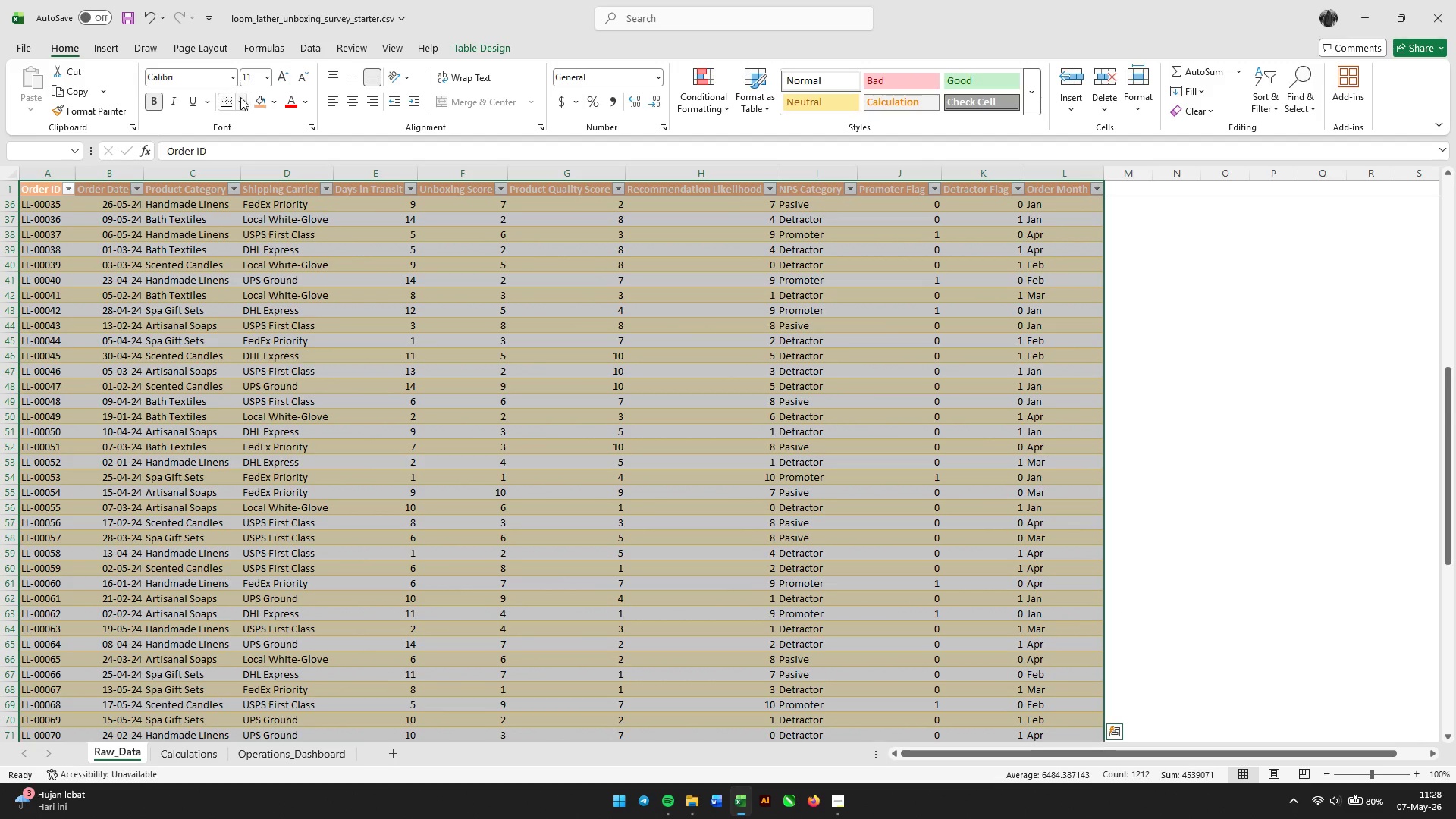 
left_click([240, 98])
 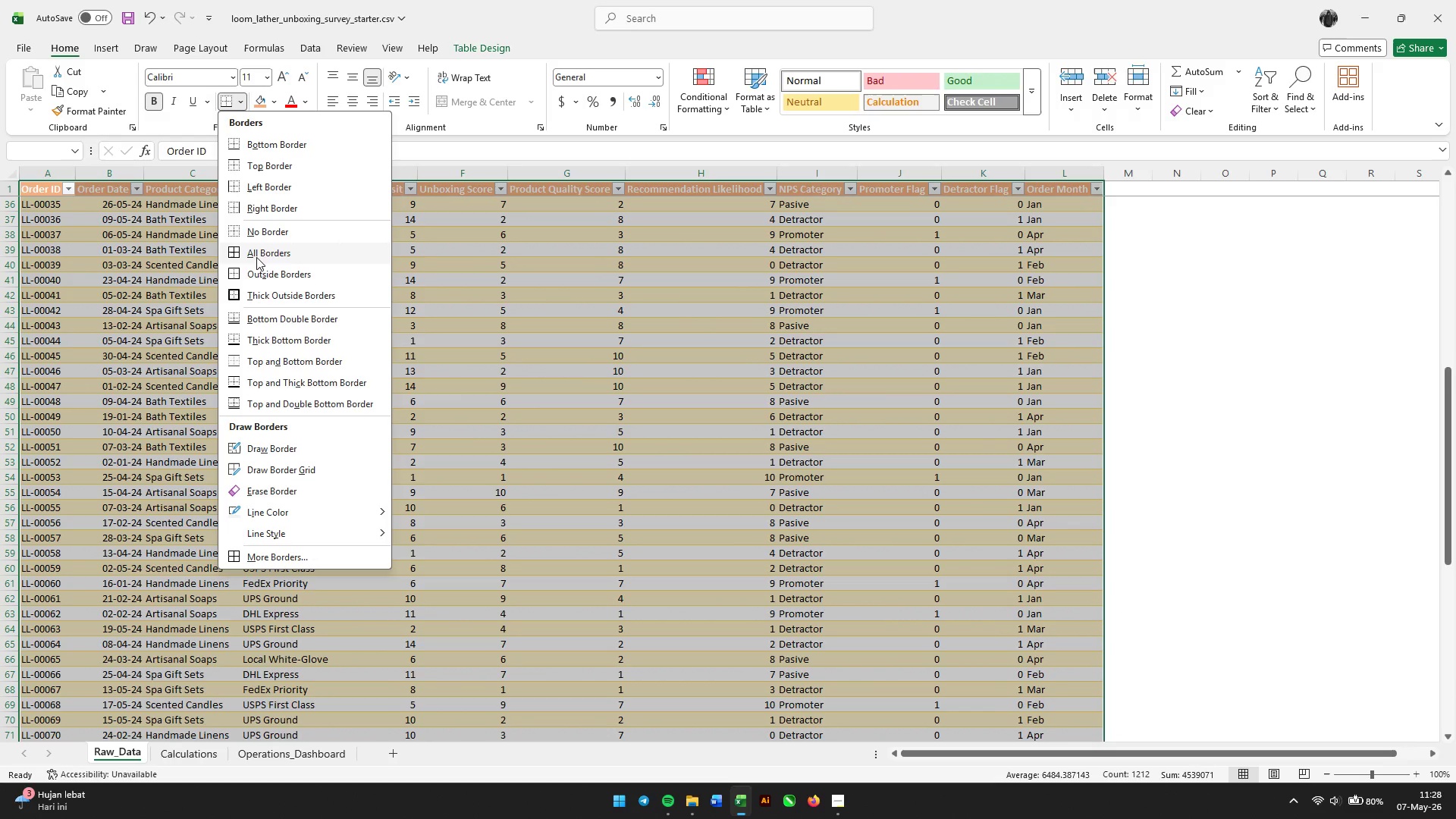 
left_click([256, 261])
 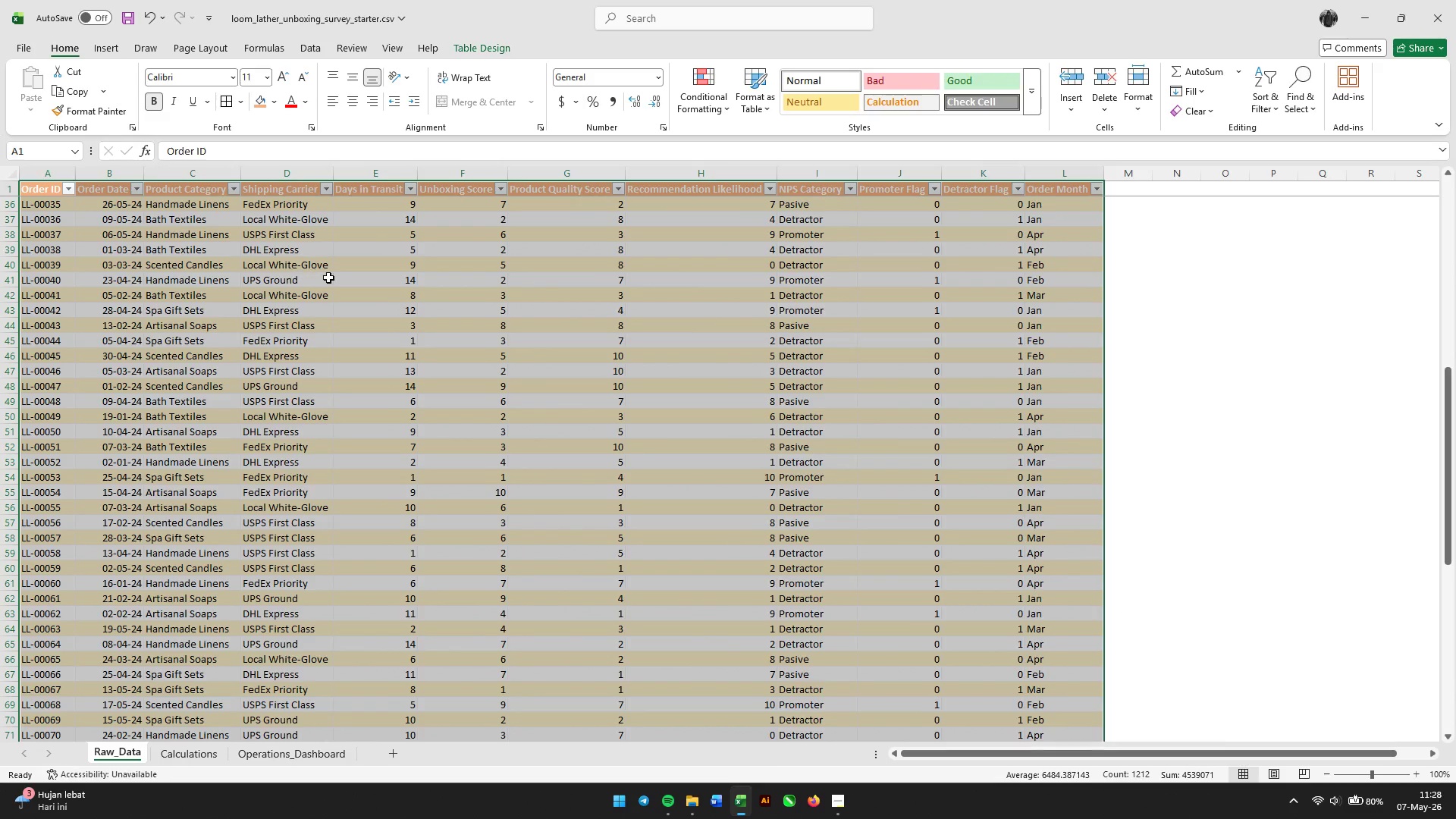 
left_click([328, 278])
 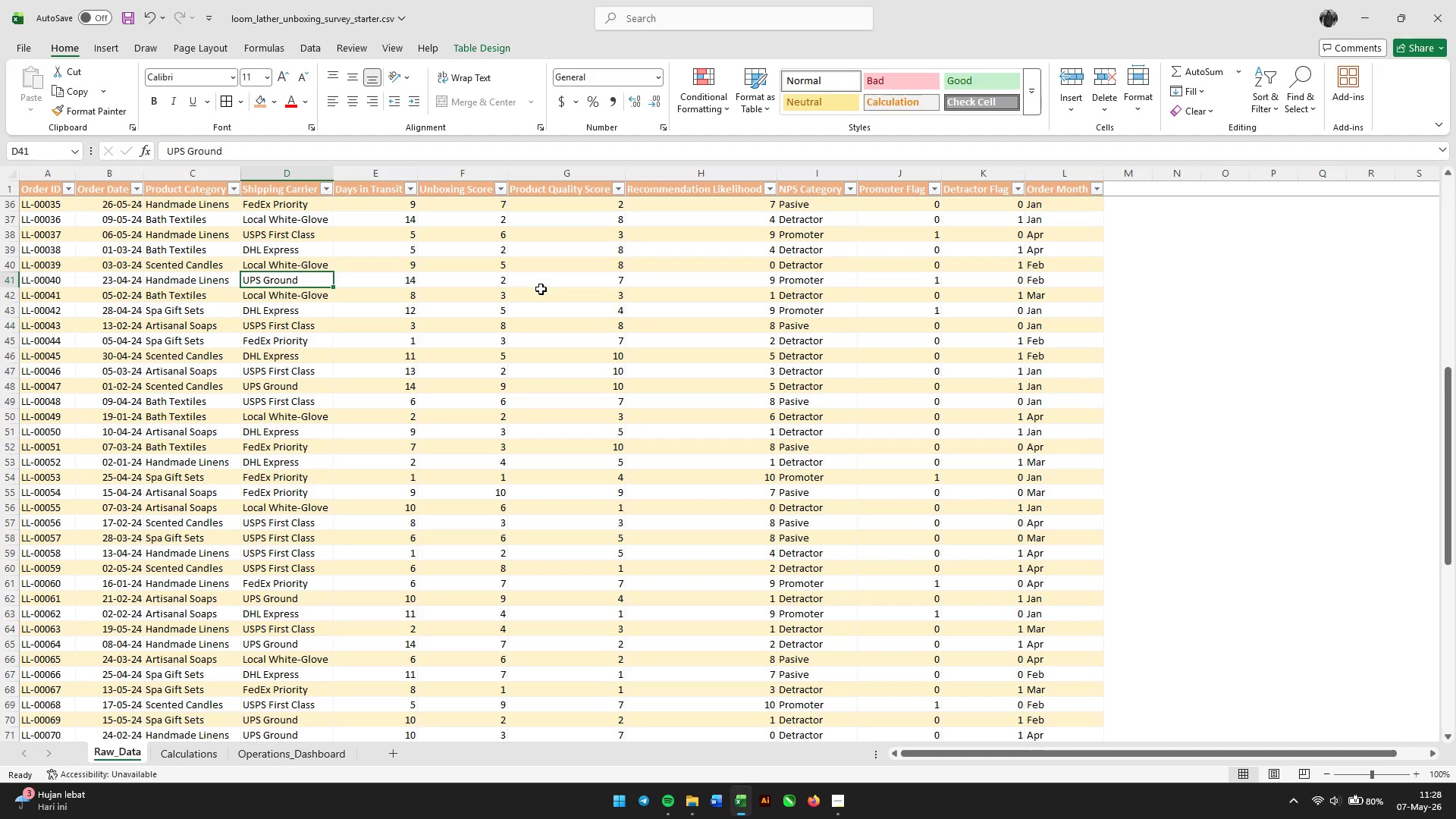 
left_click([541, 289])
 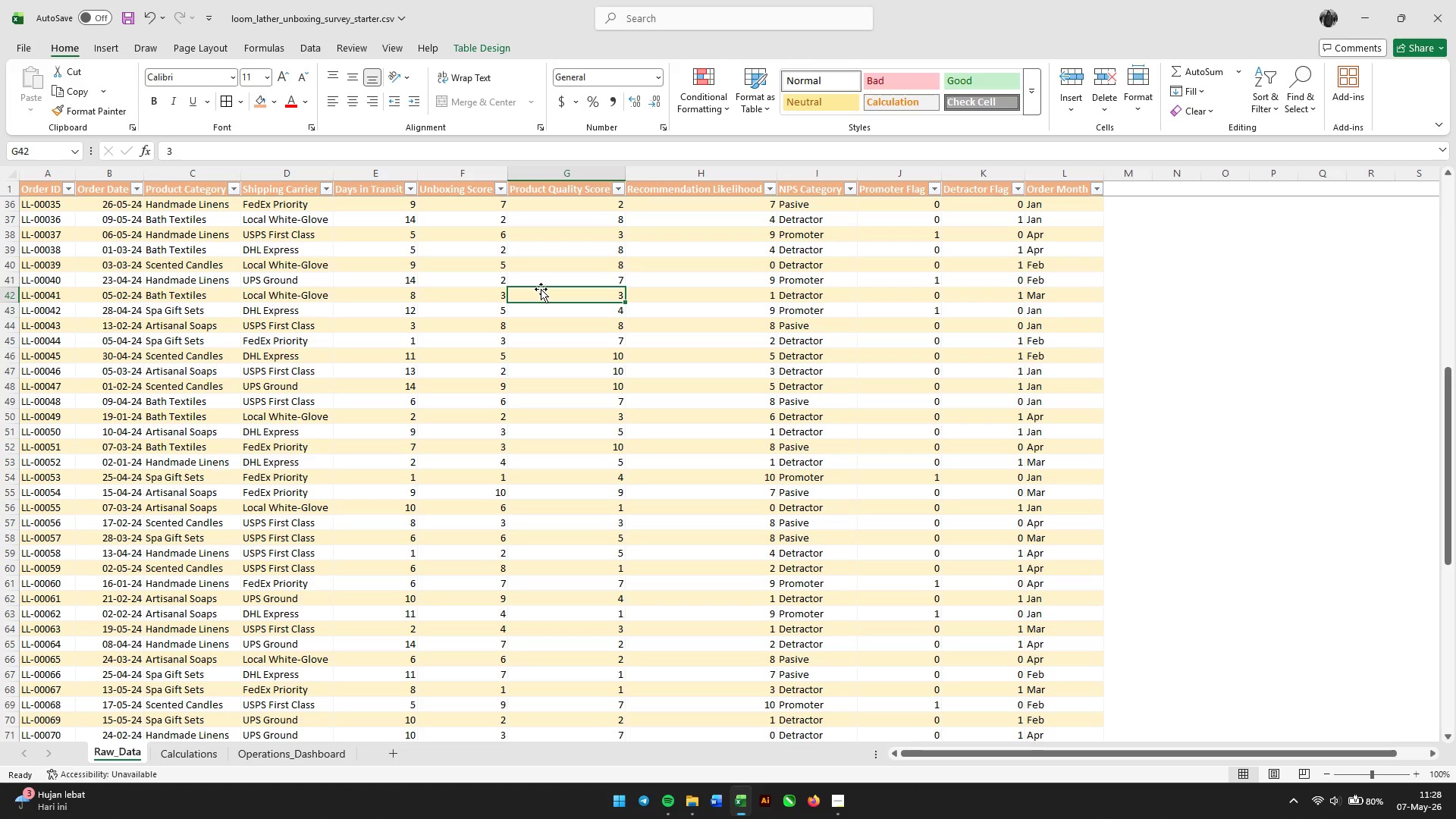 
scroll: coordinate [542, 281], scroll_direction: up, amount: 20.0
 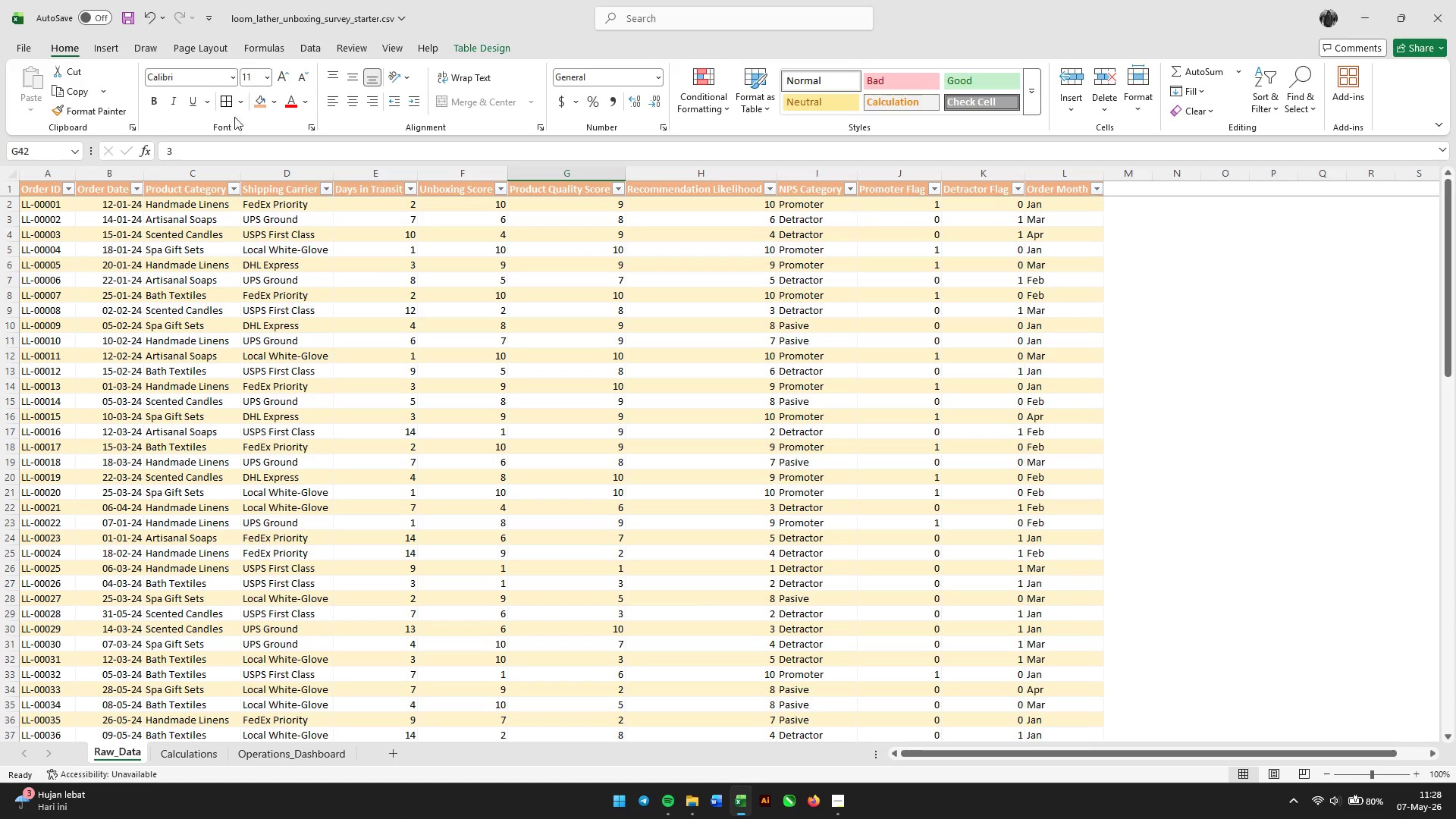 
left_click([237, 94])
 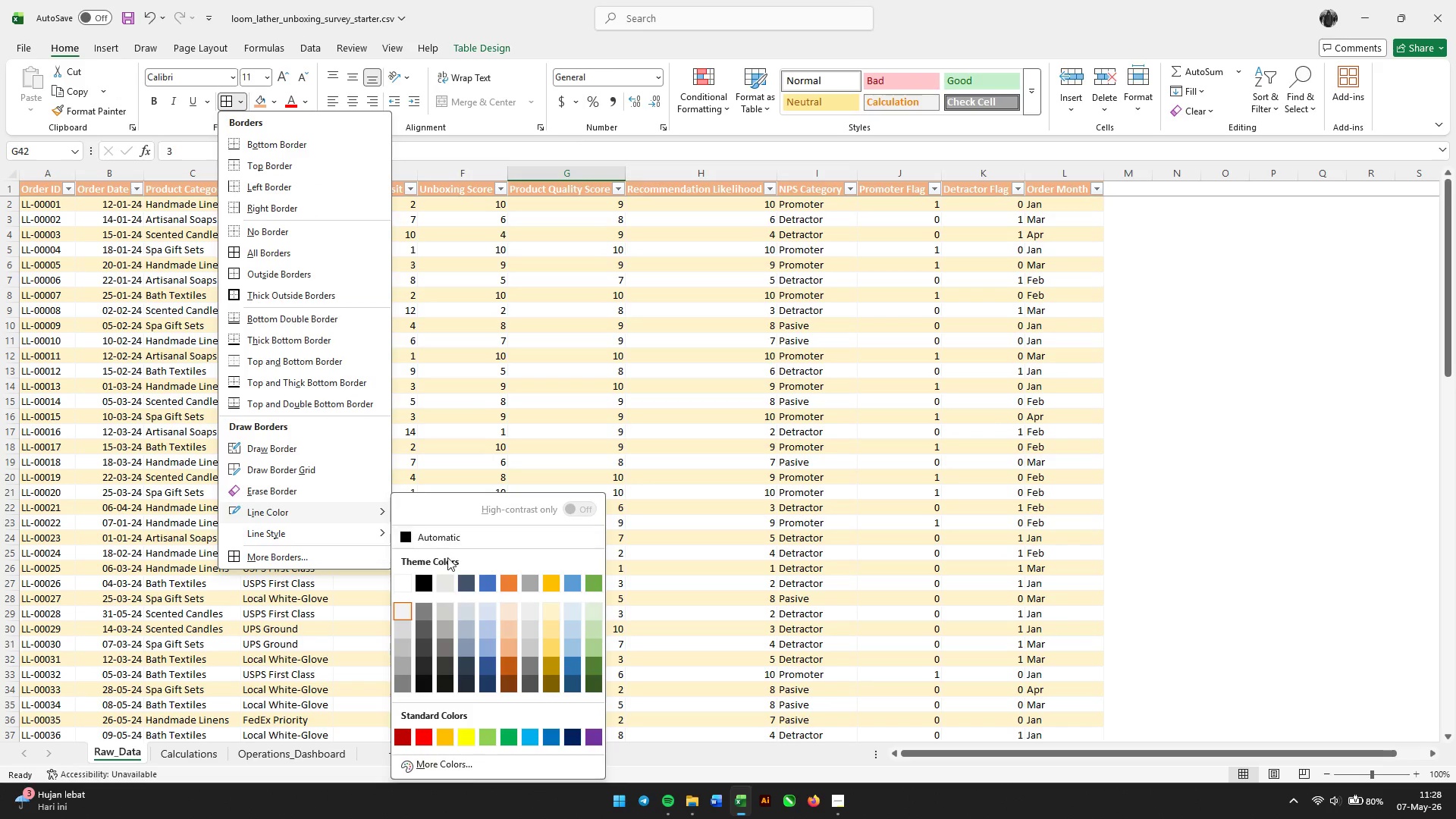 
left_click([397, 628])
 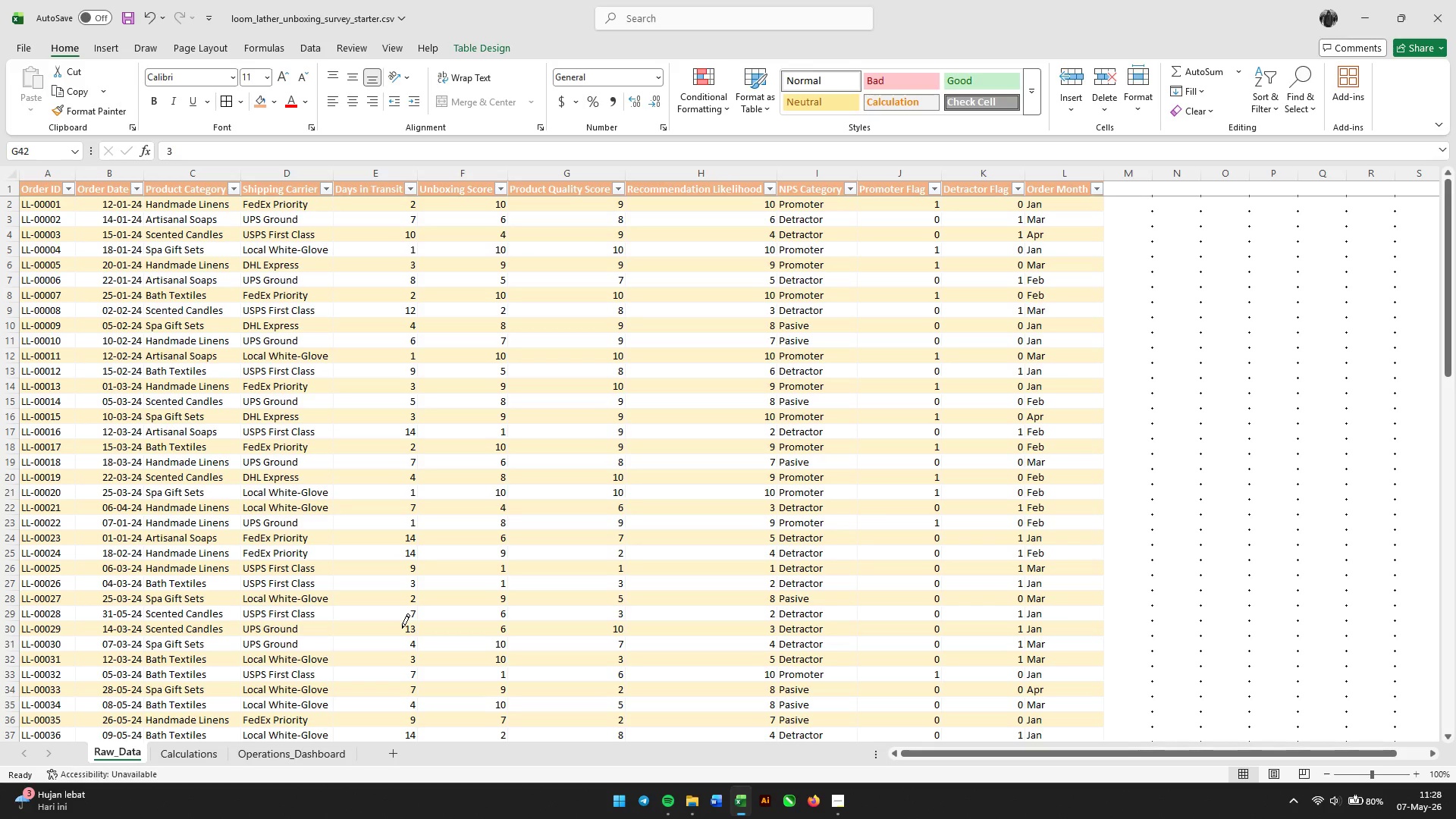 
wait(9.19)
 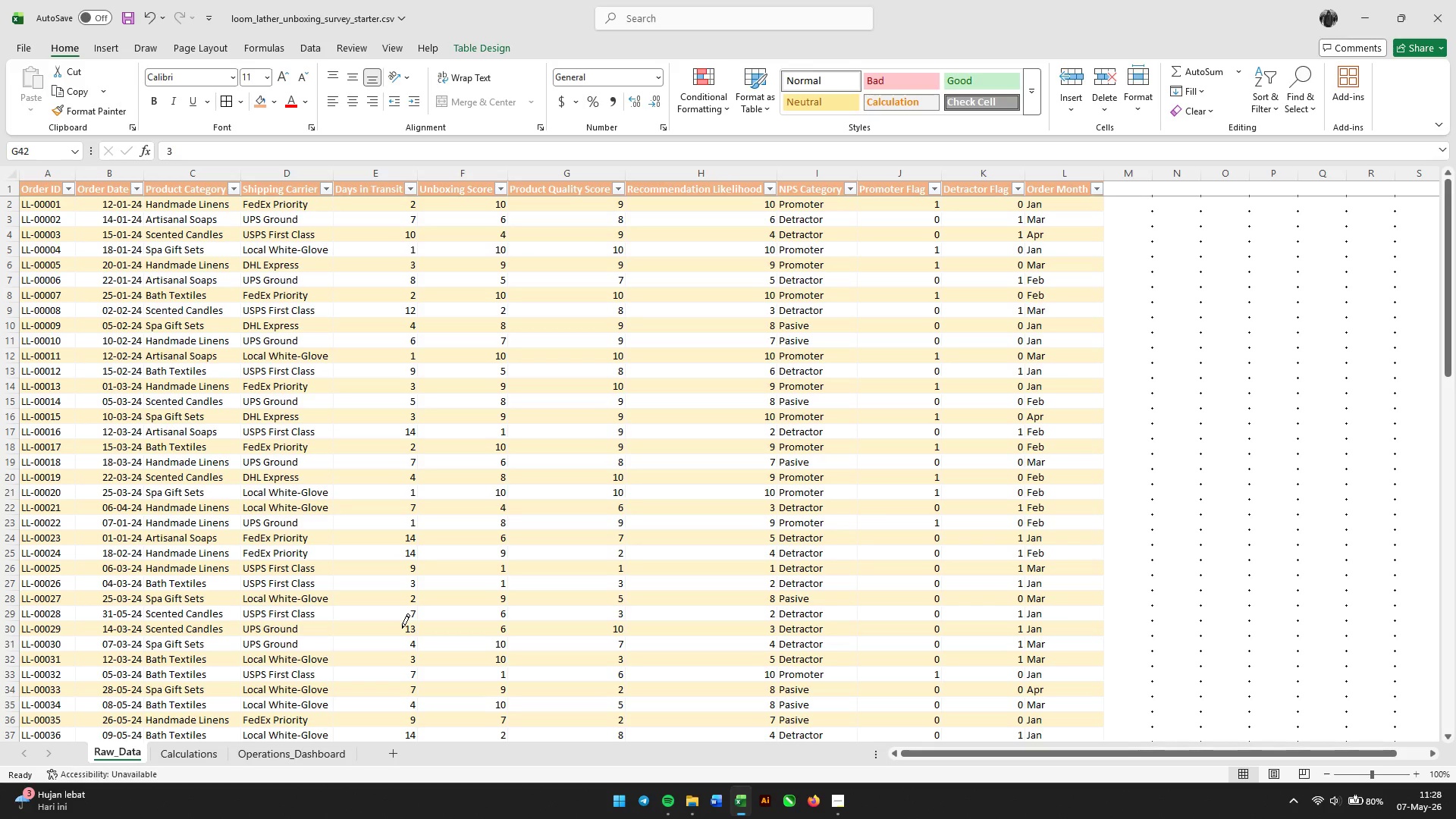 
key(Escape)
 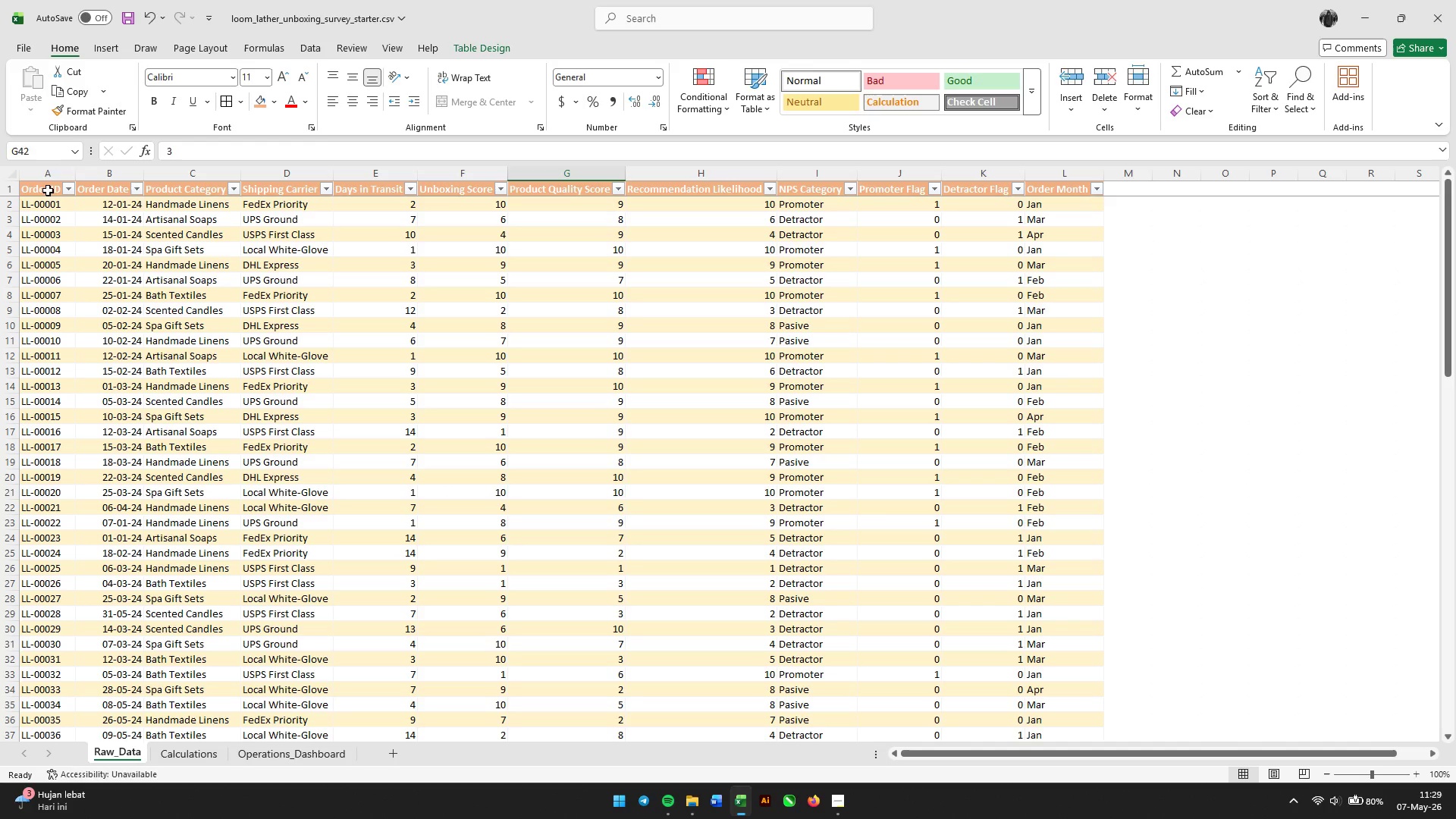 
left_click([48, 189])
 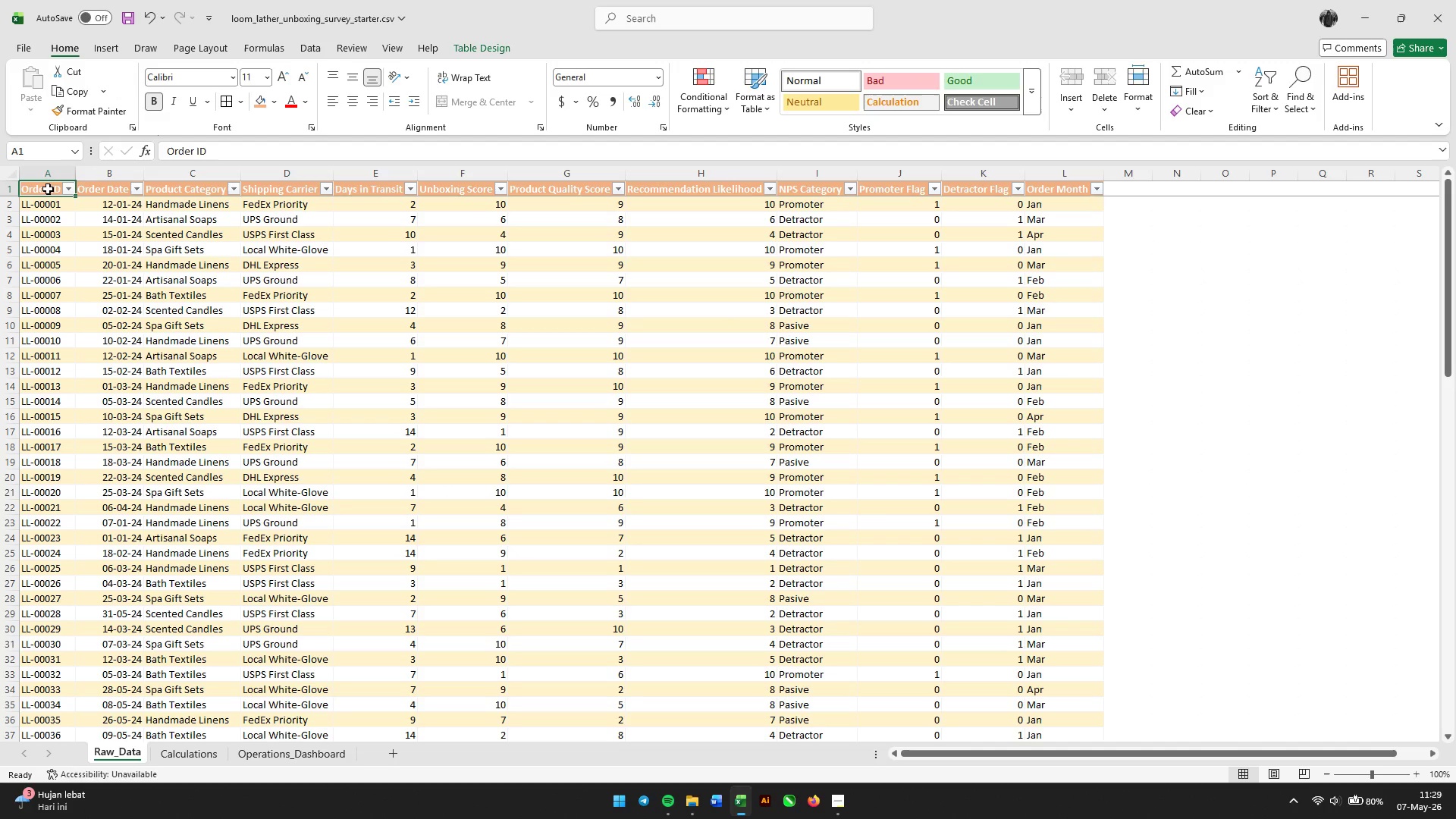 
key(Control+Shift+ArrowRight)
 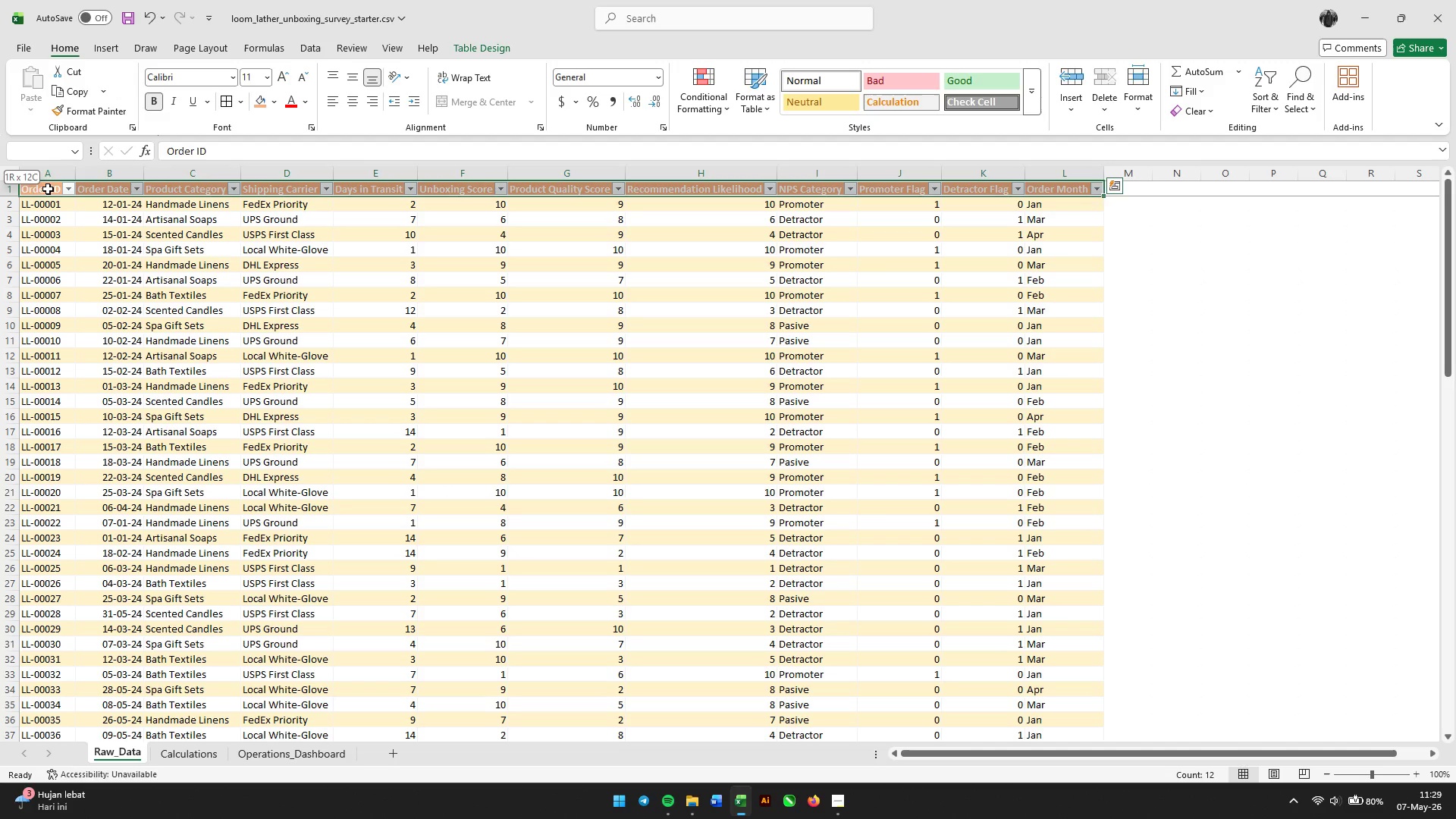 
key(Control+Shift+ArrowDown)
 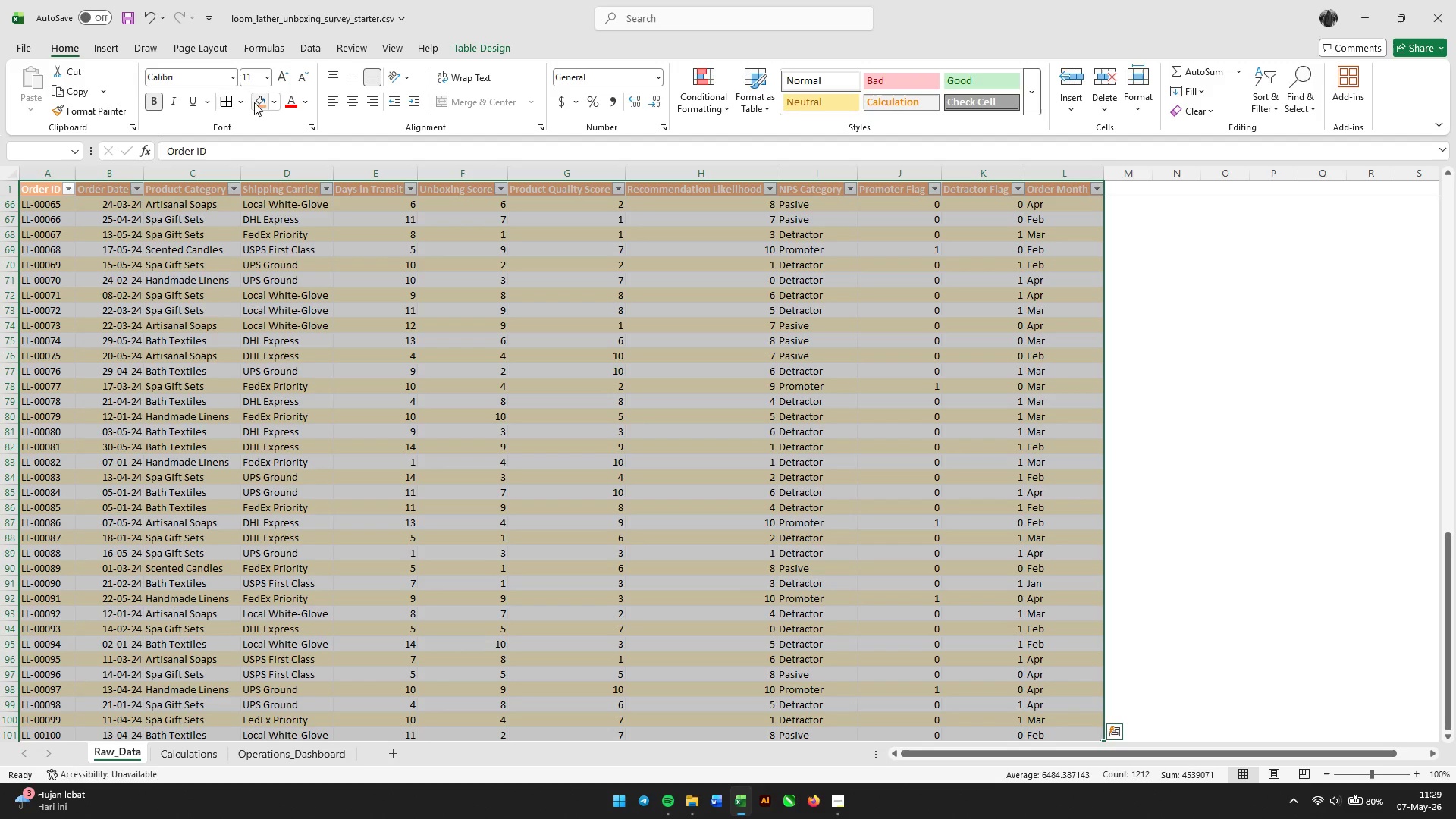 
left_click([230, 104])
 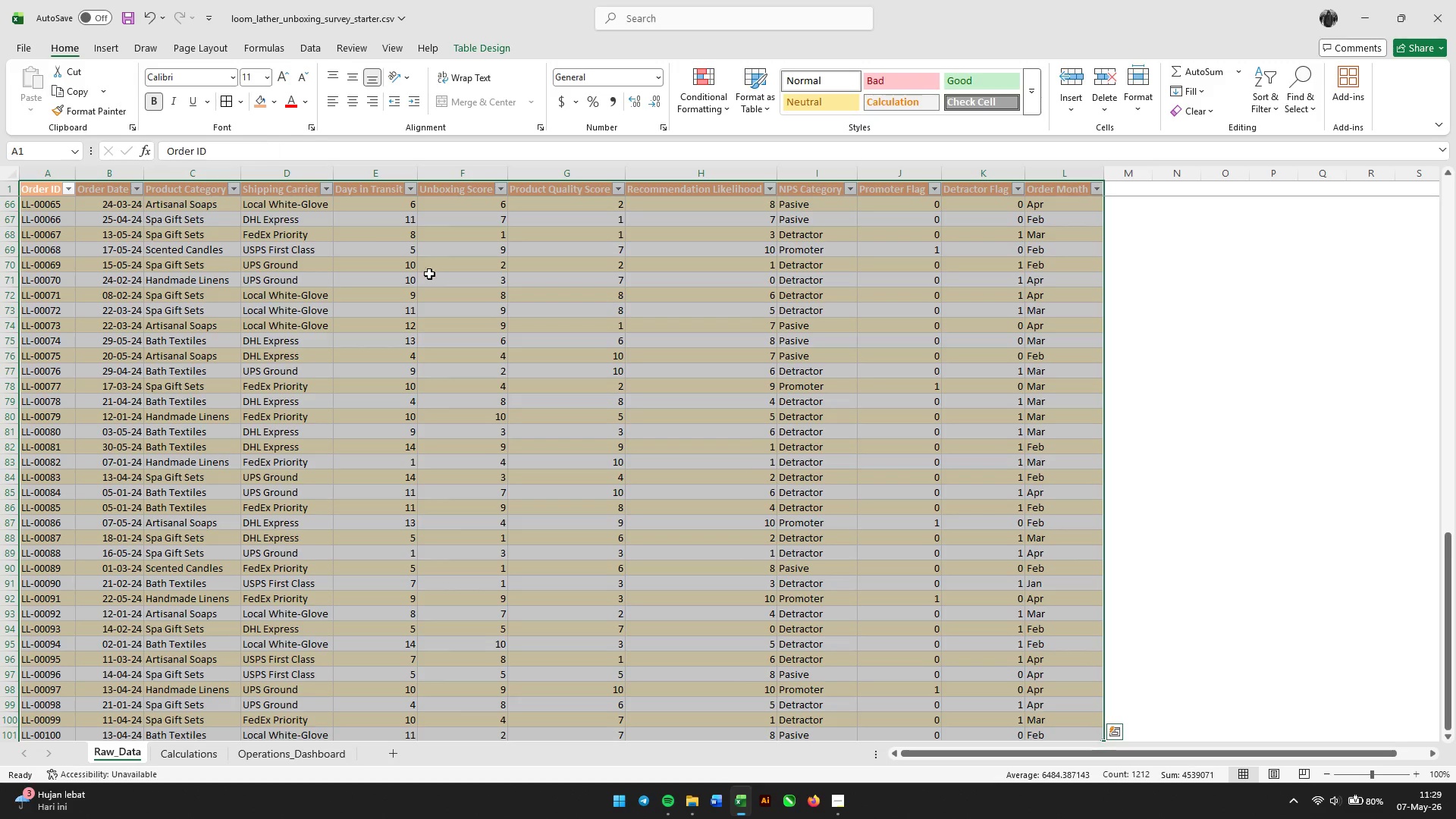 
left_click([538, 299])
 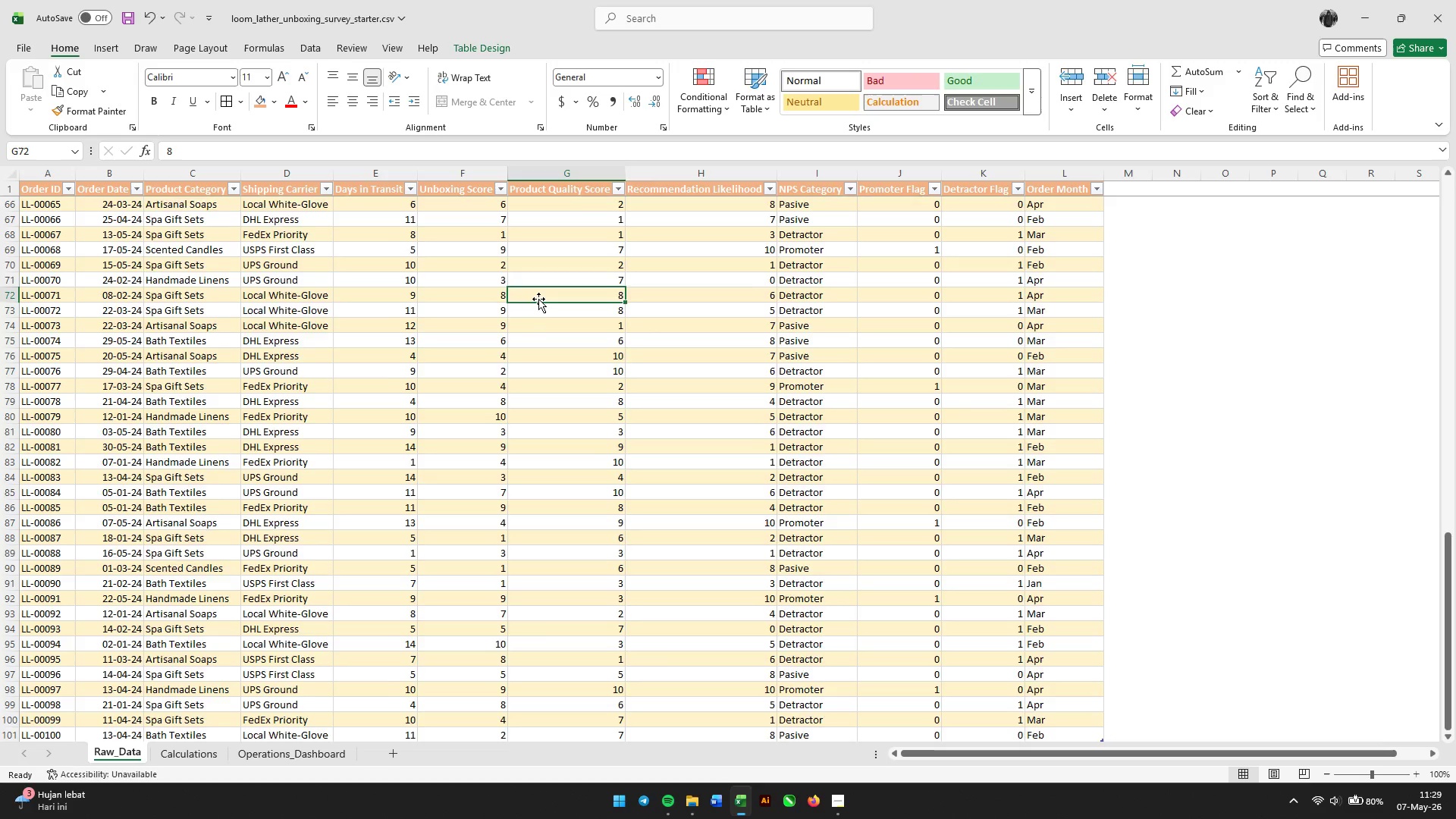 
scroll: coordinate [623, 414], scroll_direction: up, amount: 39.0
 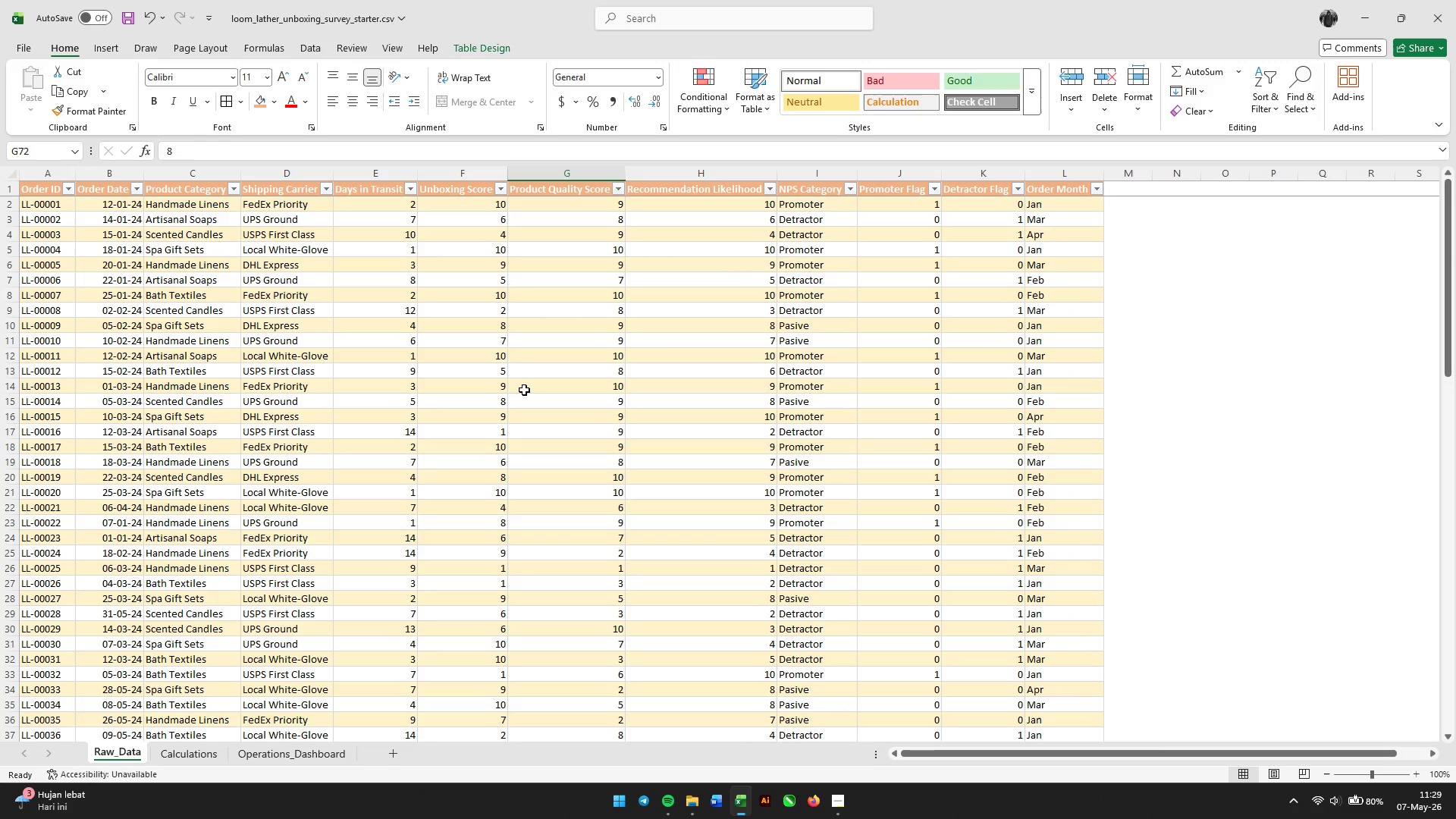 
wait(6.31)
 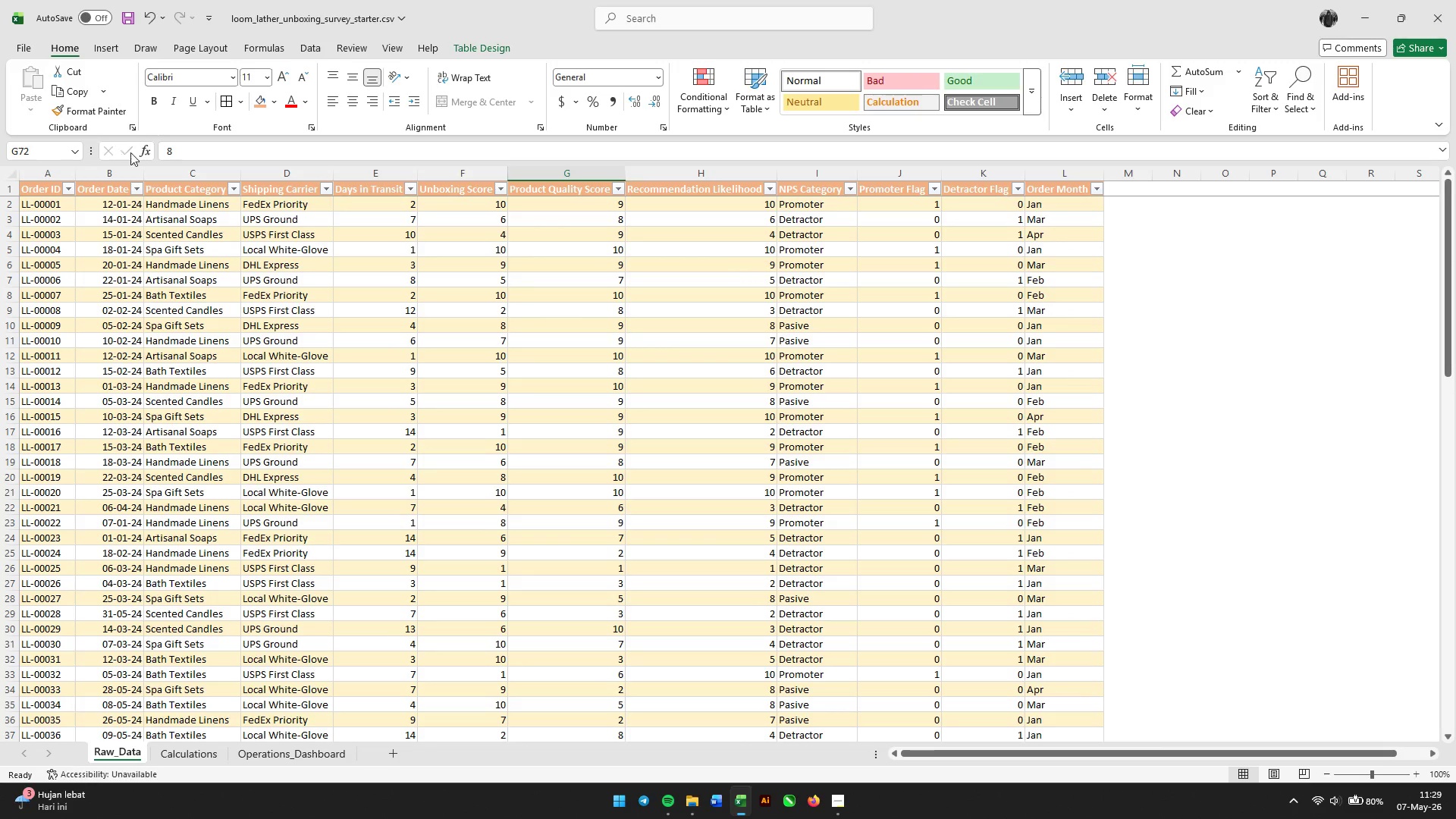 
left_click([31, 49])
 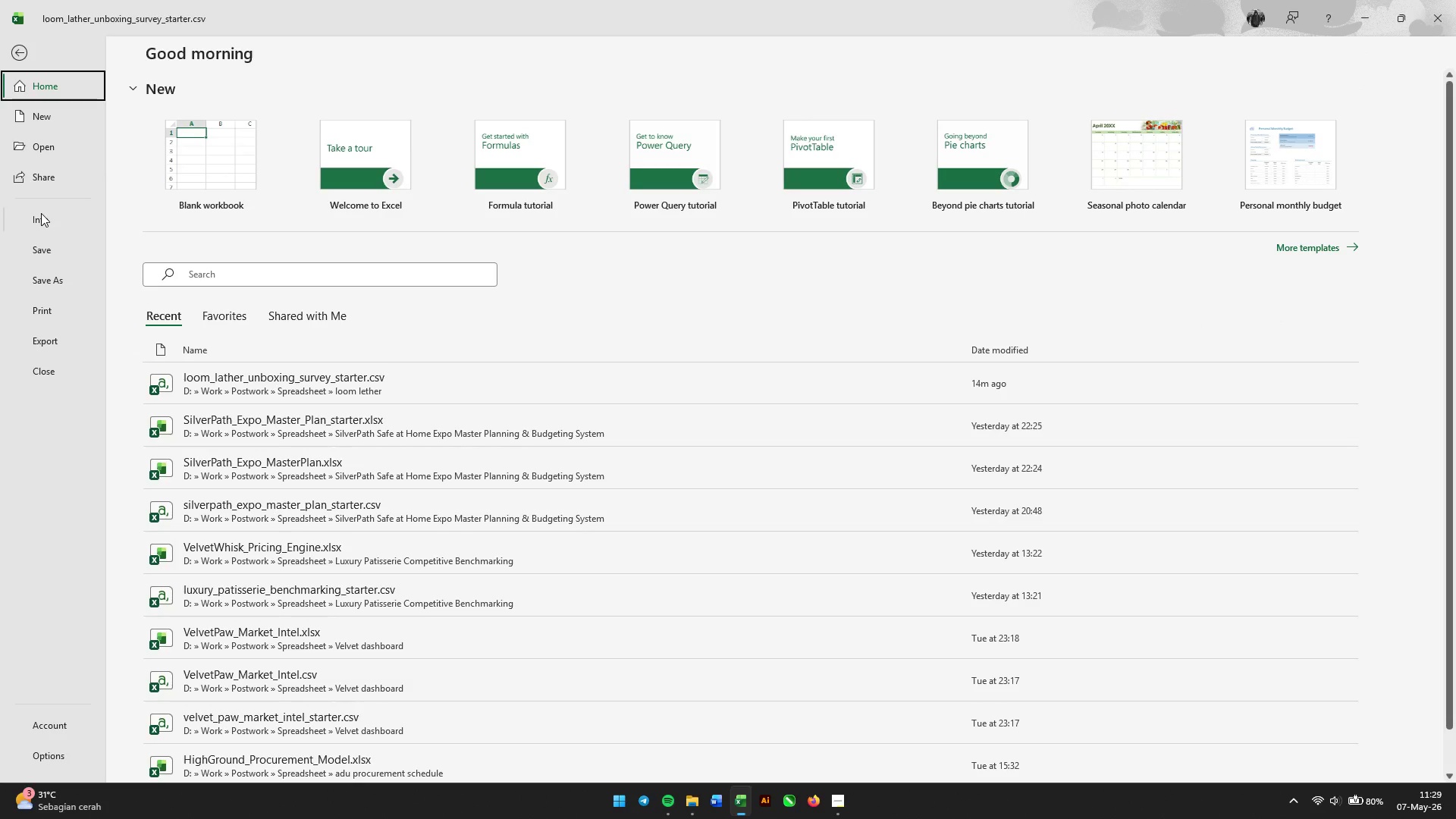 
left_click([39, 278])
 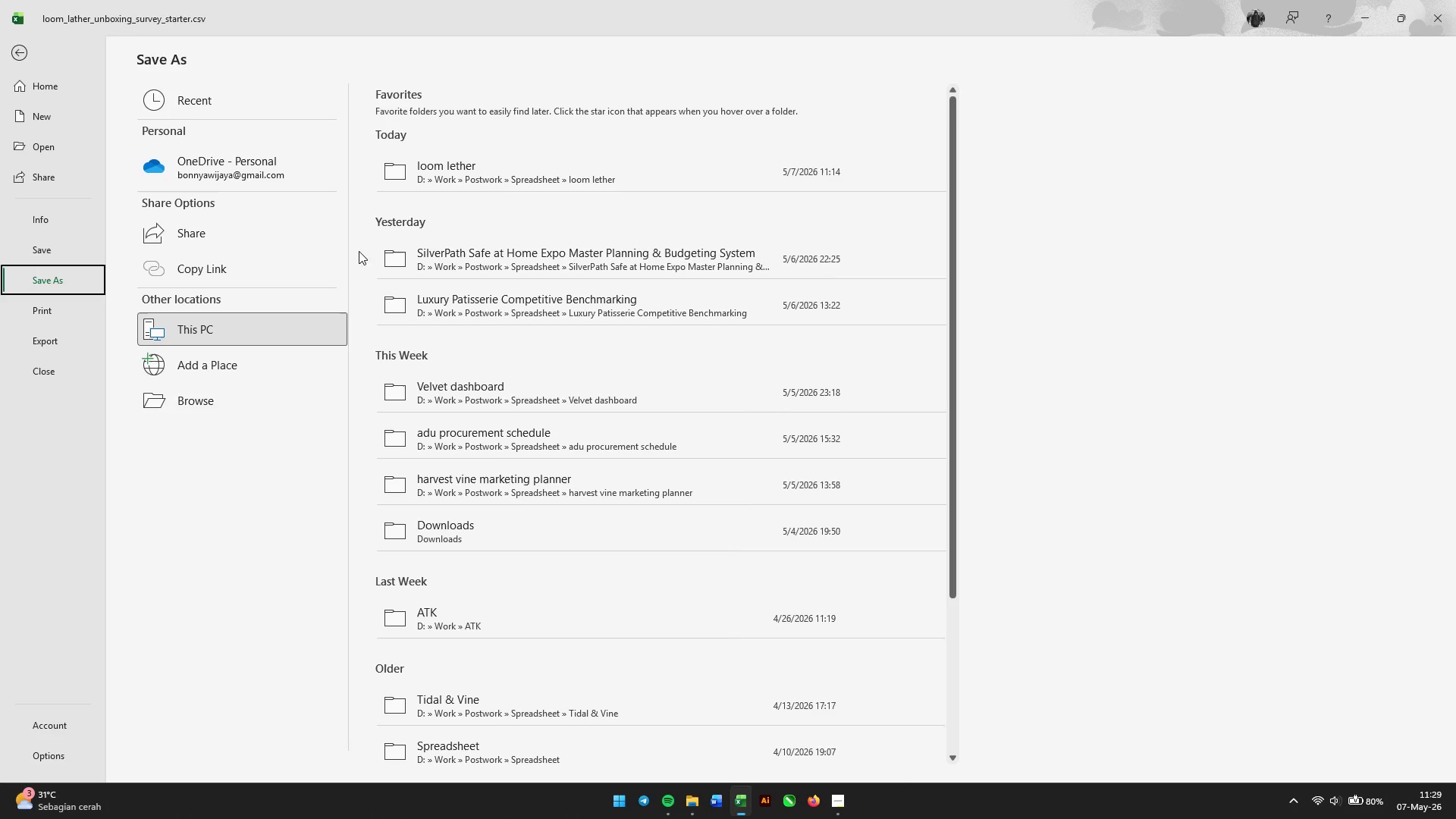 
left_click([476, 190])
 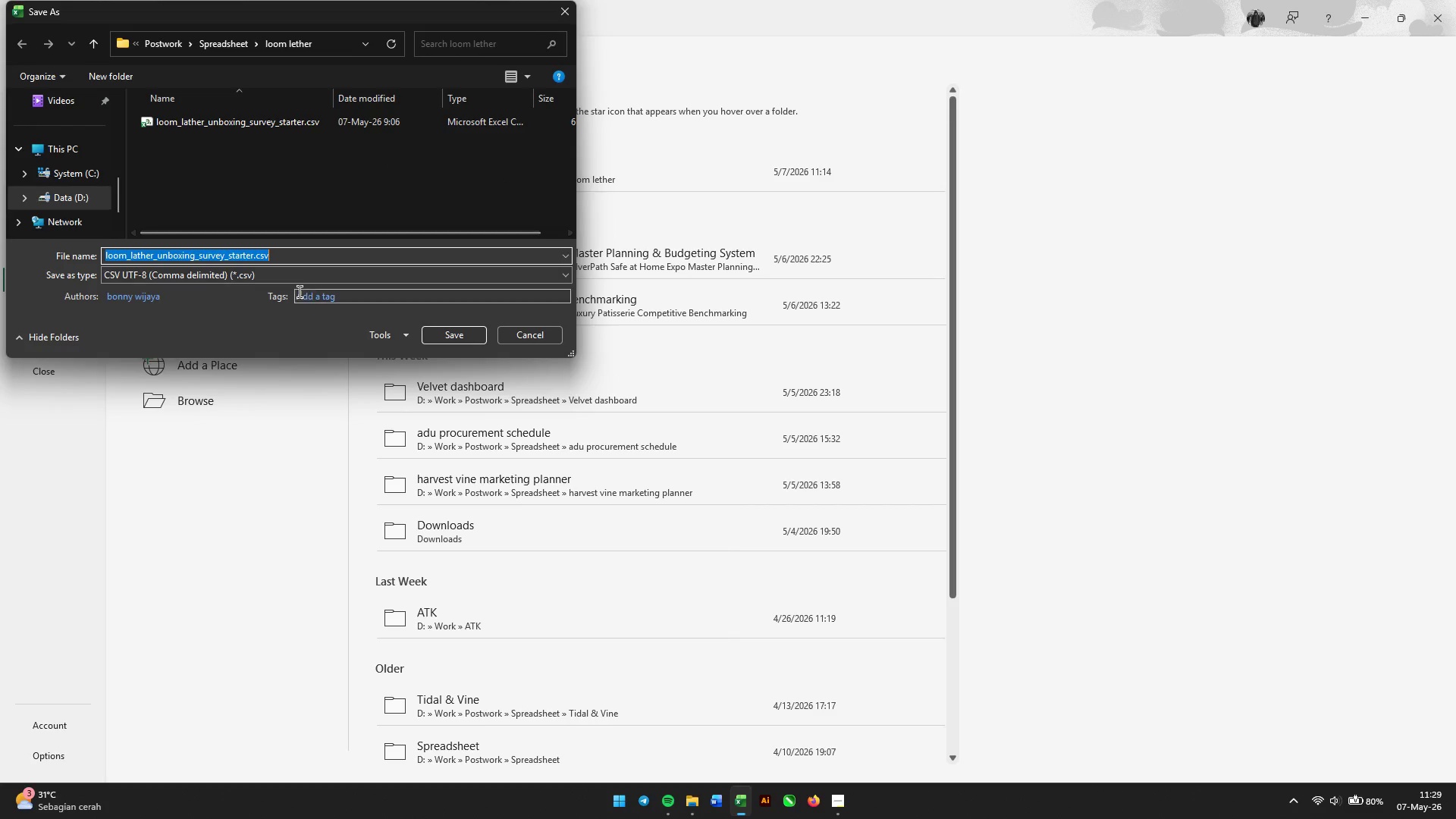 
left_click([297, 280])
 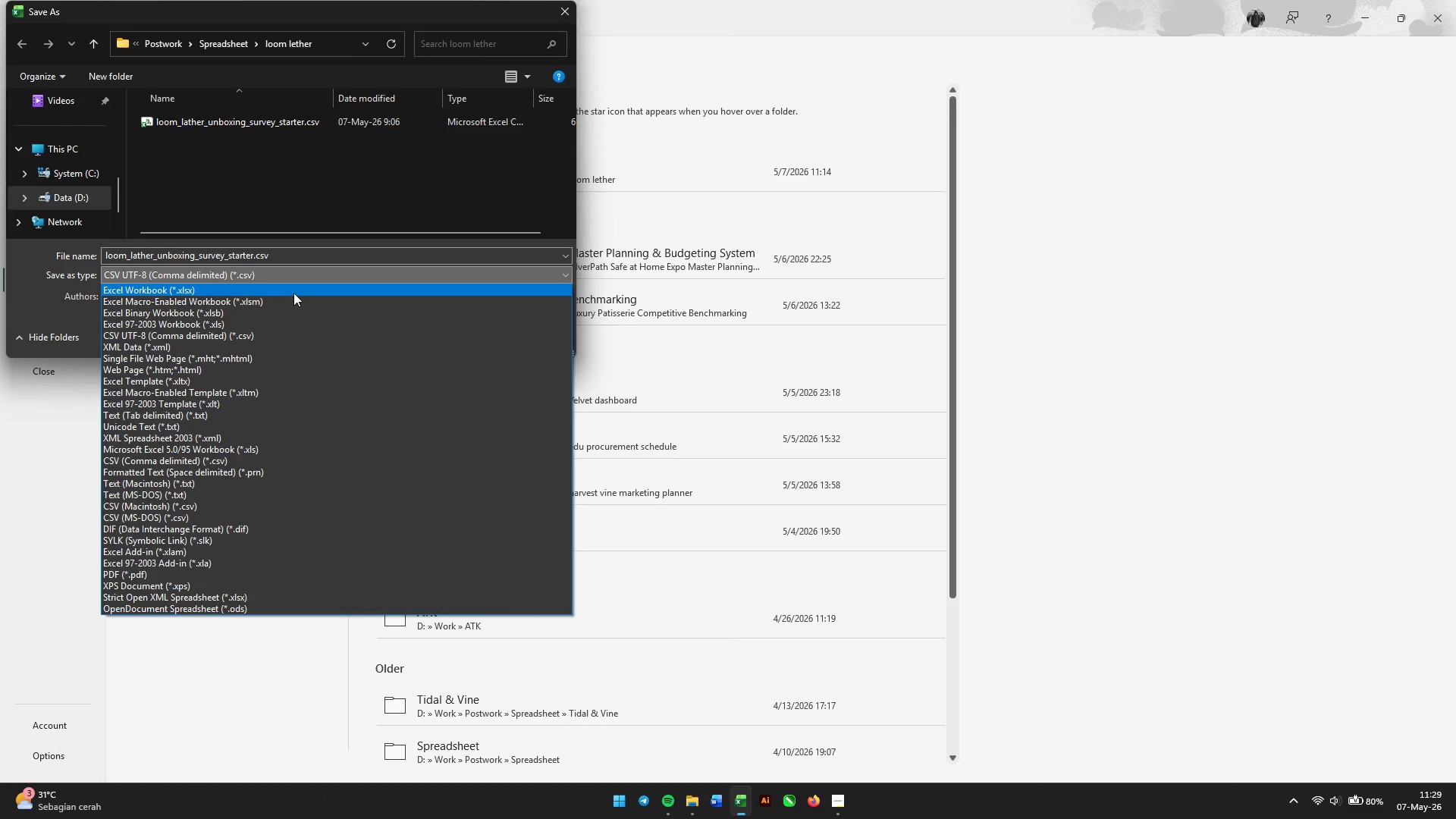 
left_click([293, 293])
 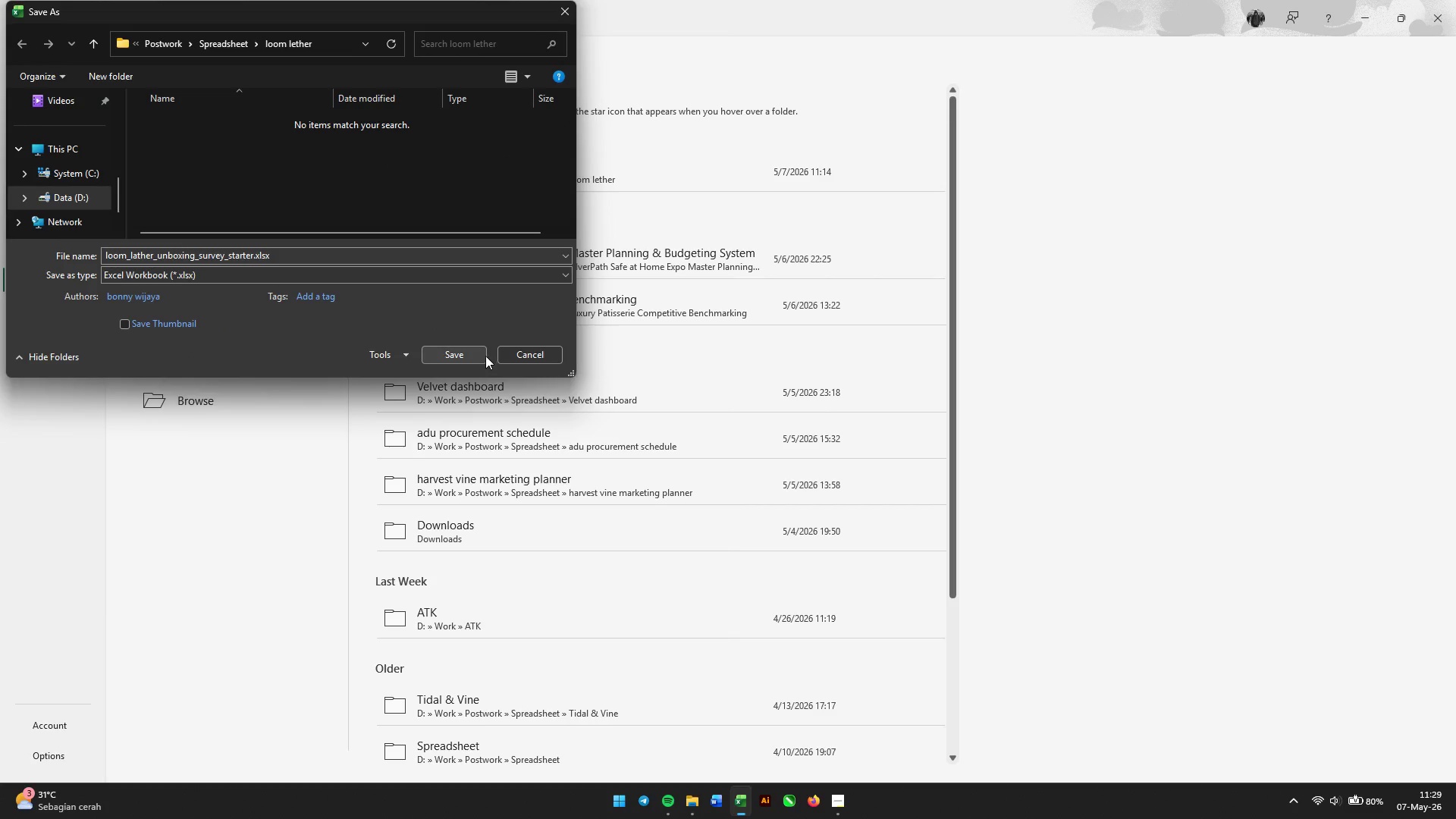 
left_click([465, 359])
 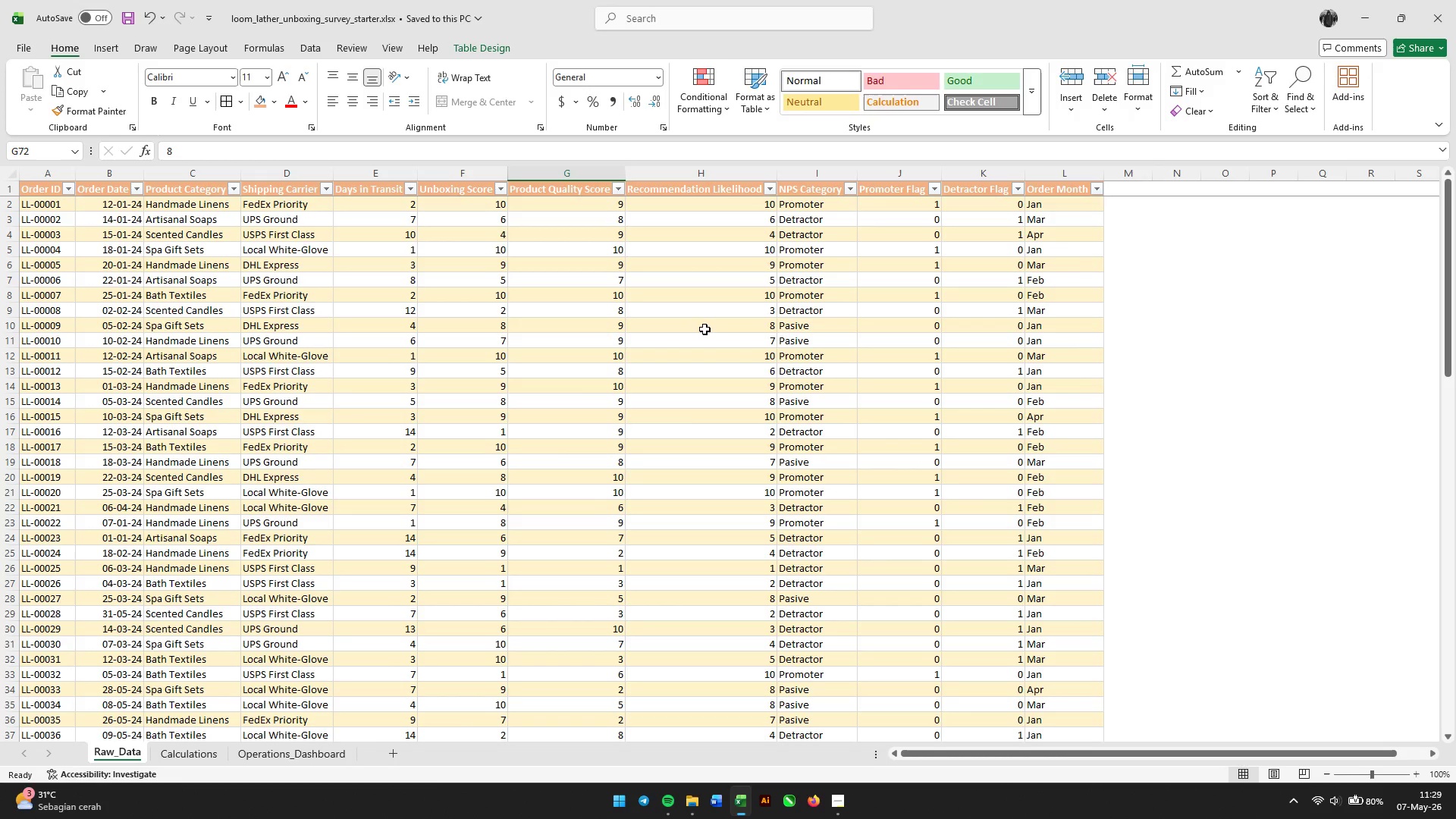 
key(Control+S)
 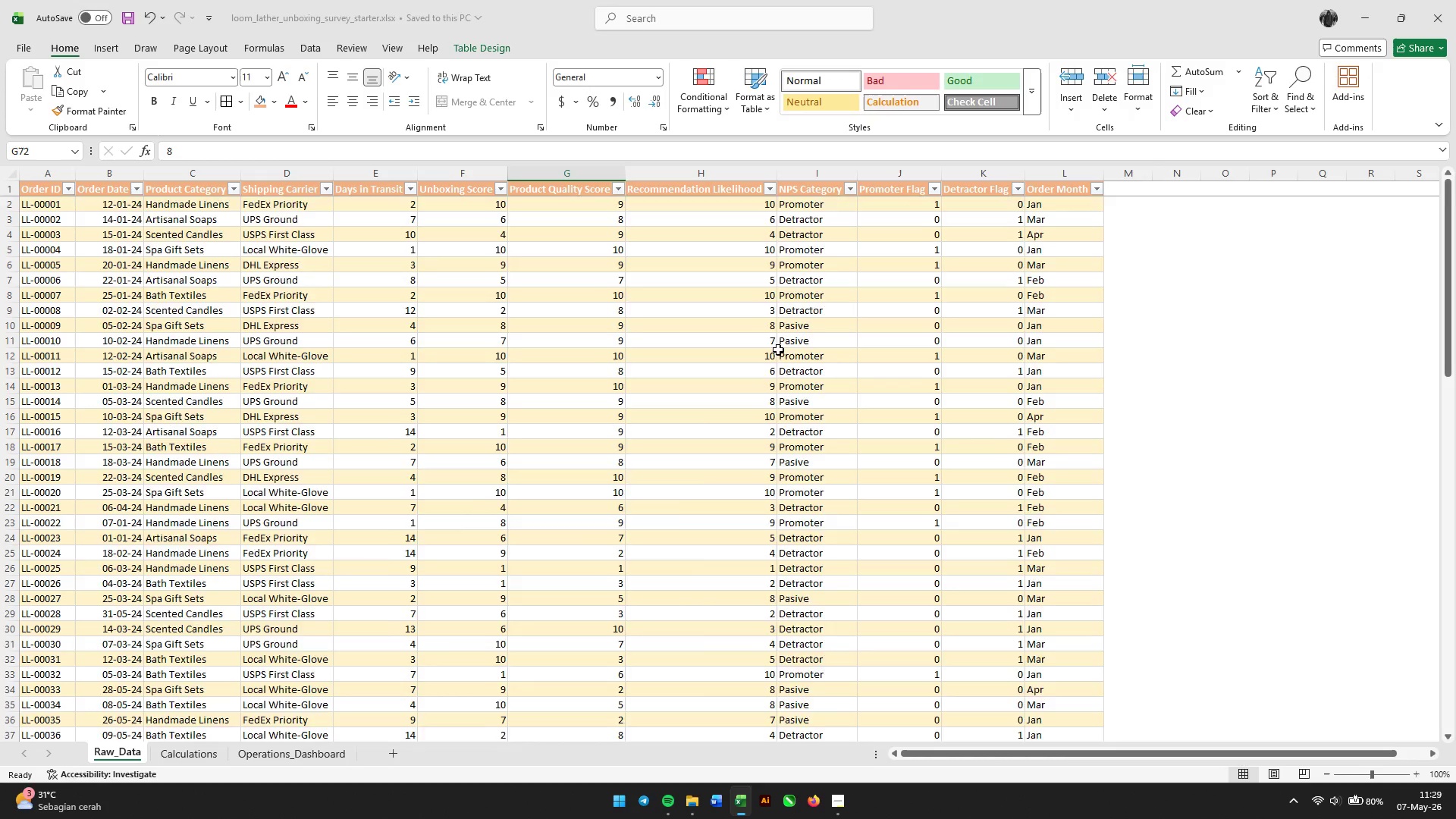 
scroll: coordinate [778, 350], scroll_direction: down, amount: 2.0
 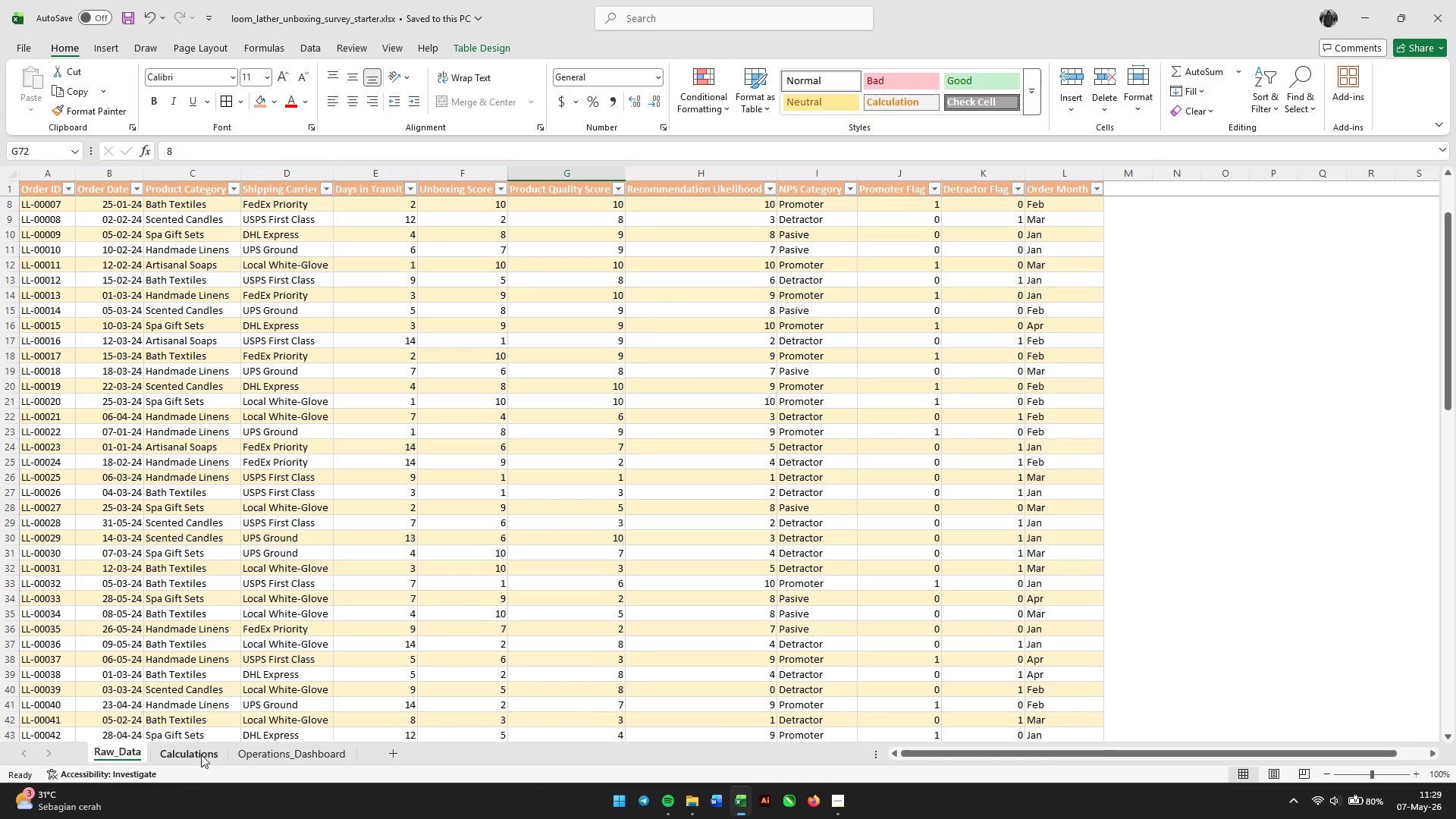 
left_click([201, 755])
 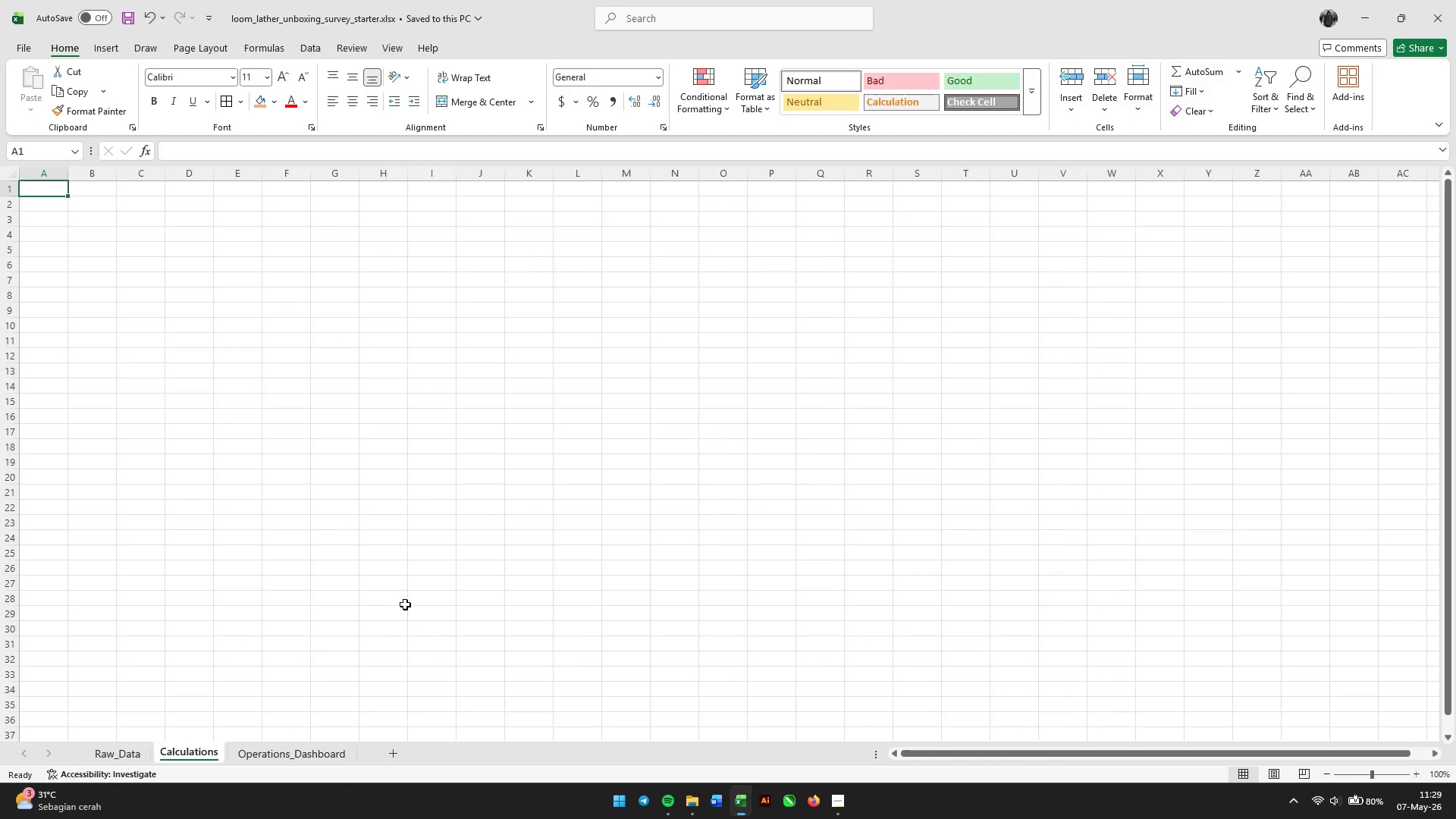 
scroll: coordinate [419, 592], scroll_direction: up, amount: 11.0
 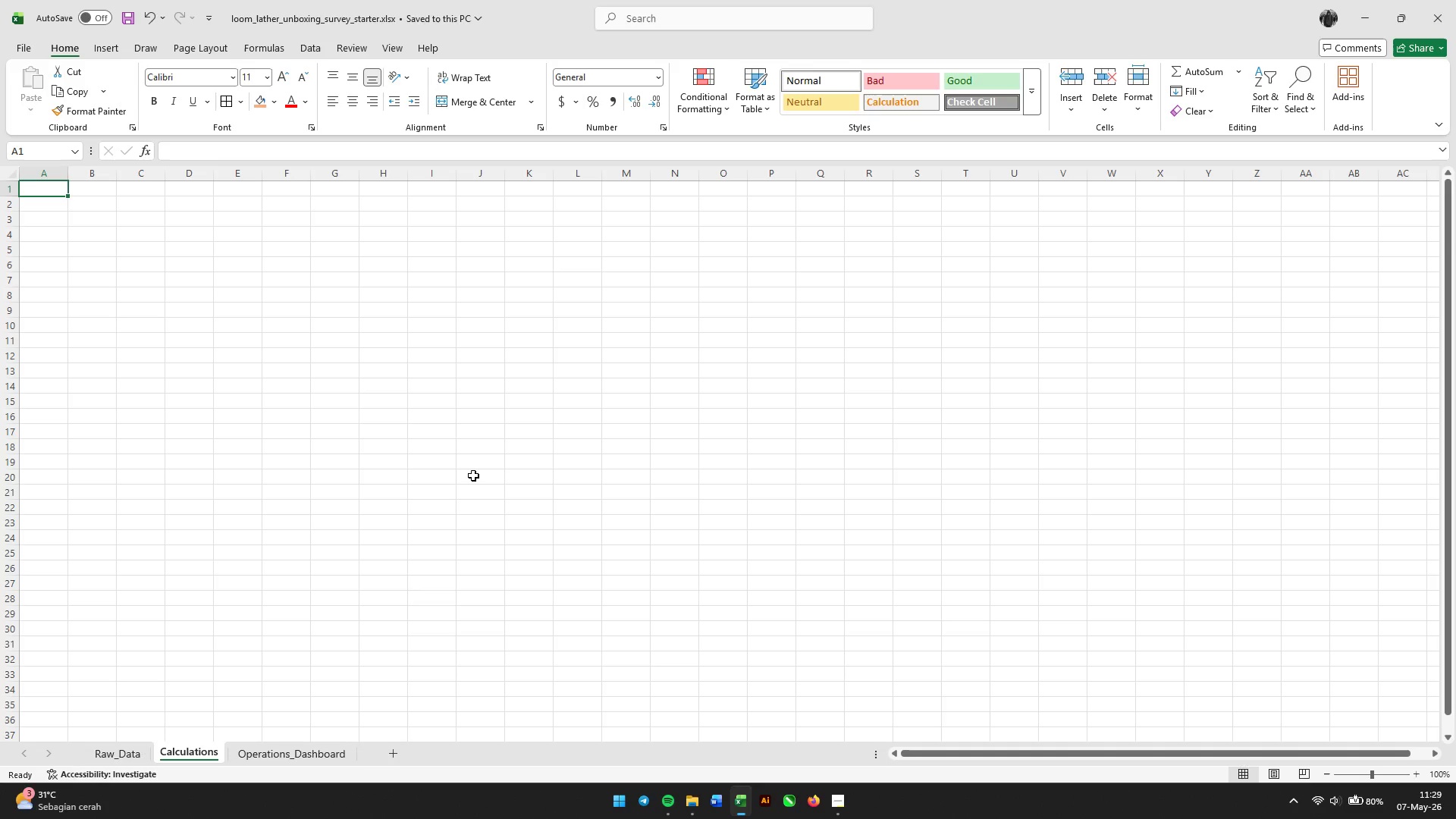 
wait(6.17)
 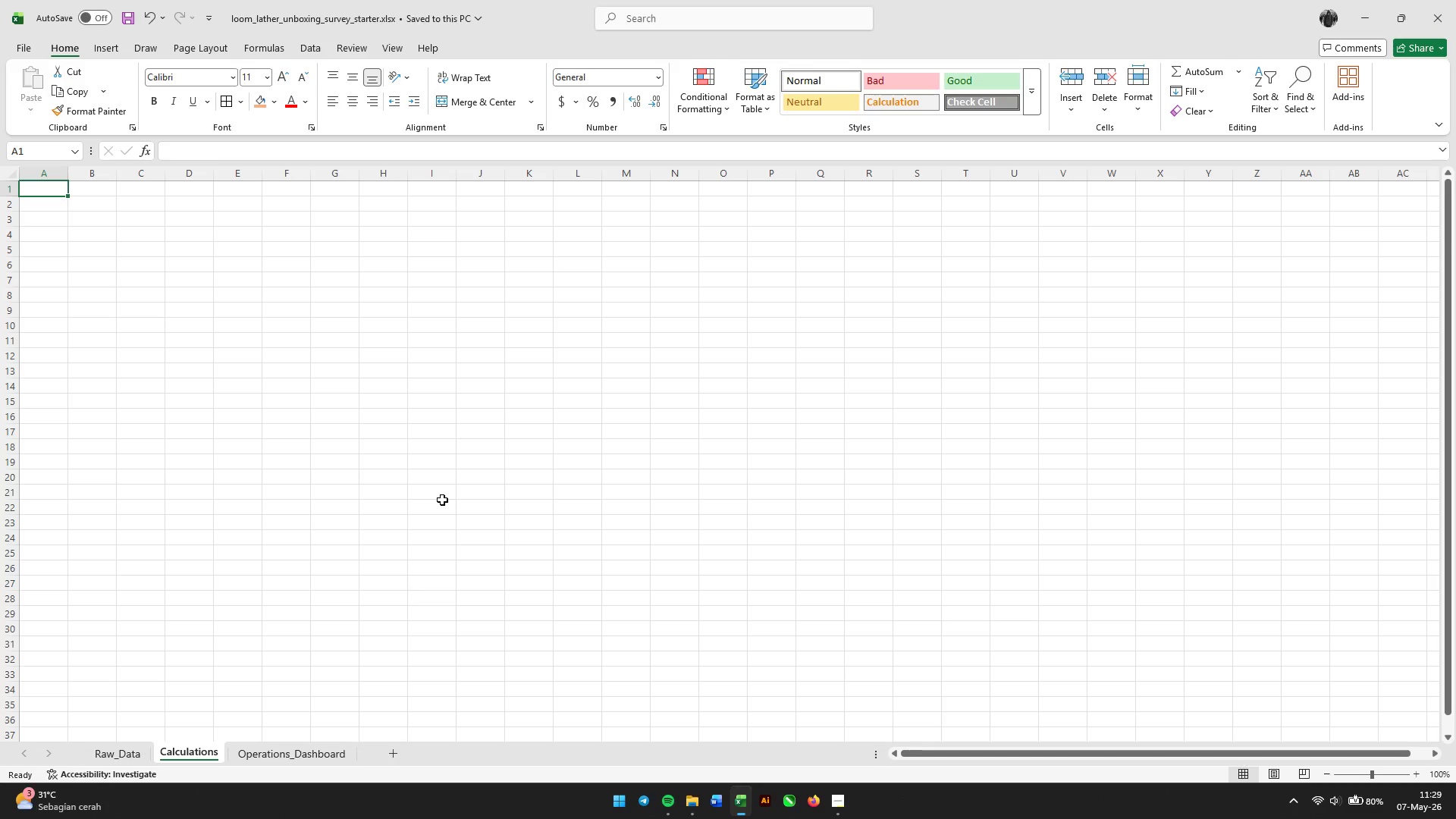 
left_click([115, 755])
 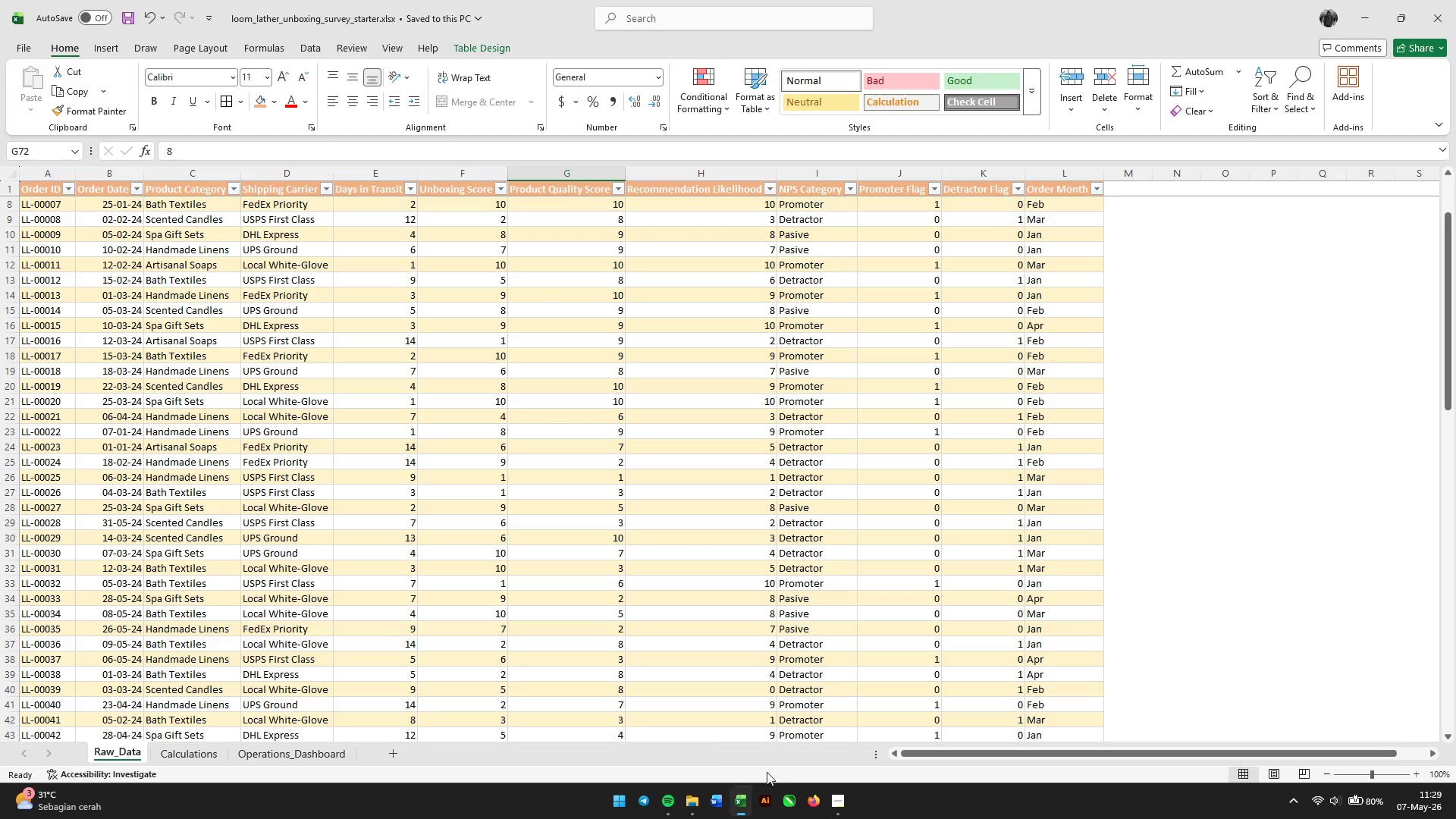 
left_click([833, 791])